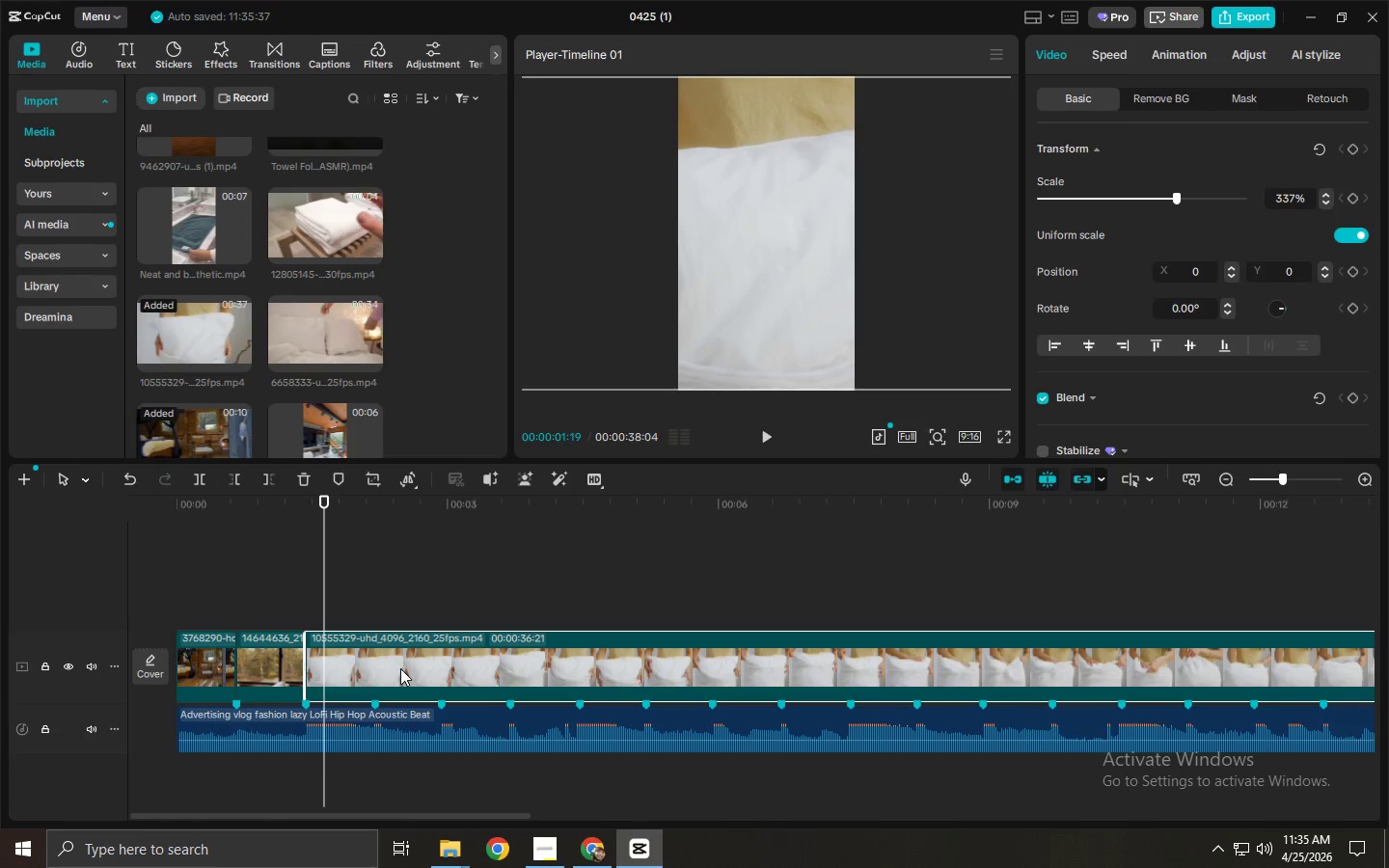 
key(Delete)
 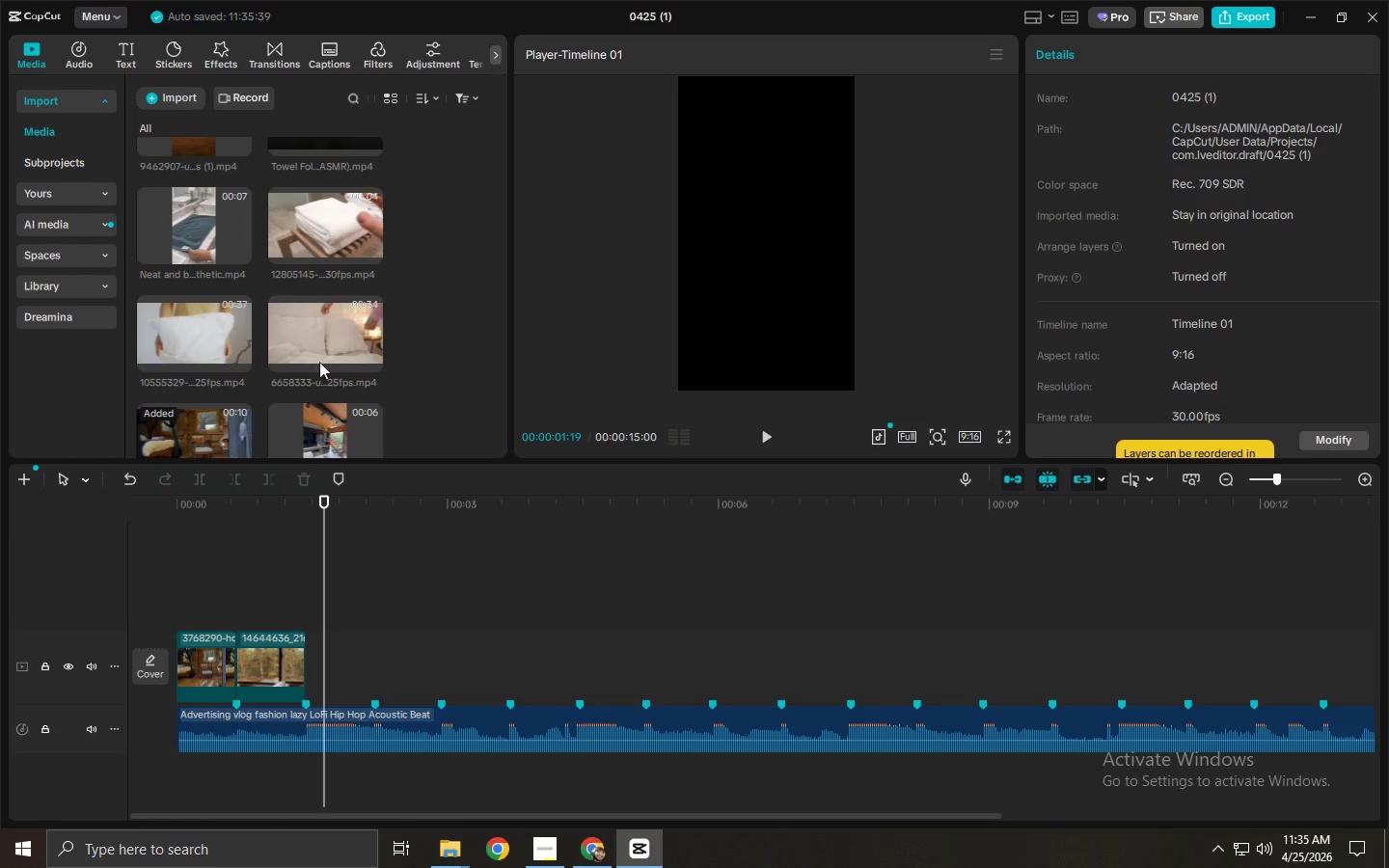 
left_click_drag(start_coordinate=[322, 339], to_coordinate=[342, 665])
 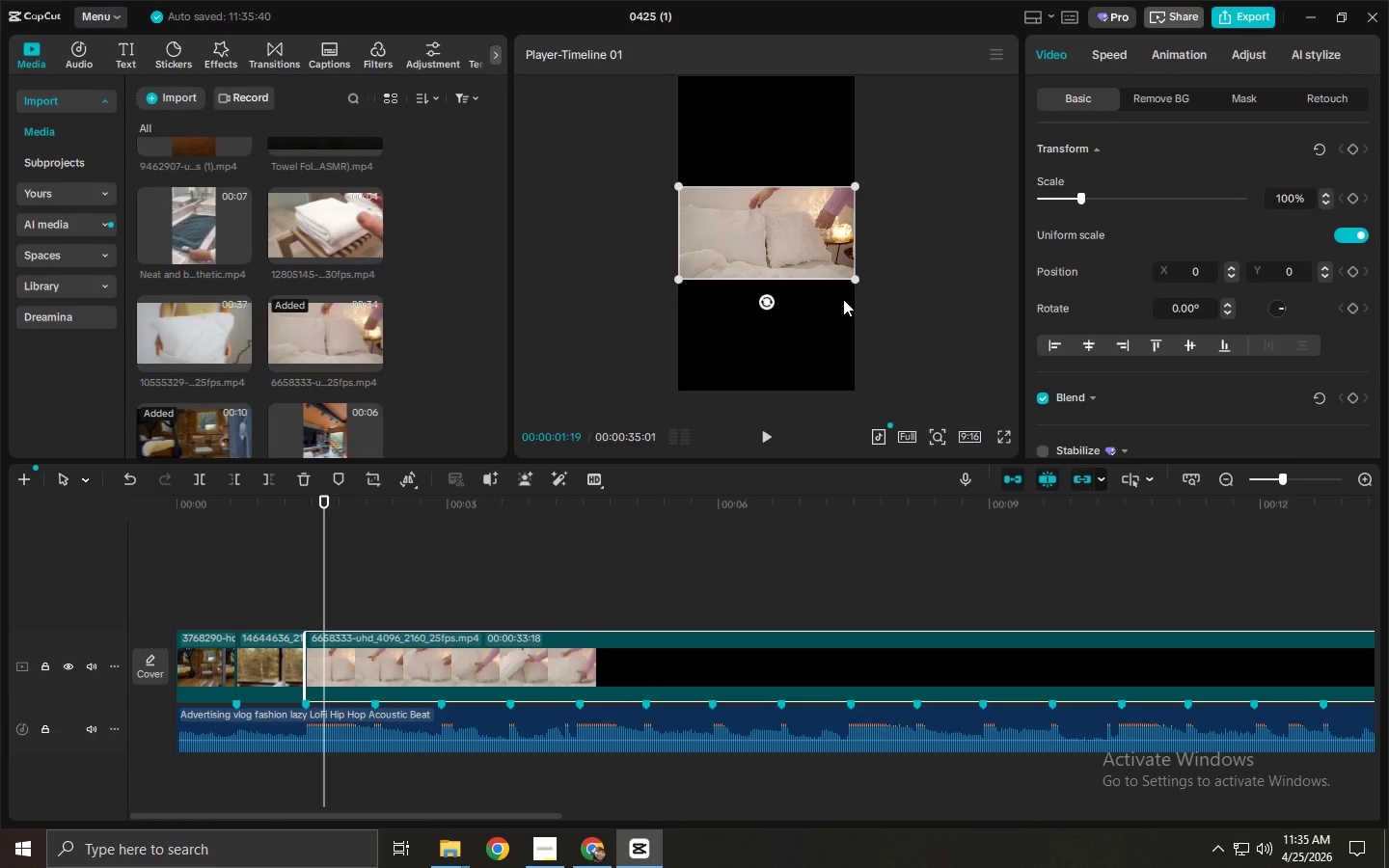 
left_click_drag(start_coordinate=[853, 282], to_coordinate=[1099, 540])
 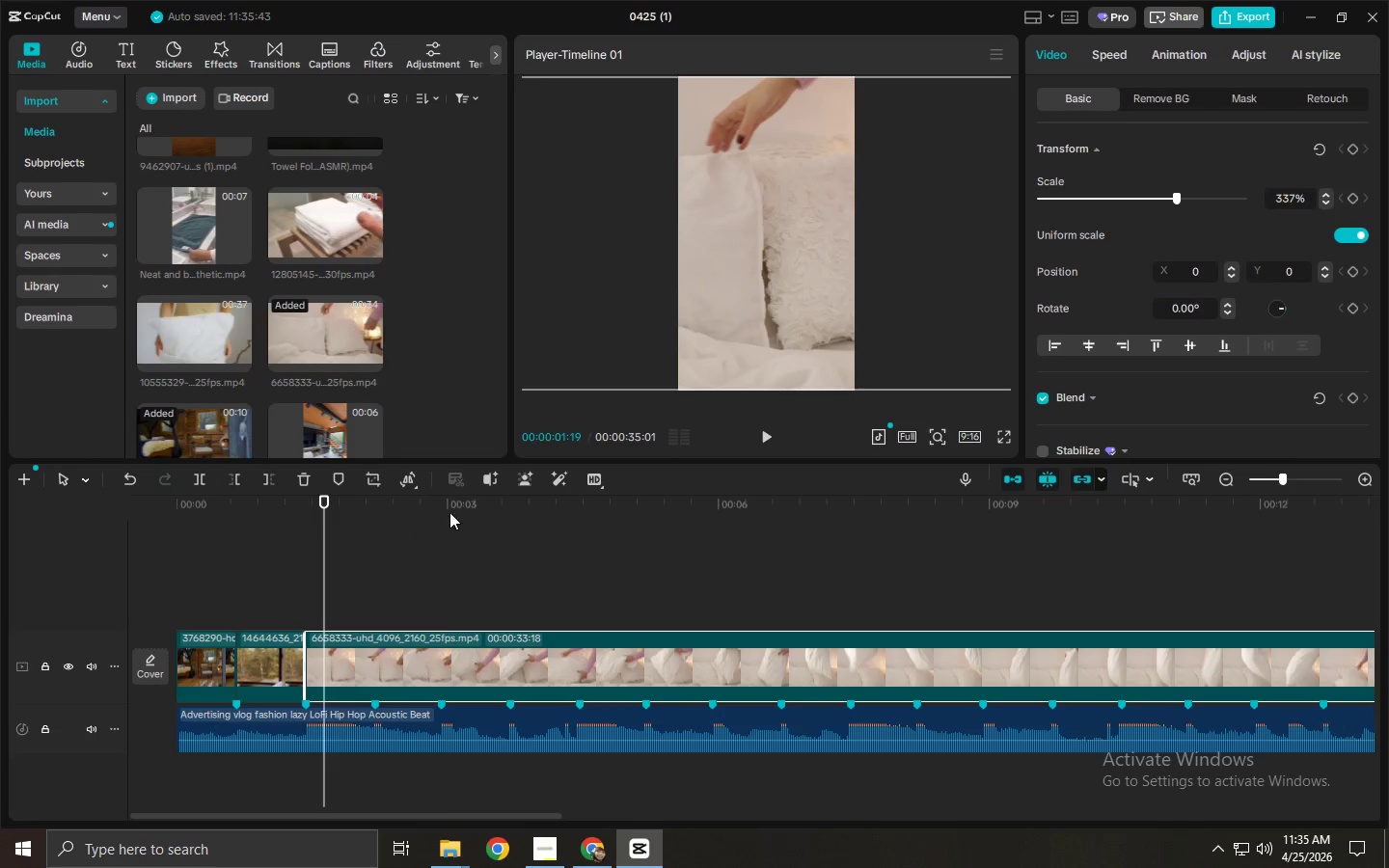 
left_click_drag(start_coordinate=[449, 512], to_coordinate=[566, 518])
 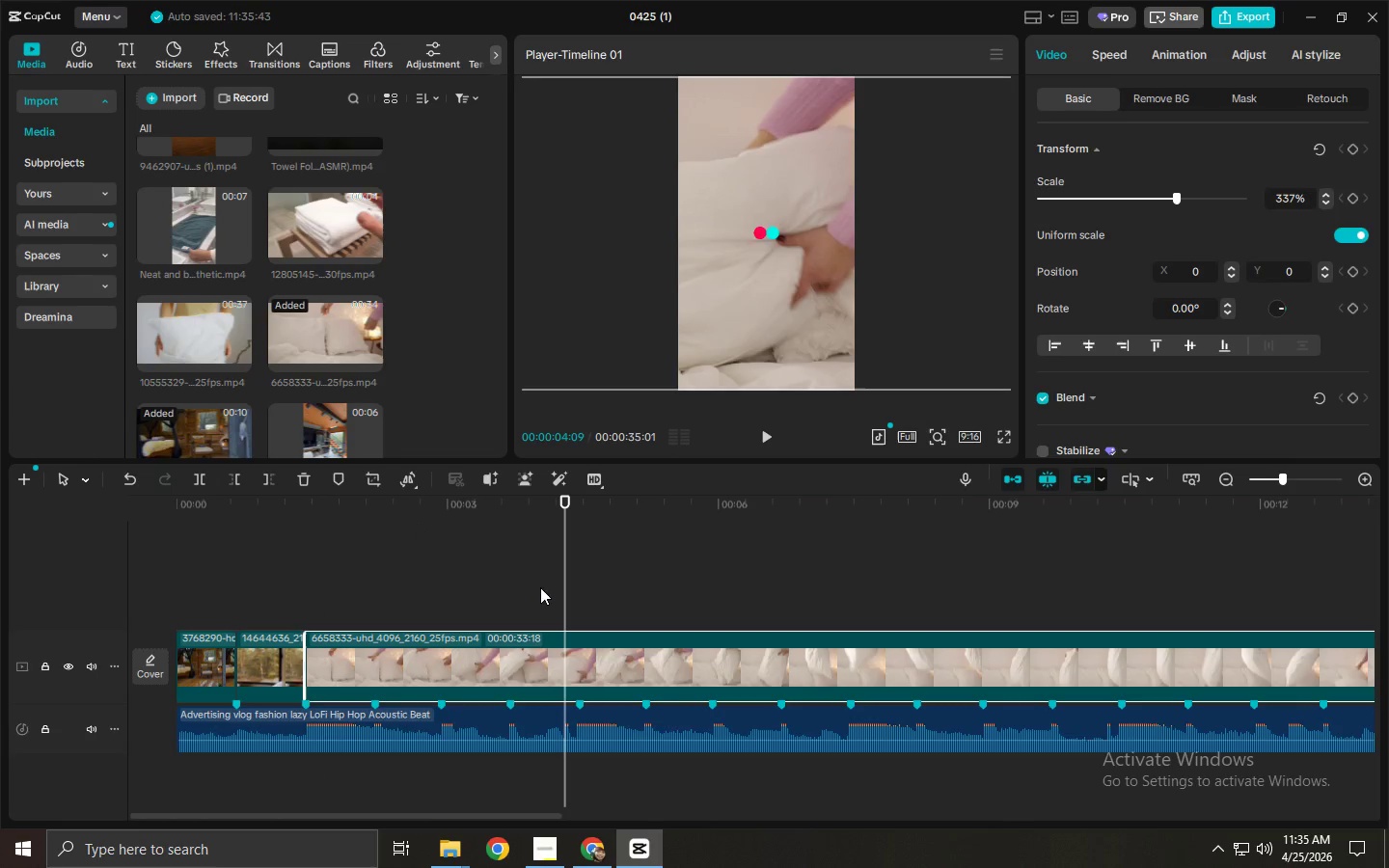 
key(Control+B)
 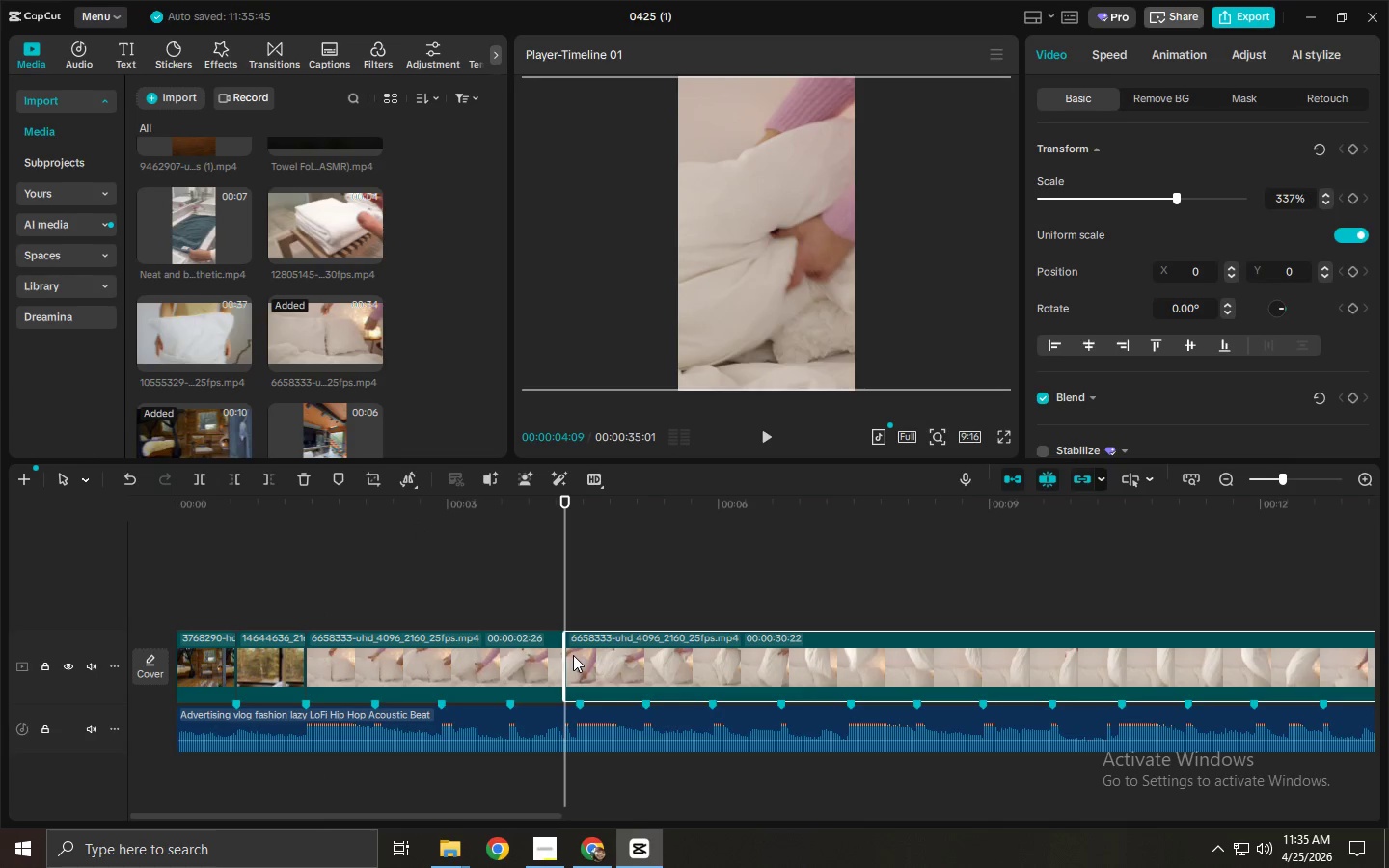 
left_click([516, 655])
 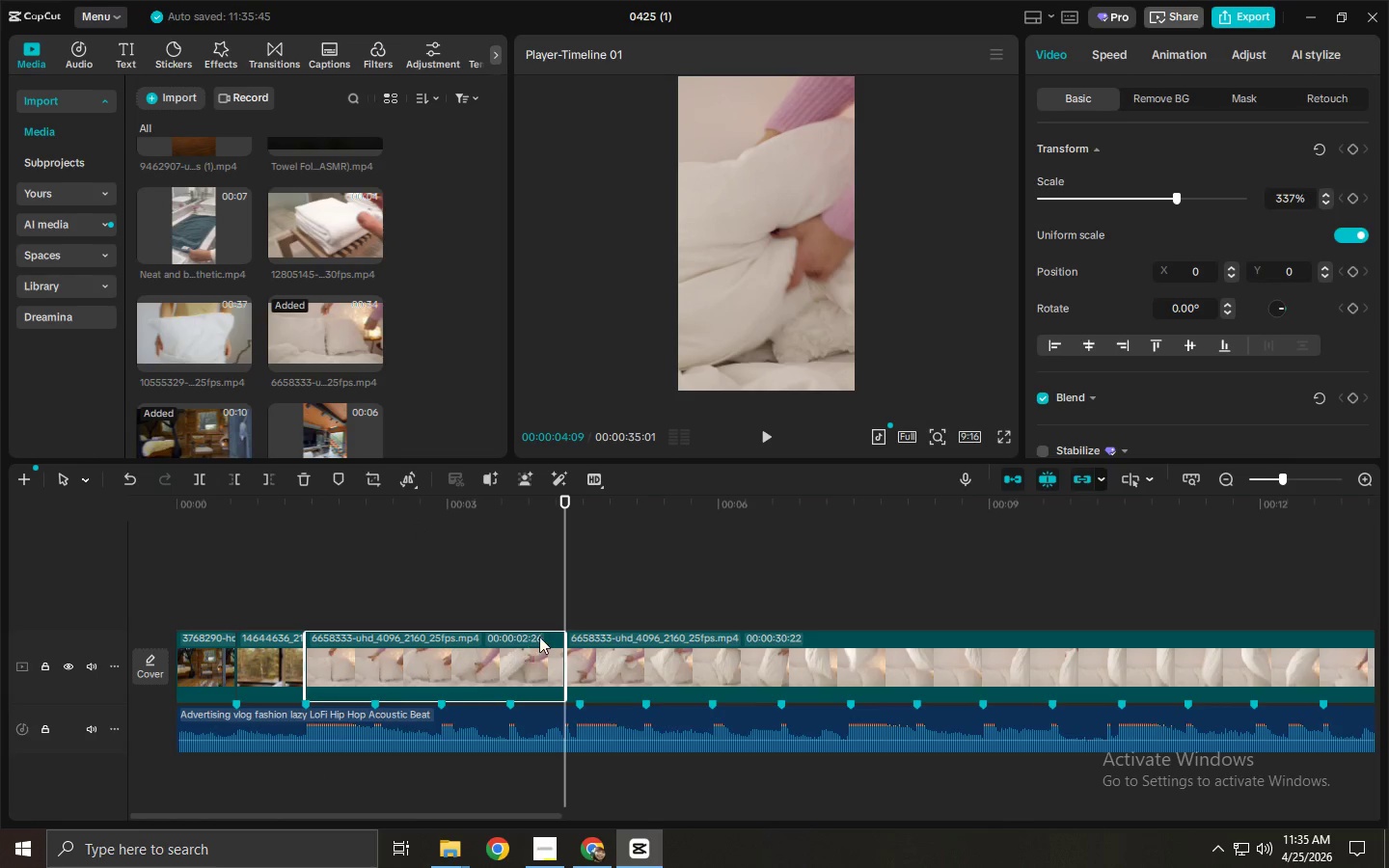 
key(Delete)
 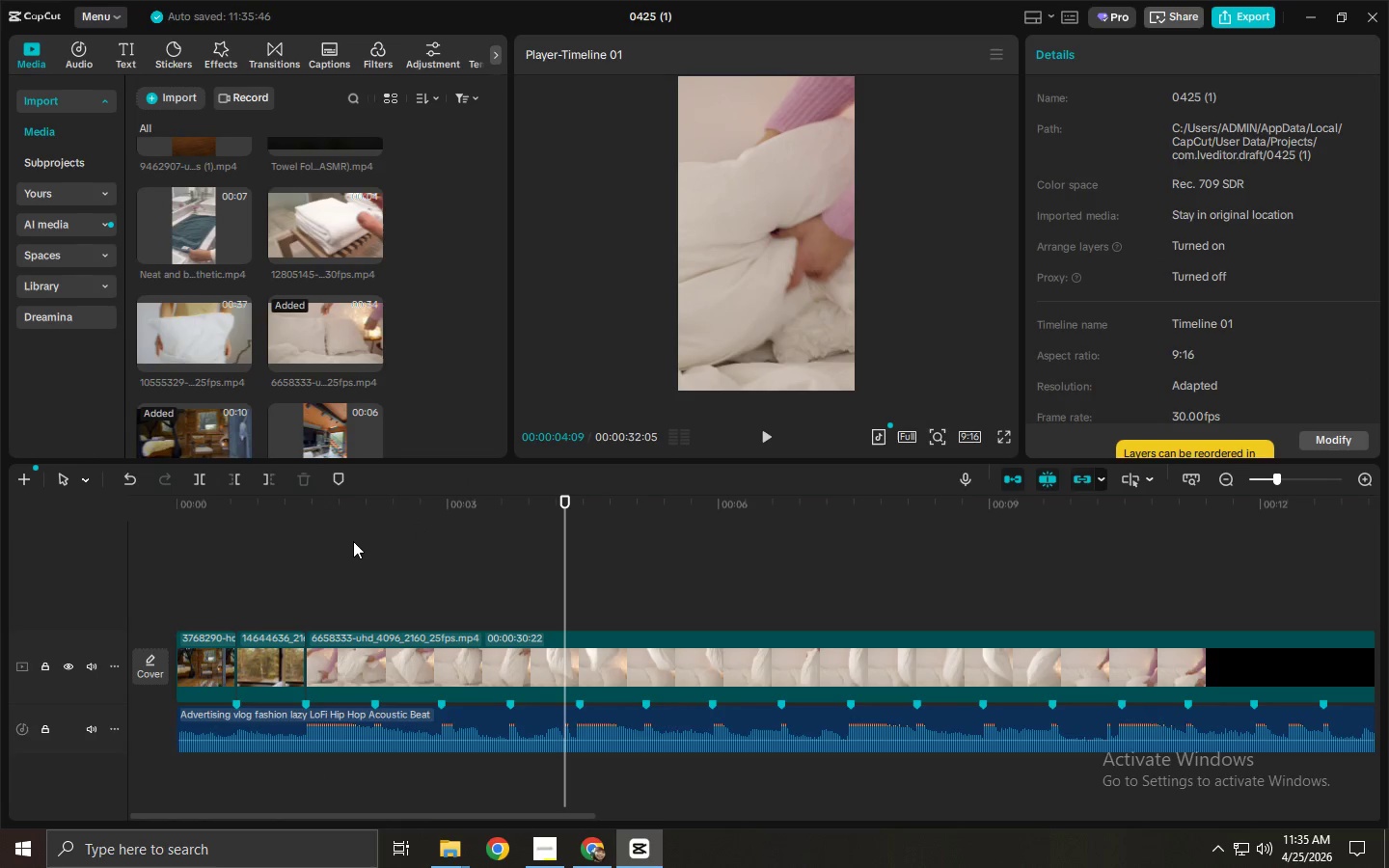 
left_click_drag(start_coordinate=[339, 532], to_coordinate=[309, 526])
 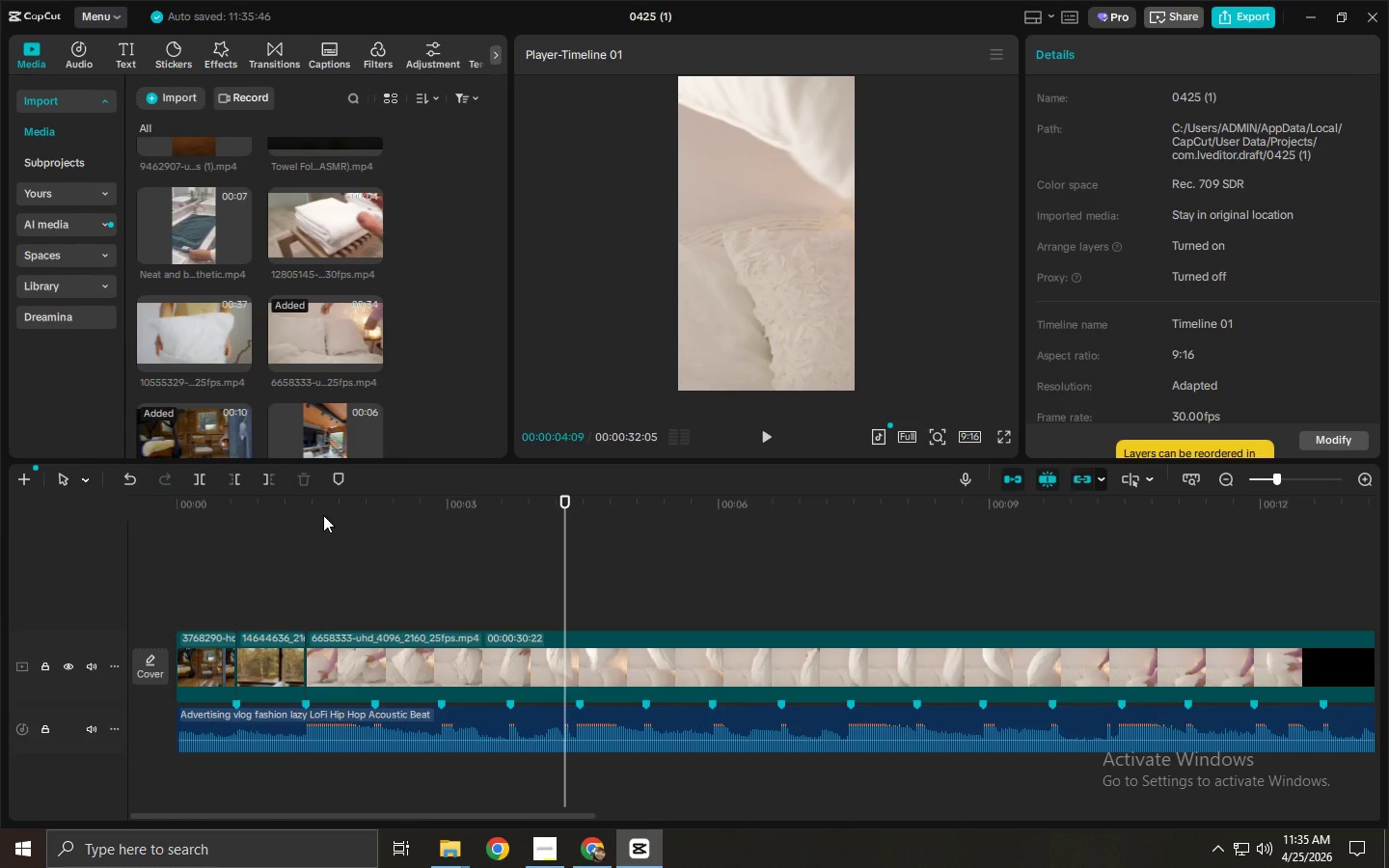 
left_click_drag(start_coordinate=[321, 515], to_coordinate=[295, 511])
 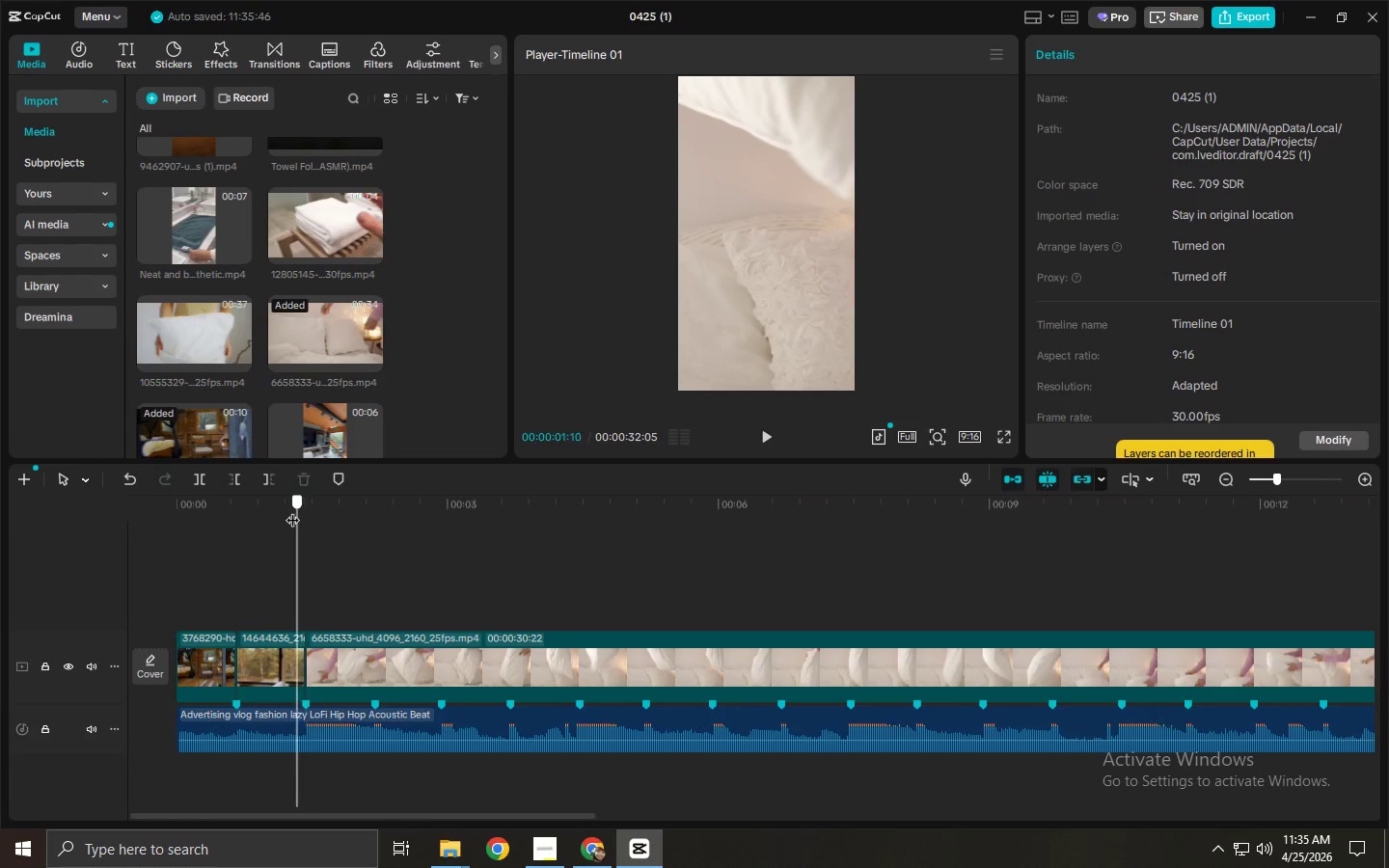 
key(Space)
 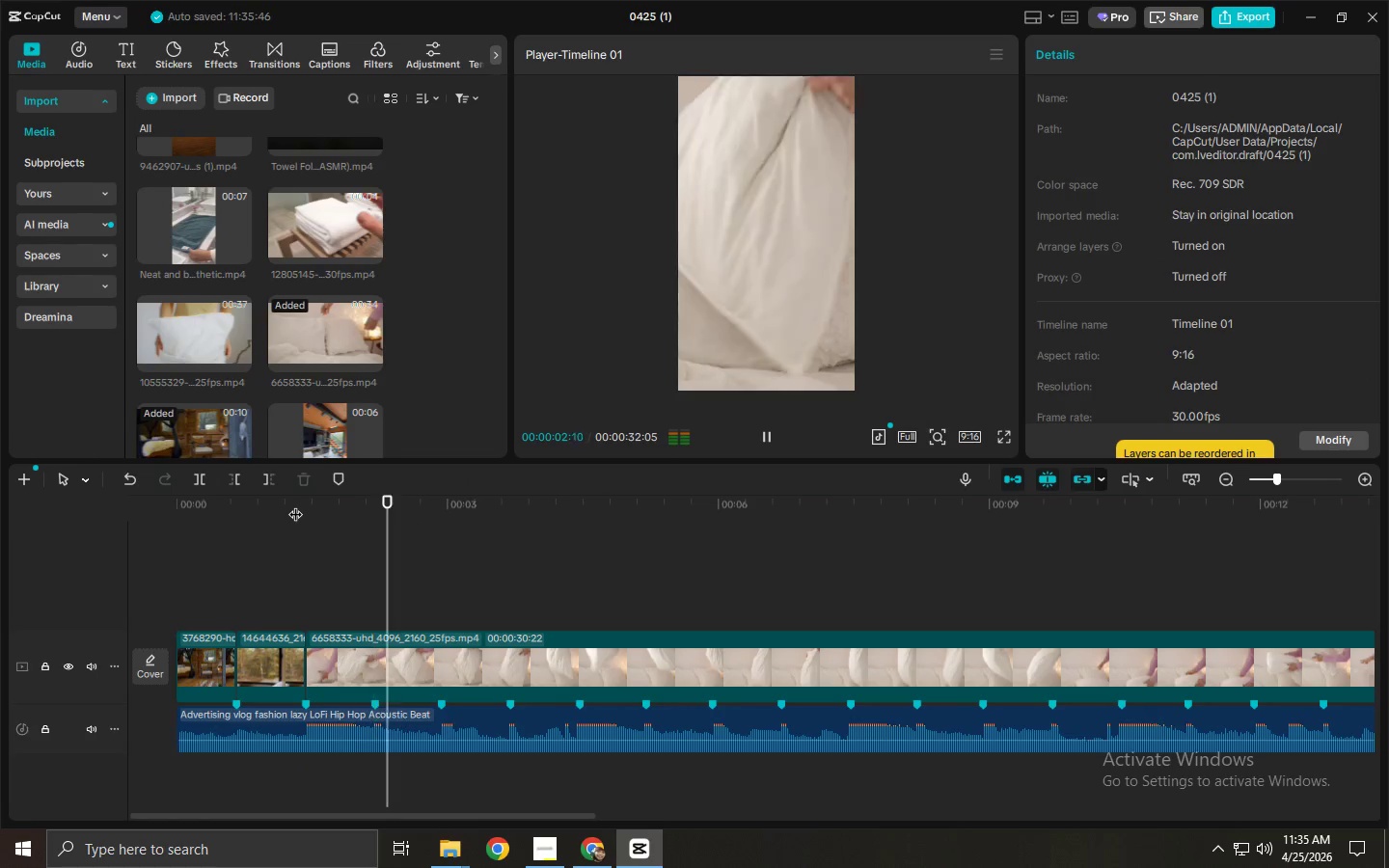 
key(Space)
 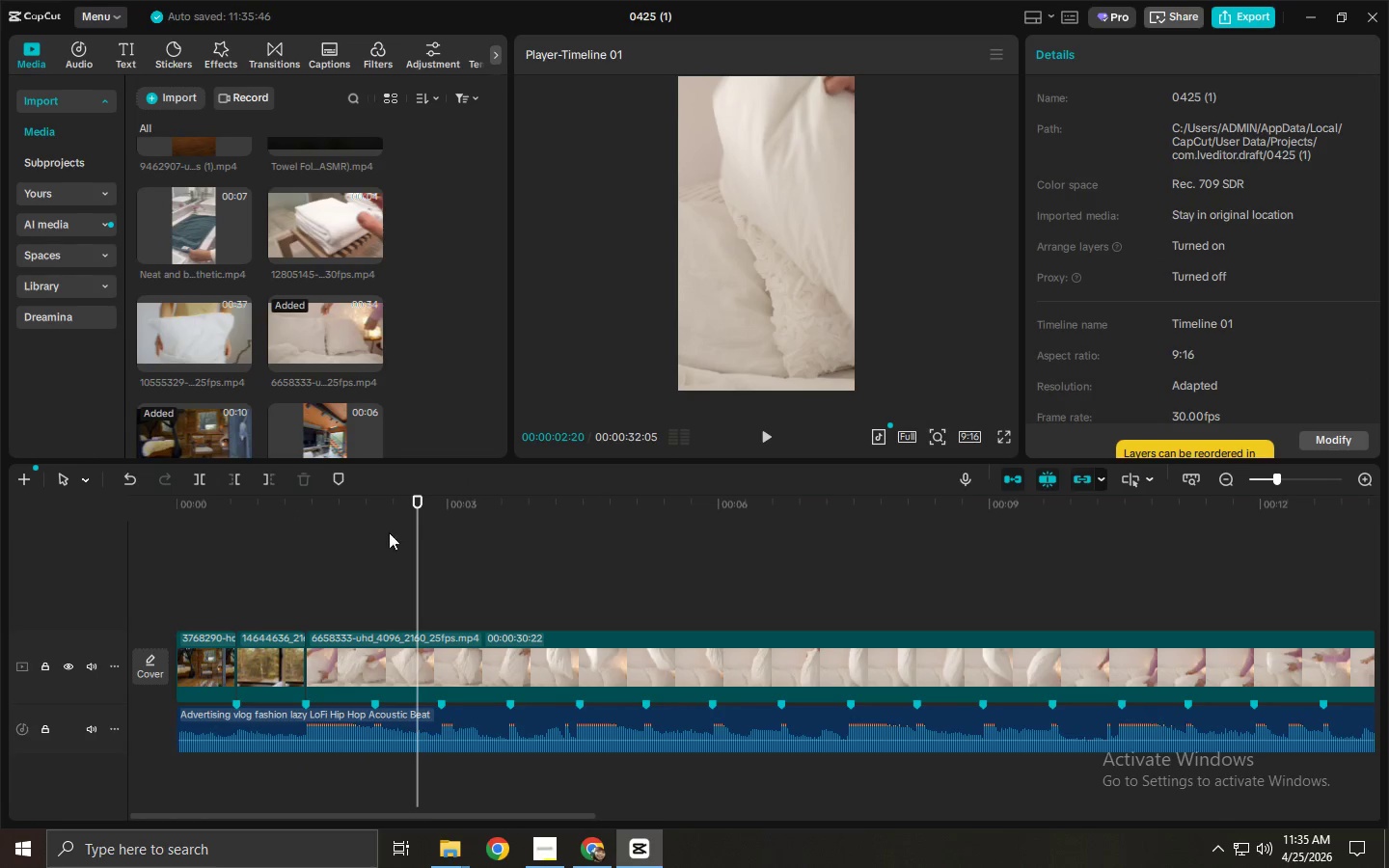 
left_click_drag(start_coordinate=[377, 511], to_coordinate=[109, 562])
 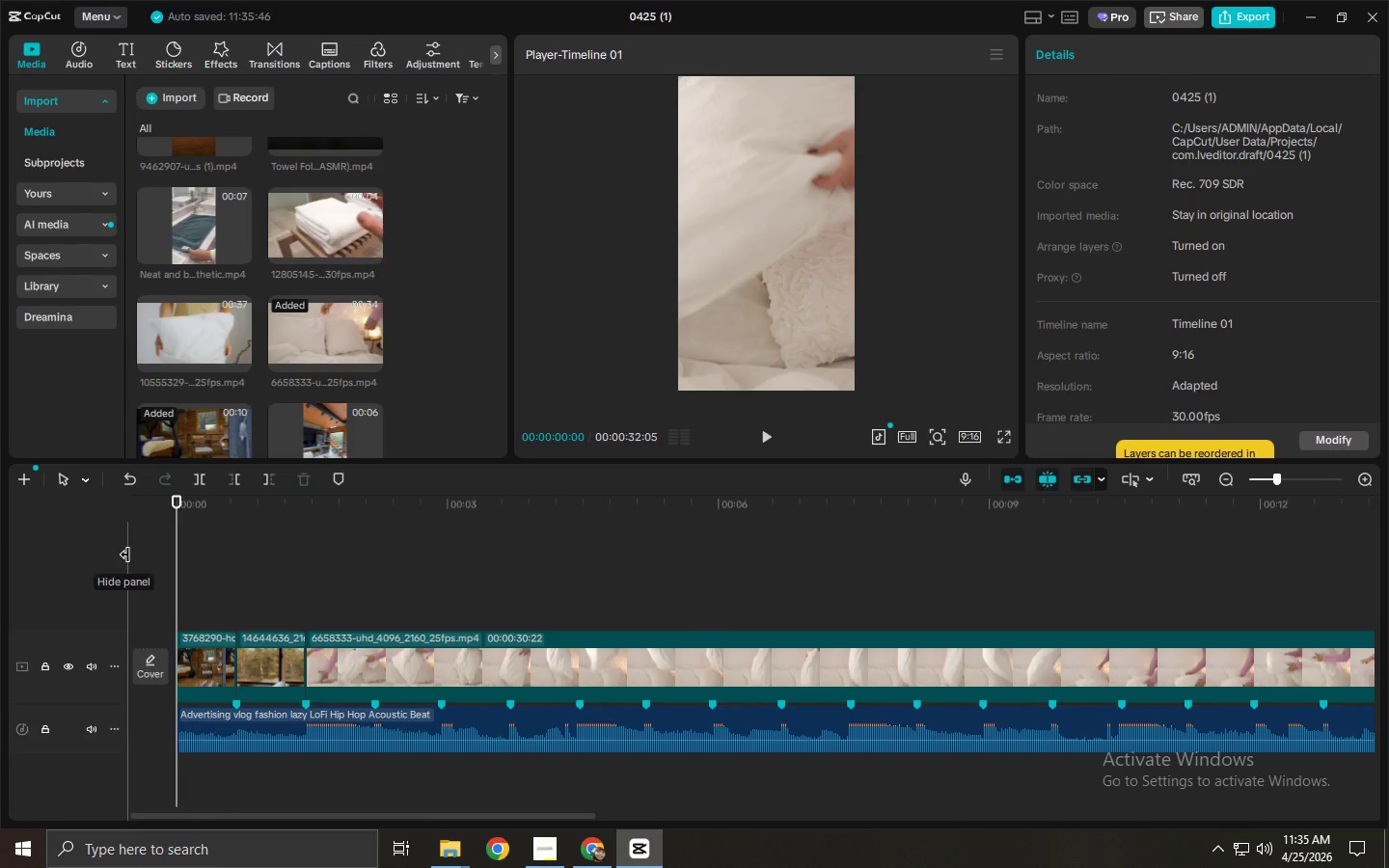 
key(Space)
 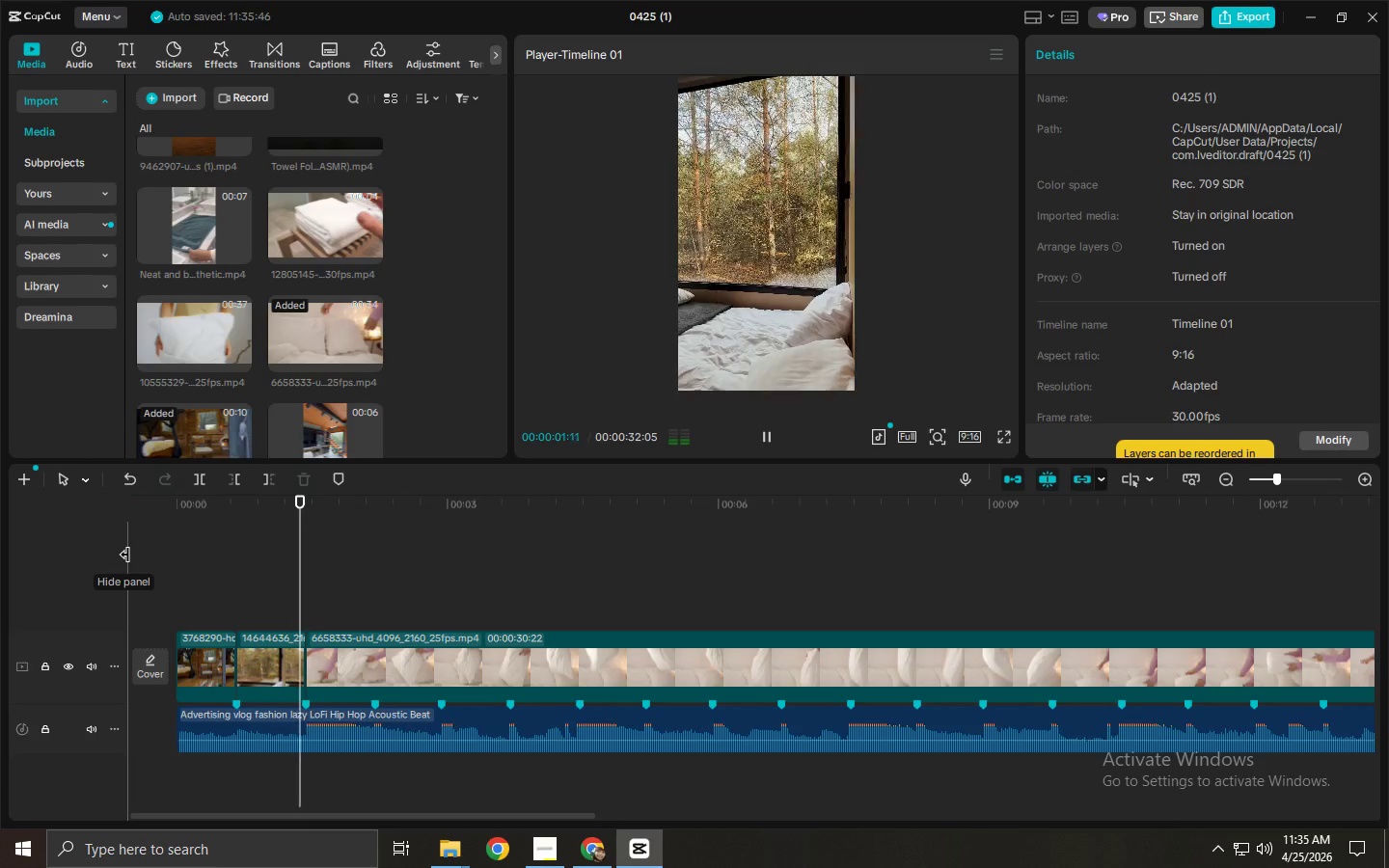 
key(Space)
 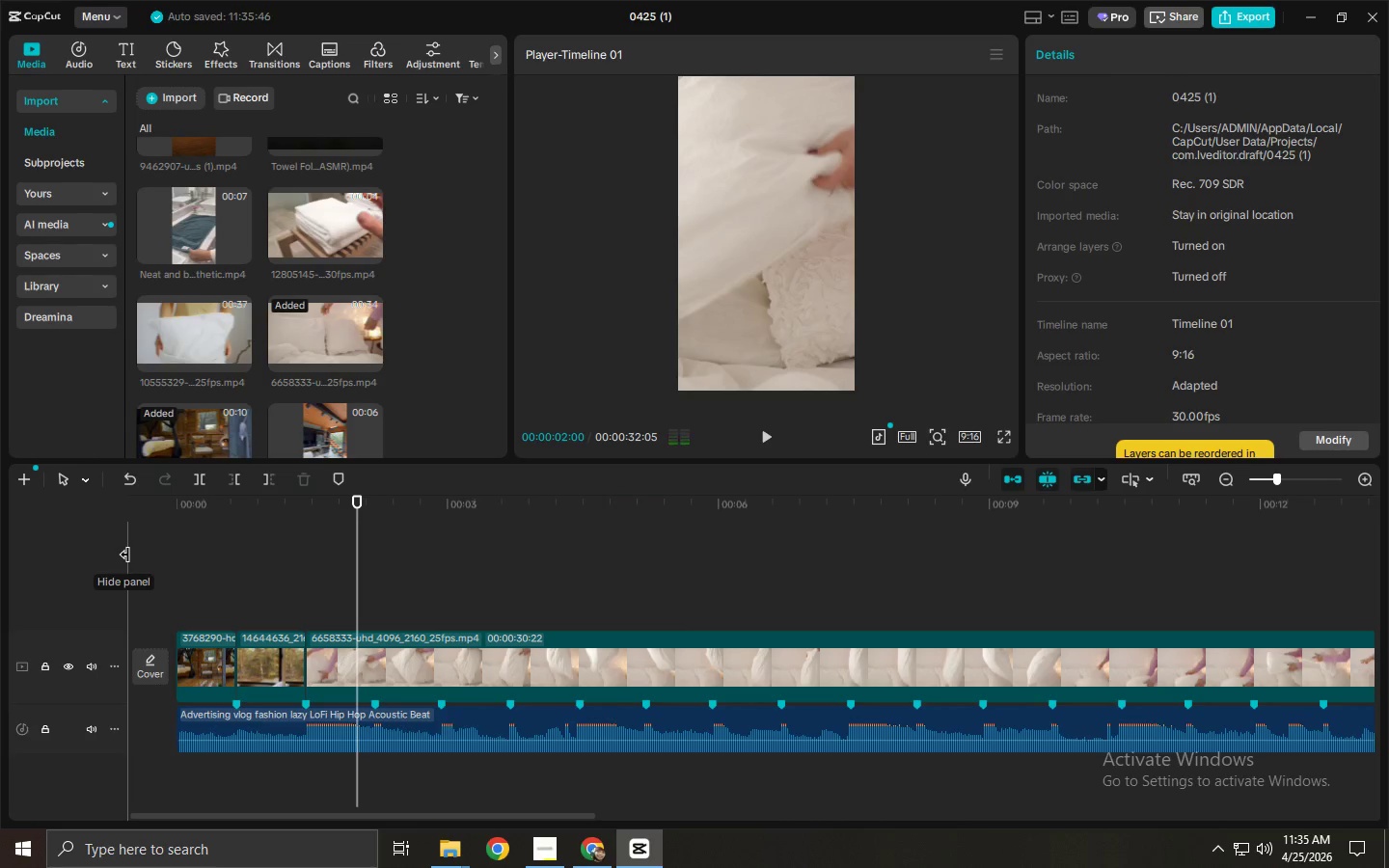 
key(Space)
 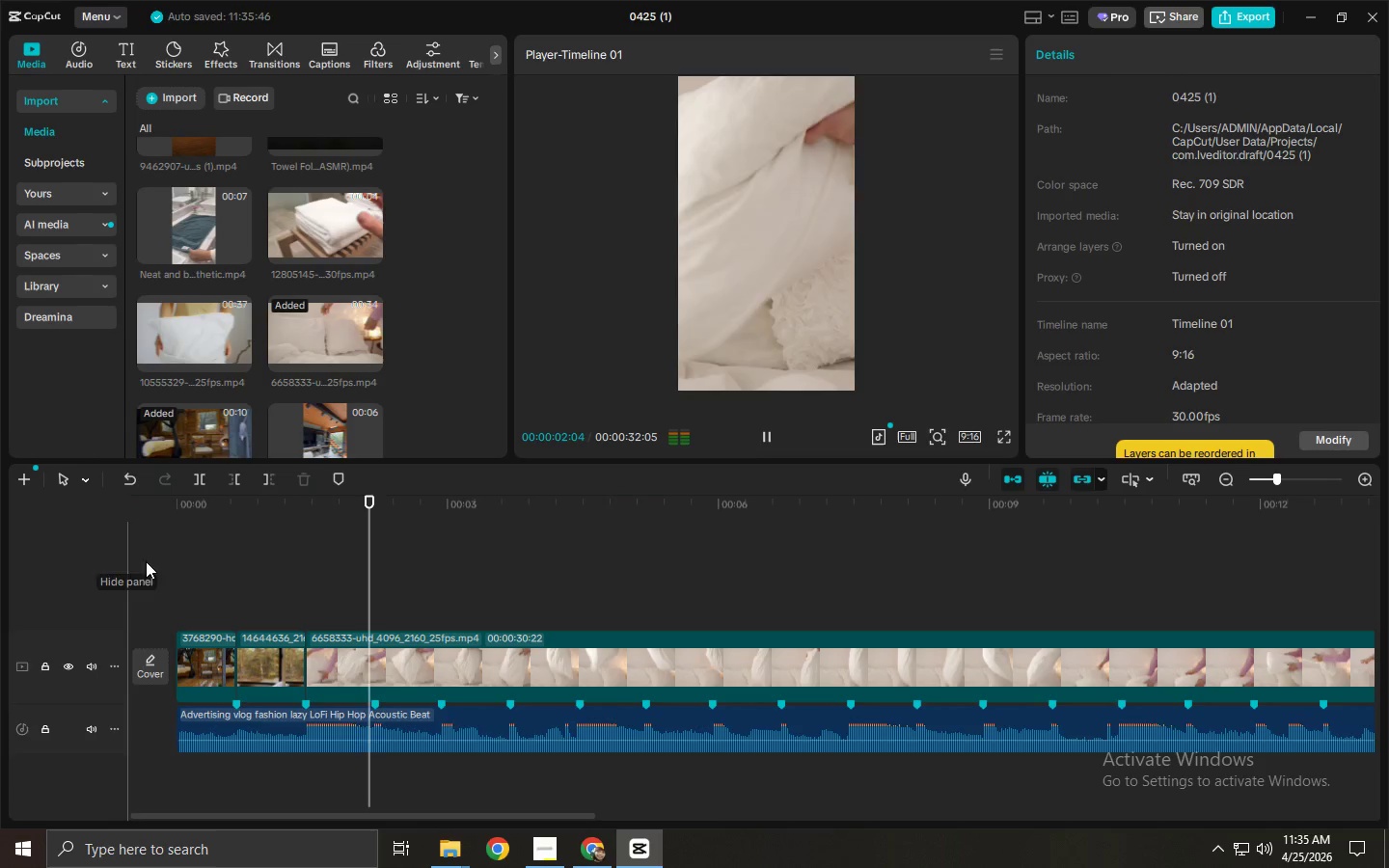 
key(Space)
 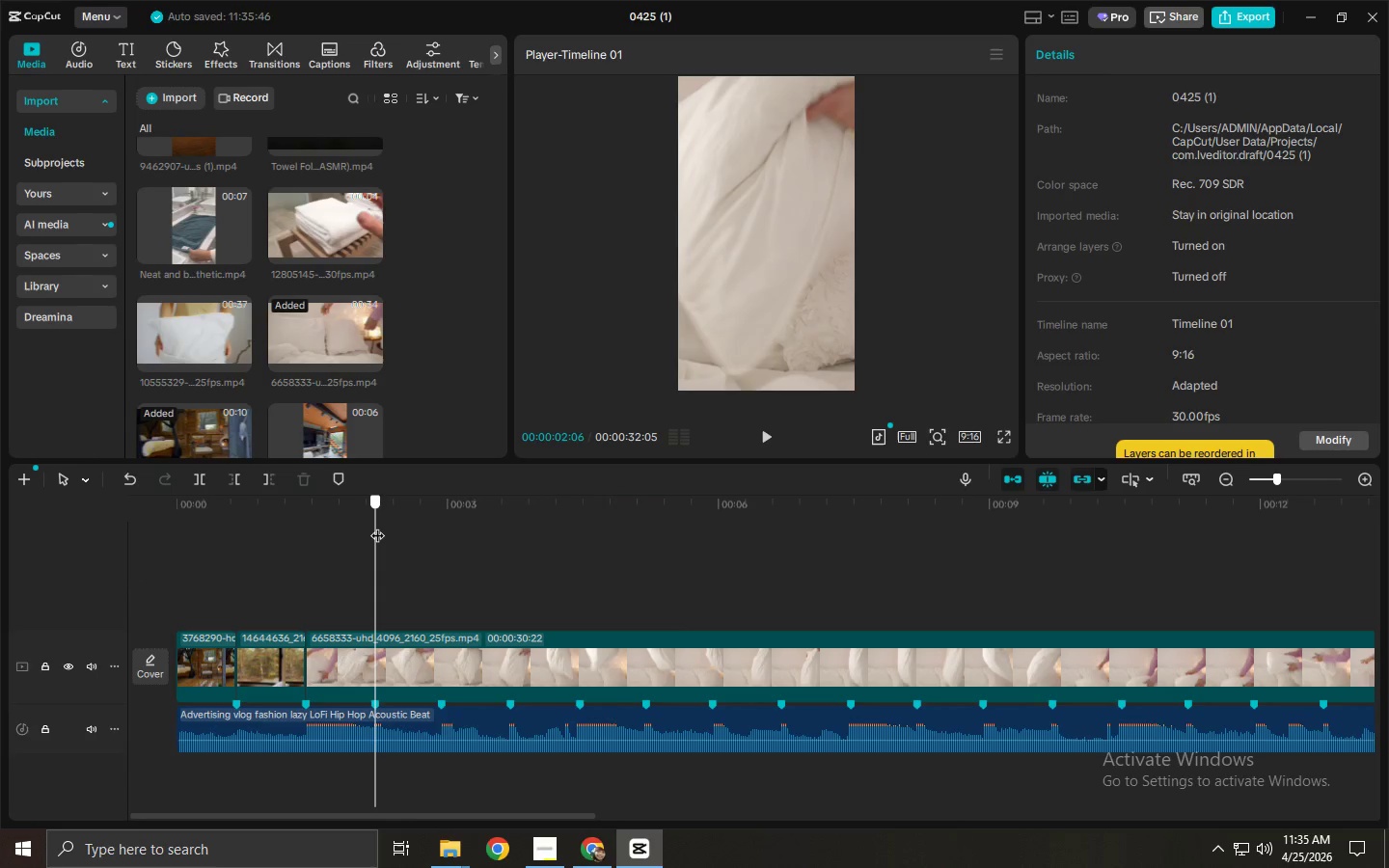 
key(Control+ControlLeft)
 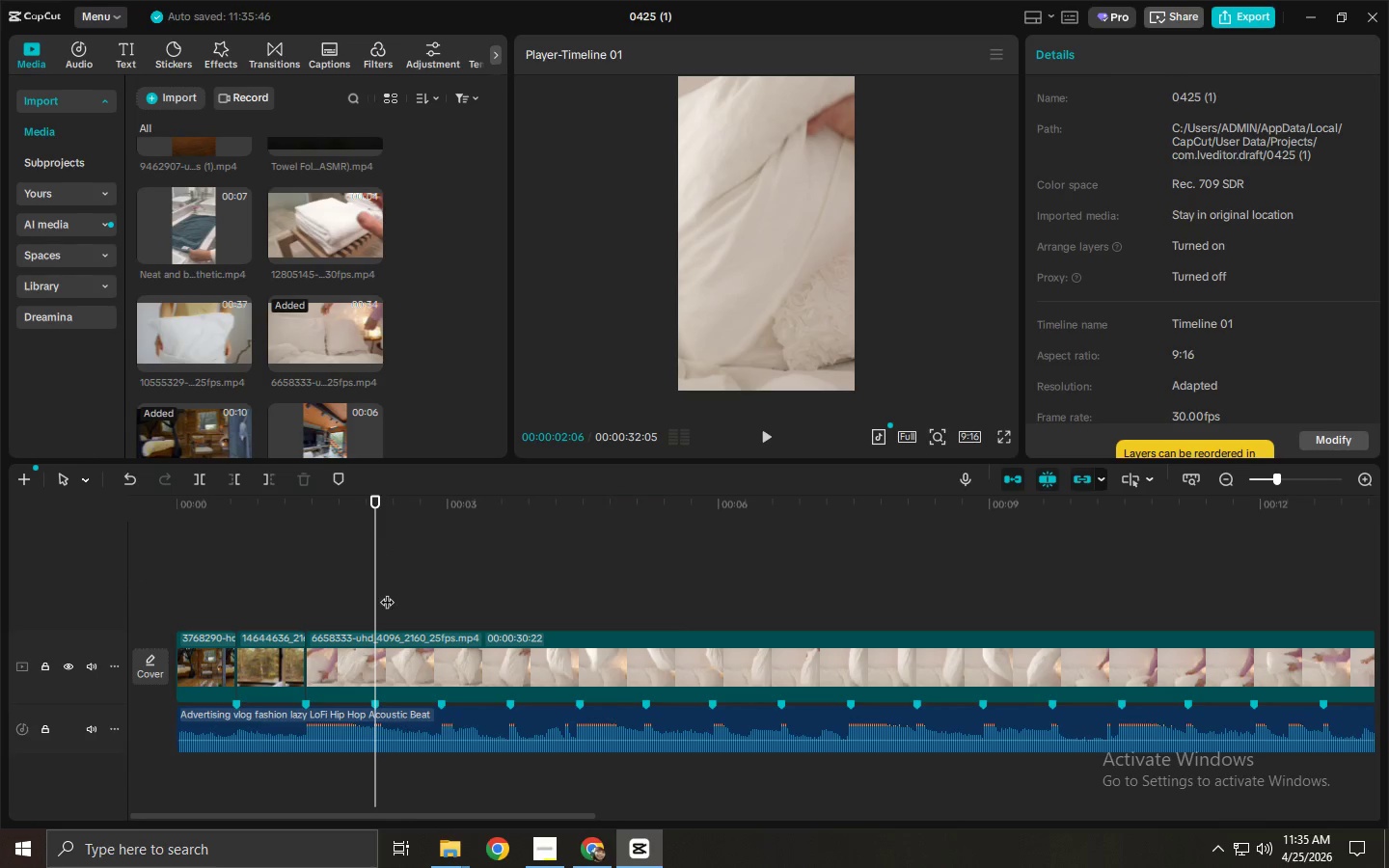 
key(Control+B)
 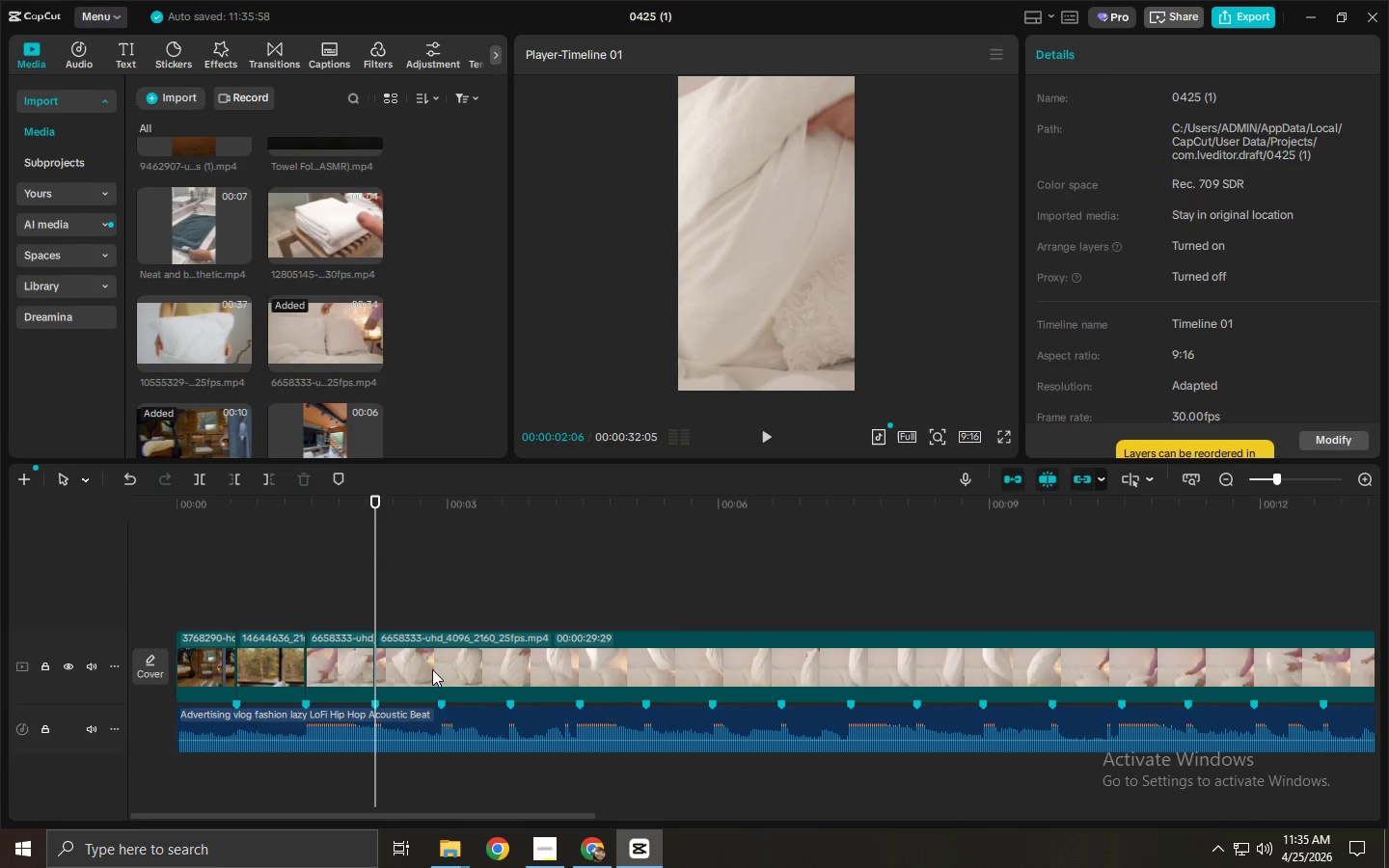 
left_click([433, 669])
 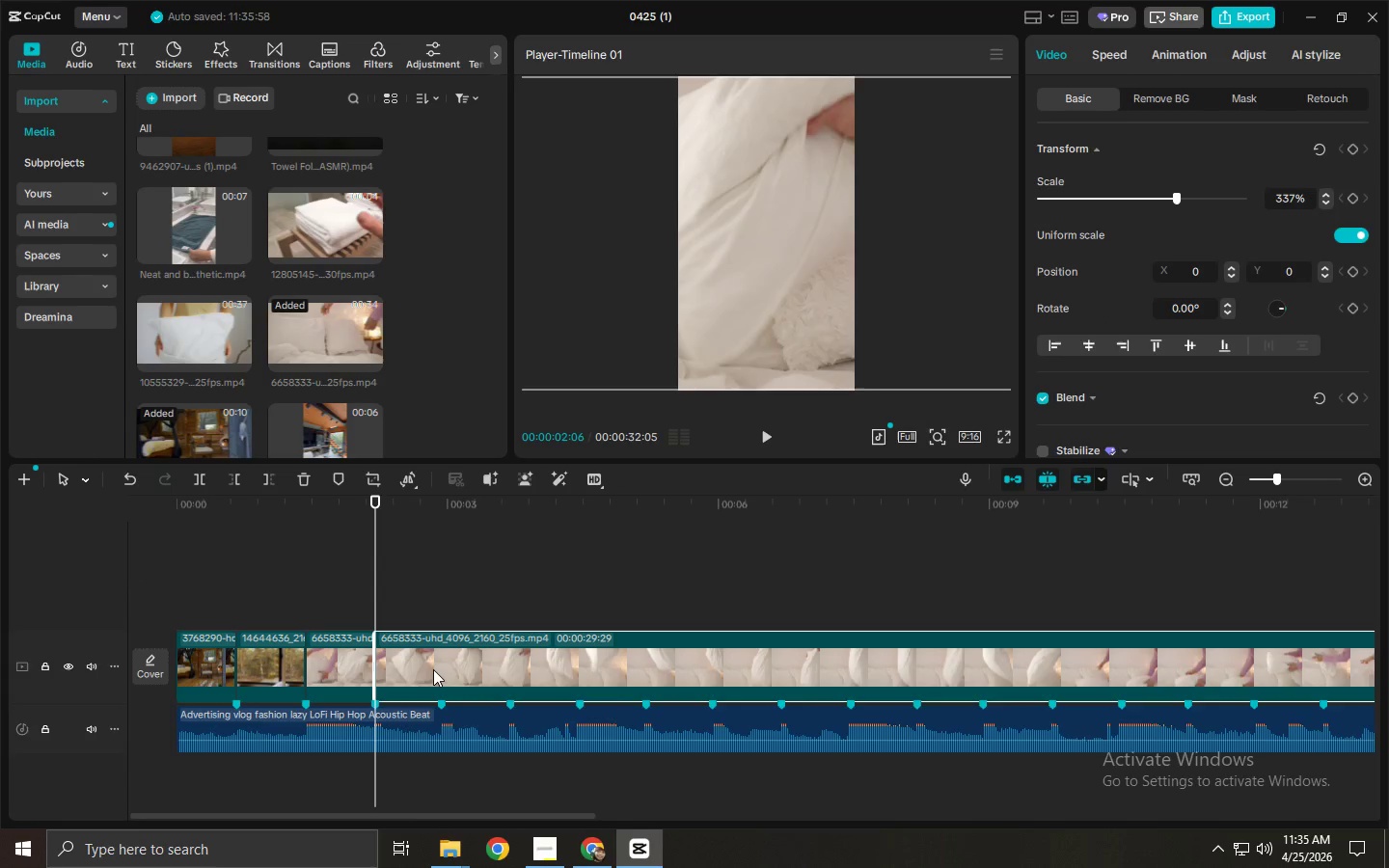 
key(Delete)
 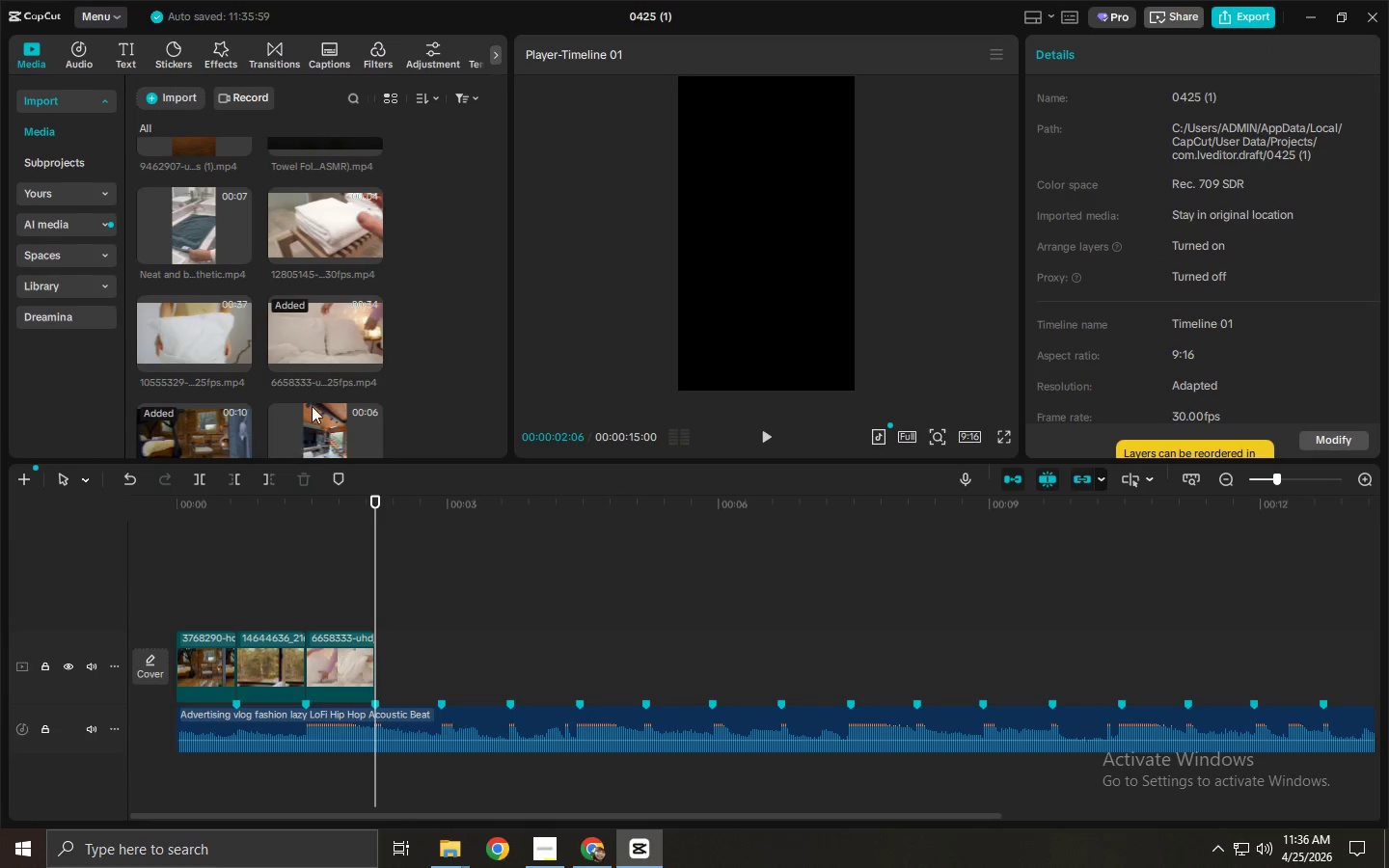 
scroll: coordinate [318, 428], scroll_direction: up, amount: 2.0
 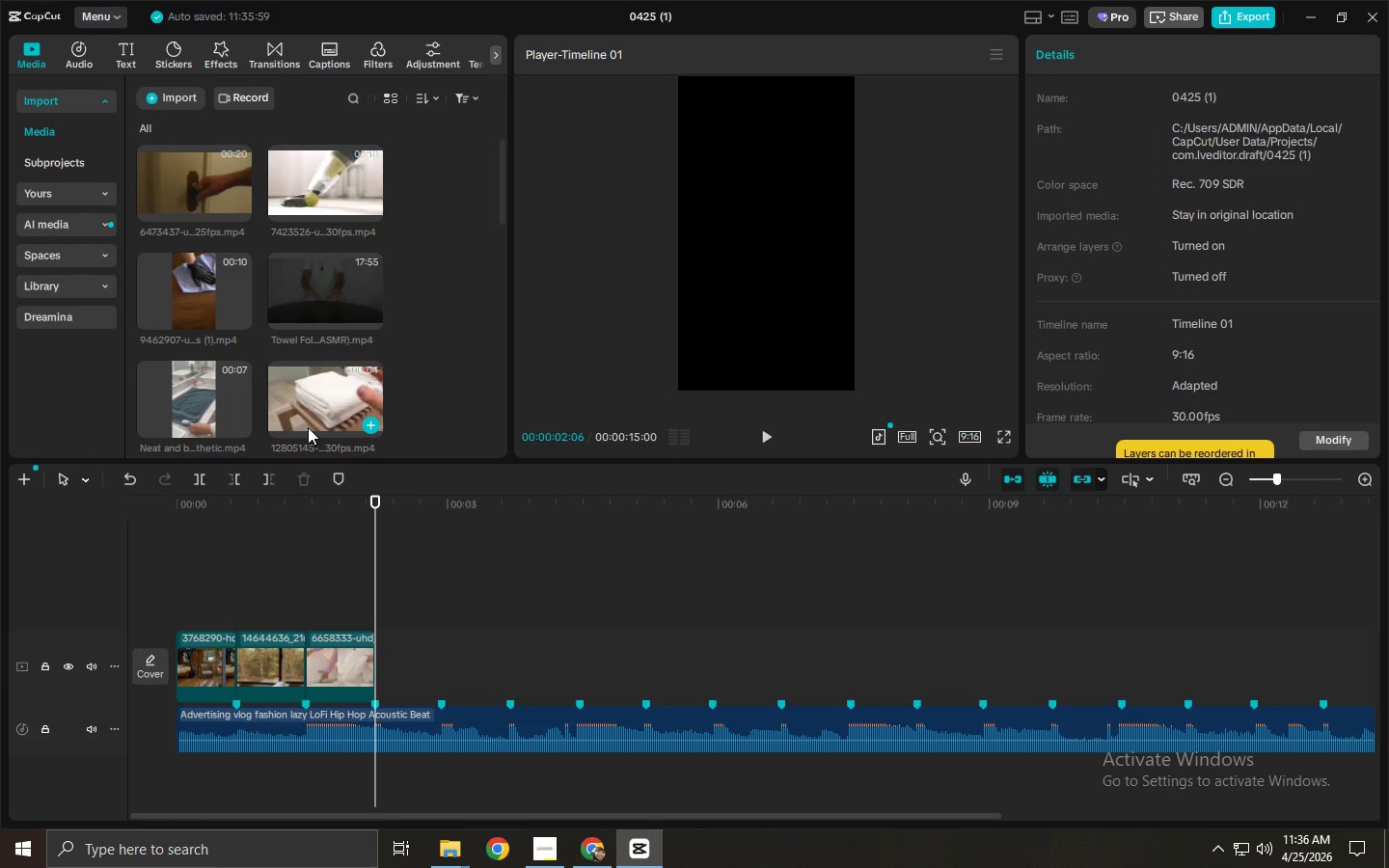 
mouse_move([244, 404])
 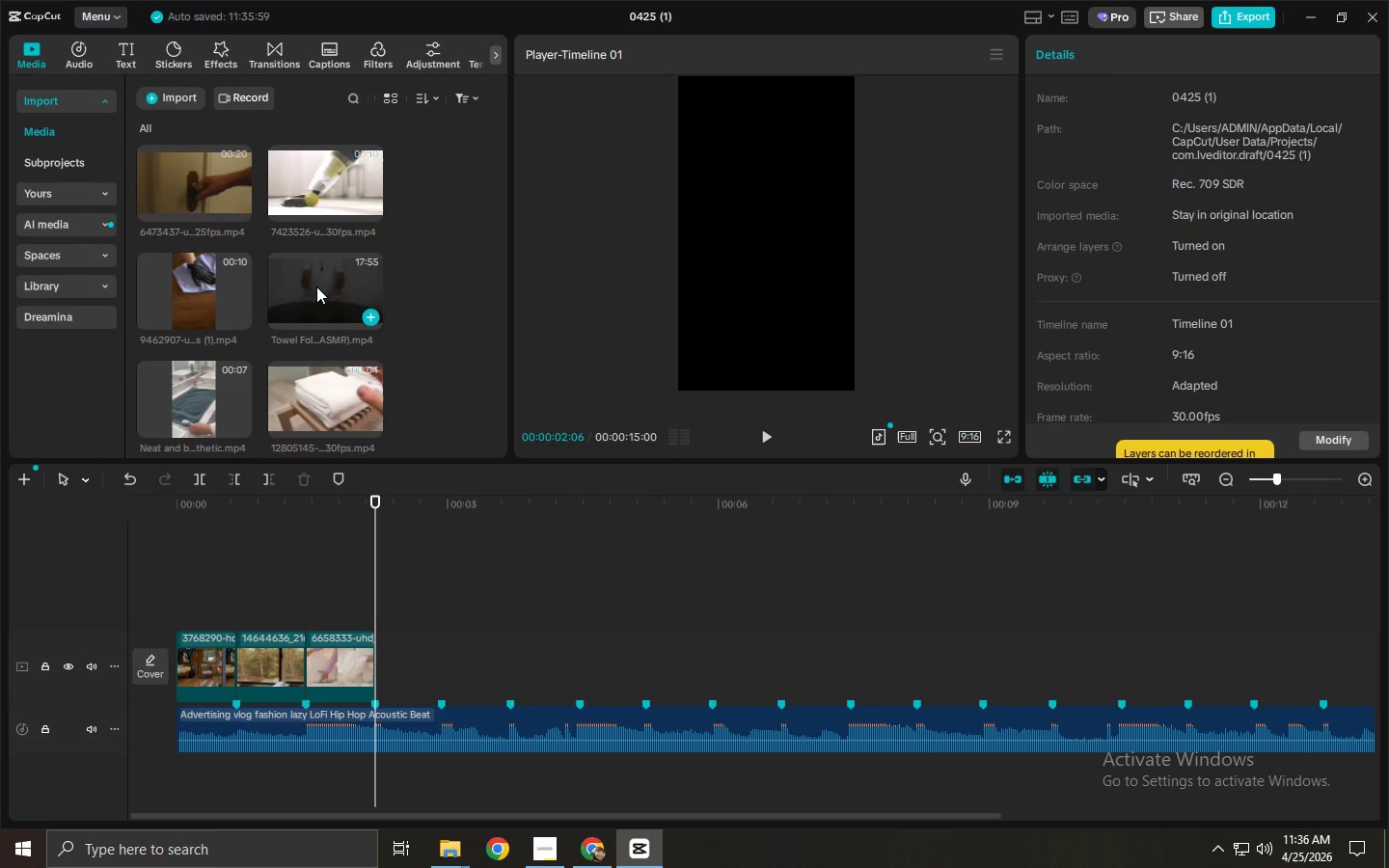 
left_click_drag(start_coordinate=[317, 286], to_coordinate=[393, 651])
 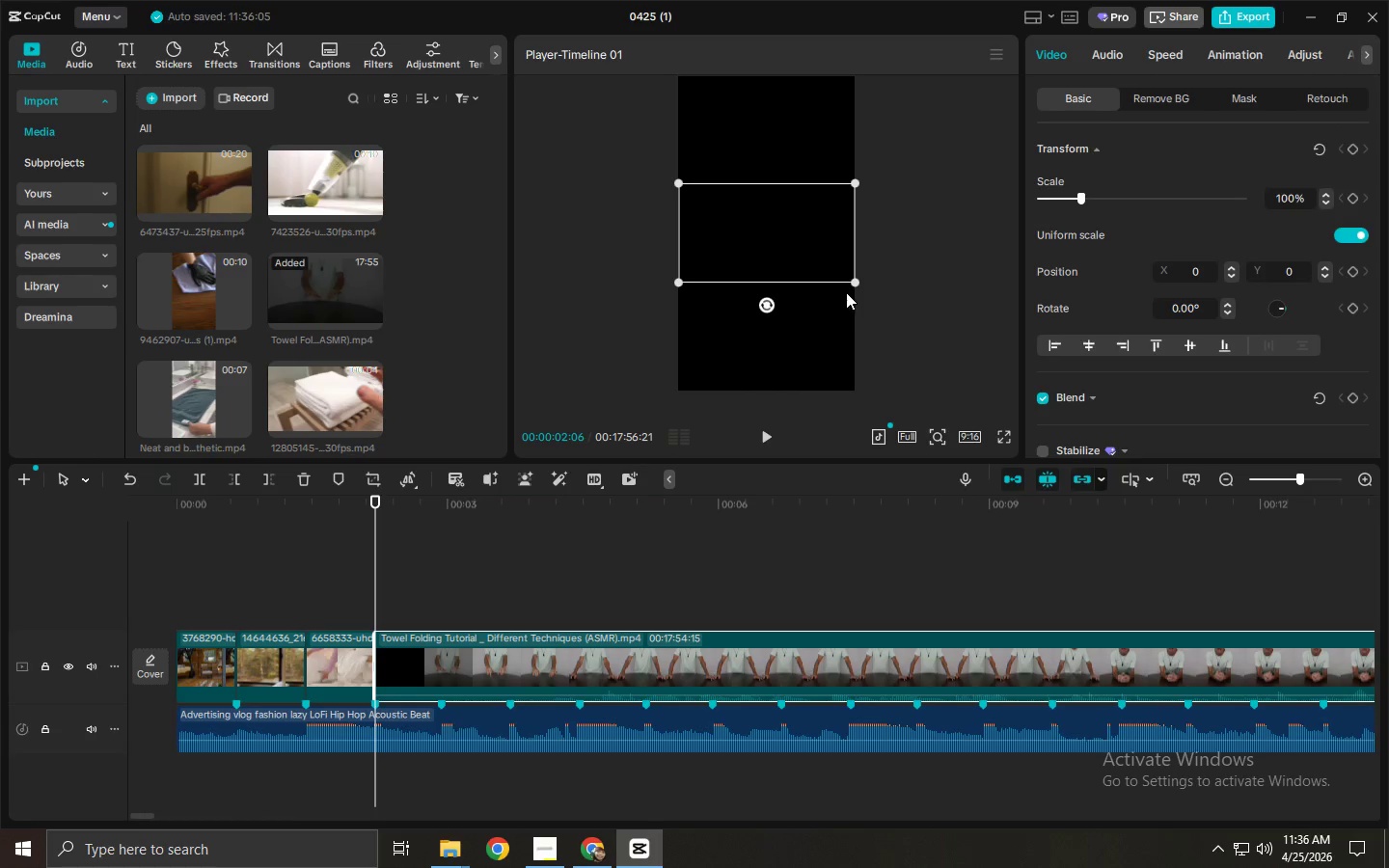 
left_click_drag(start_coordinate=[853, 279], to_coordinate=[1071, 526])
 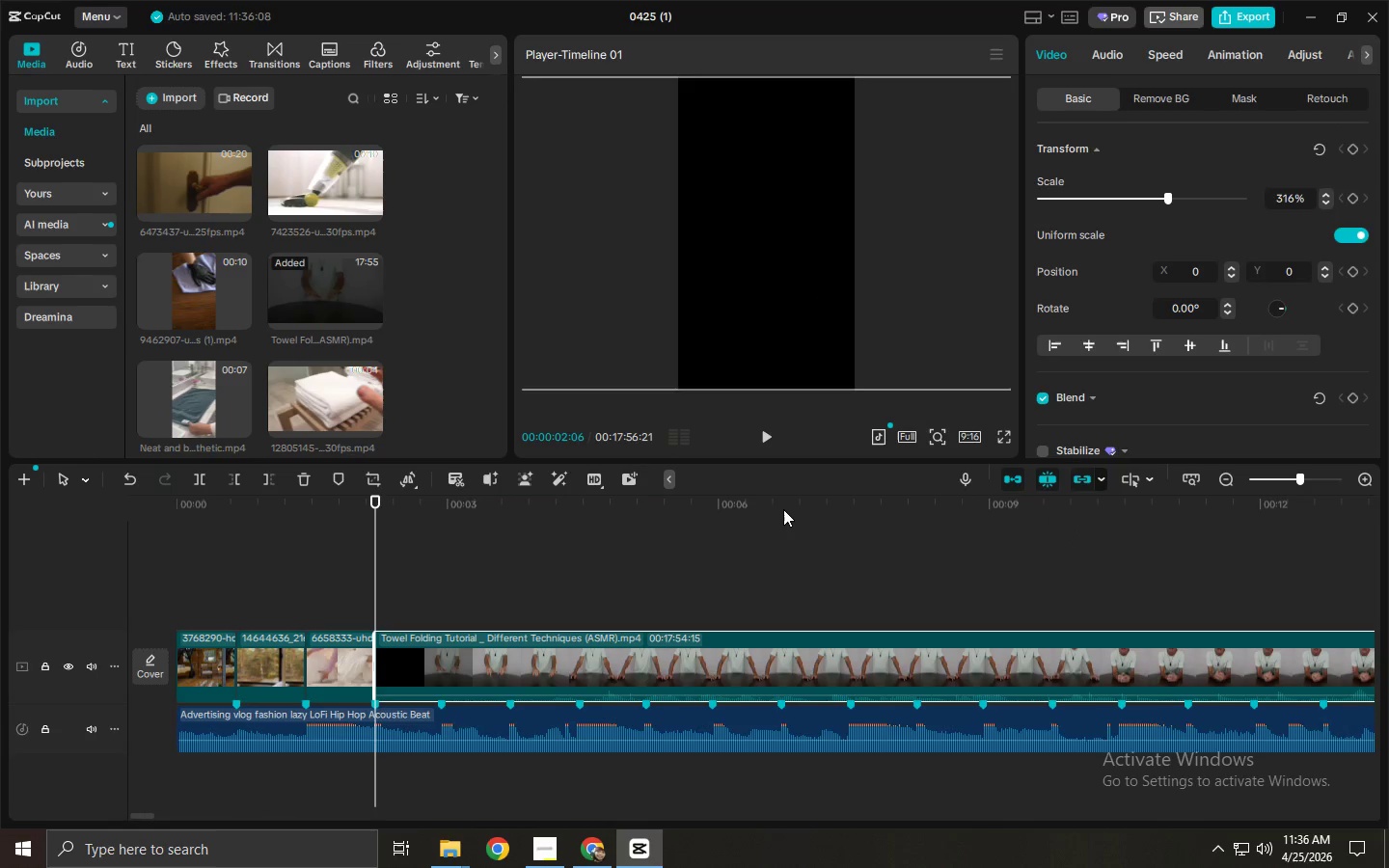 
left_click_drag(start_coordinate=[777, 507], to_coordinate=[1145, 579])
 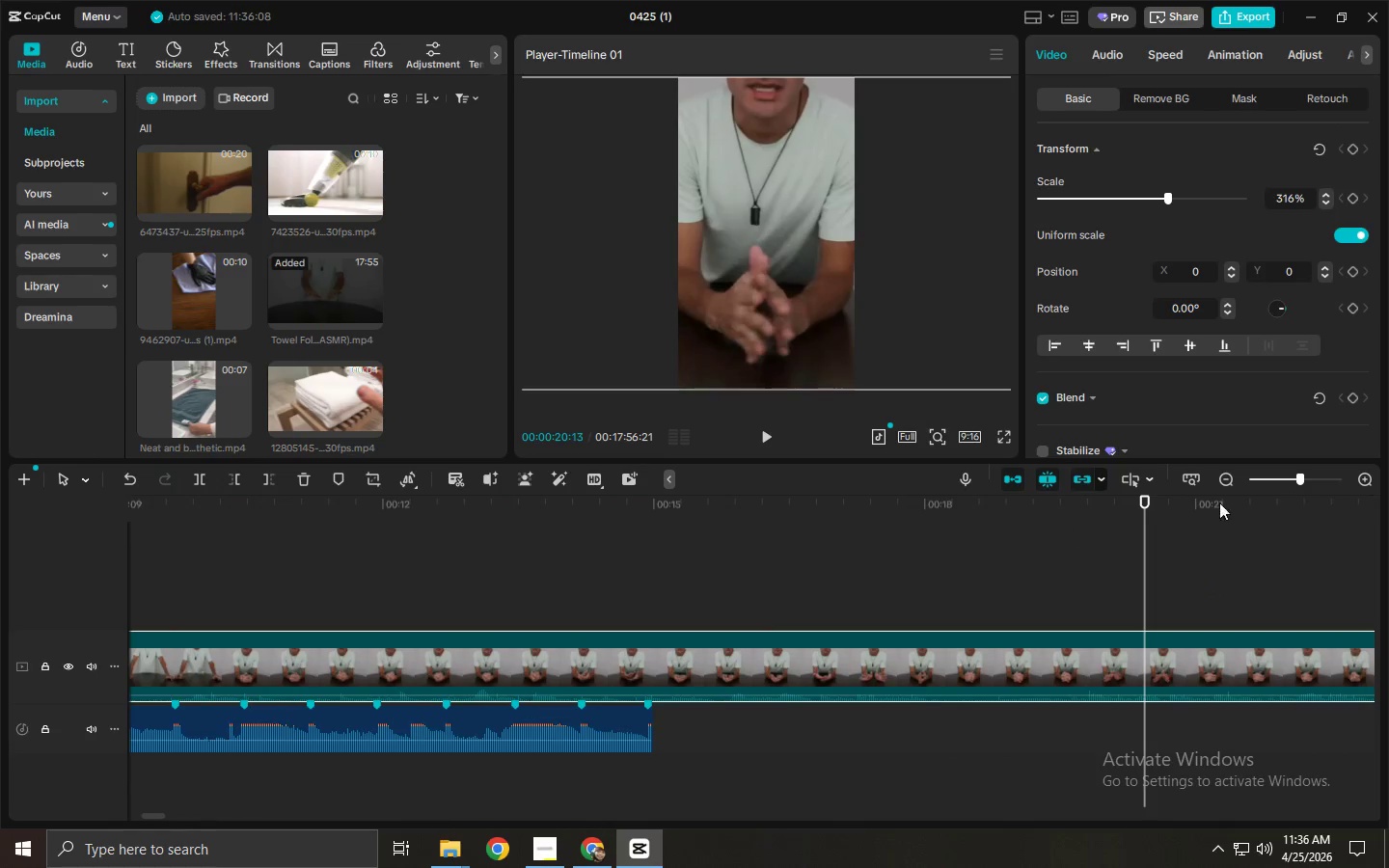 
hold_key(key=ControlLeft, duration=1.52)
 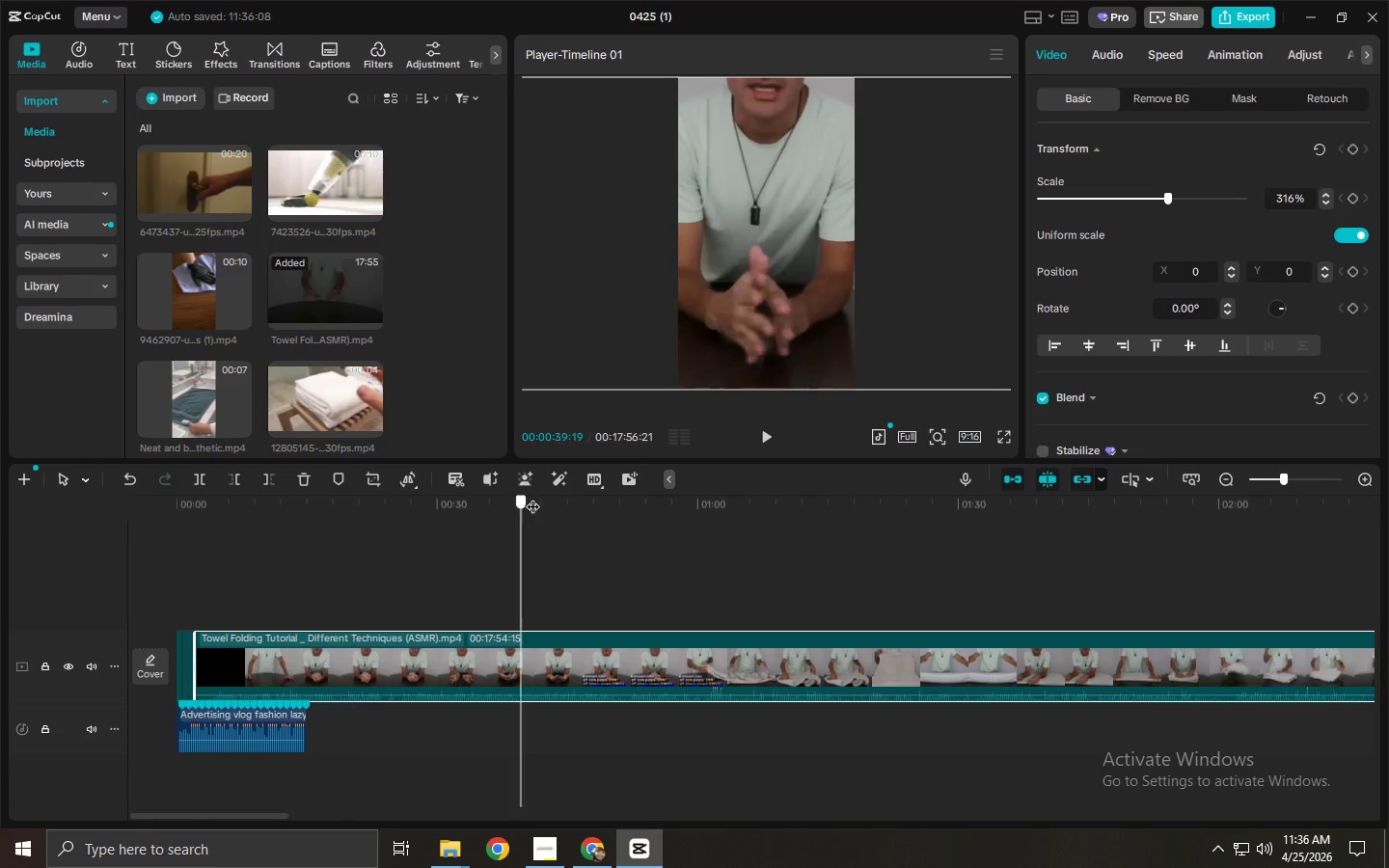 
hold_key(key=ControlLeft, duration=0.45)
 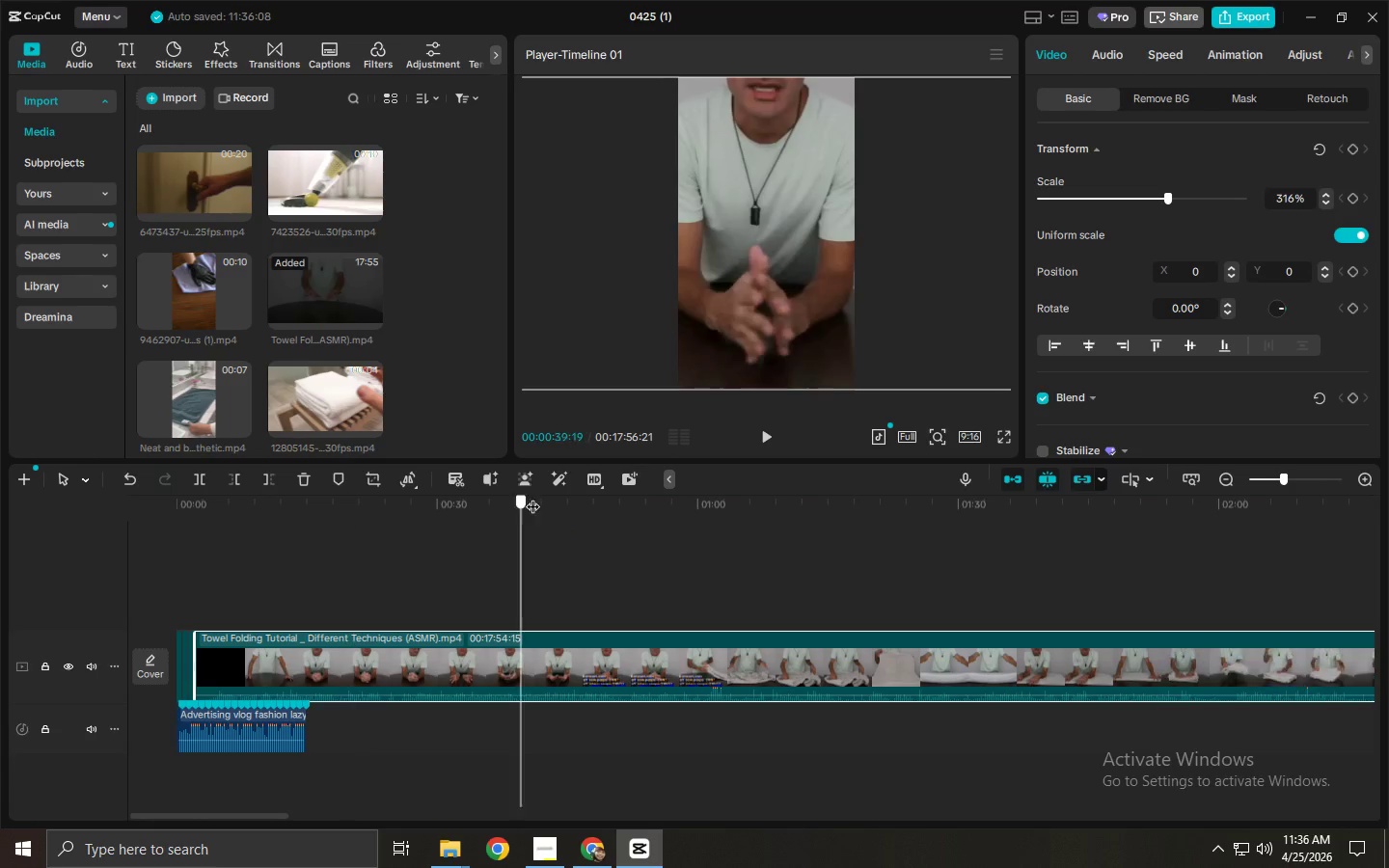 
left_click_drag(start_coordinate=[521, 497], to_coordinate=[838, 541])
 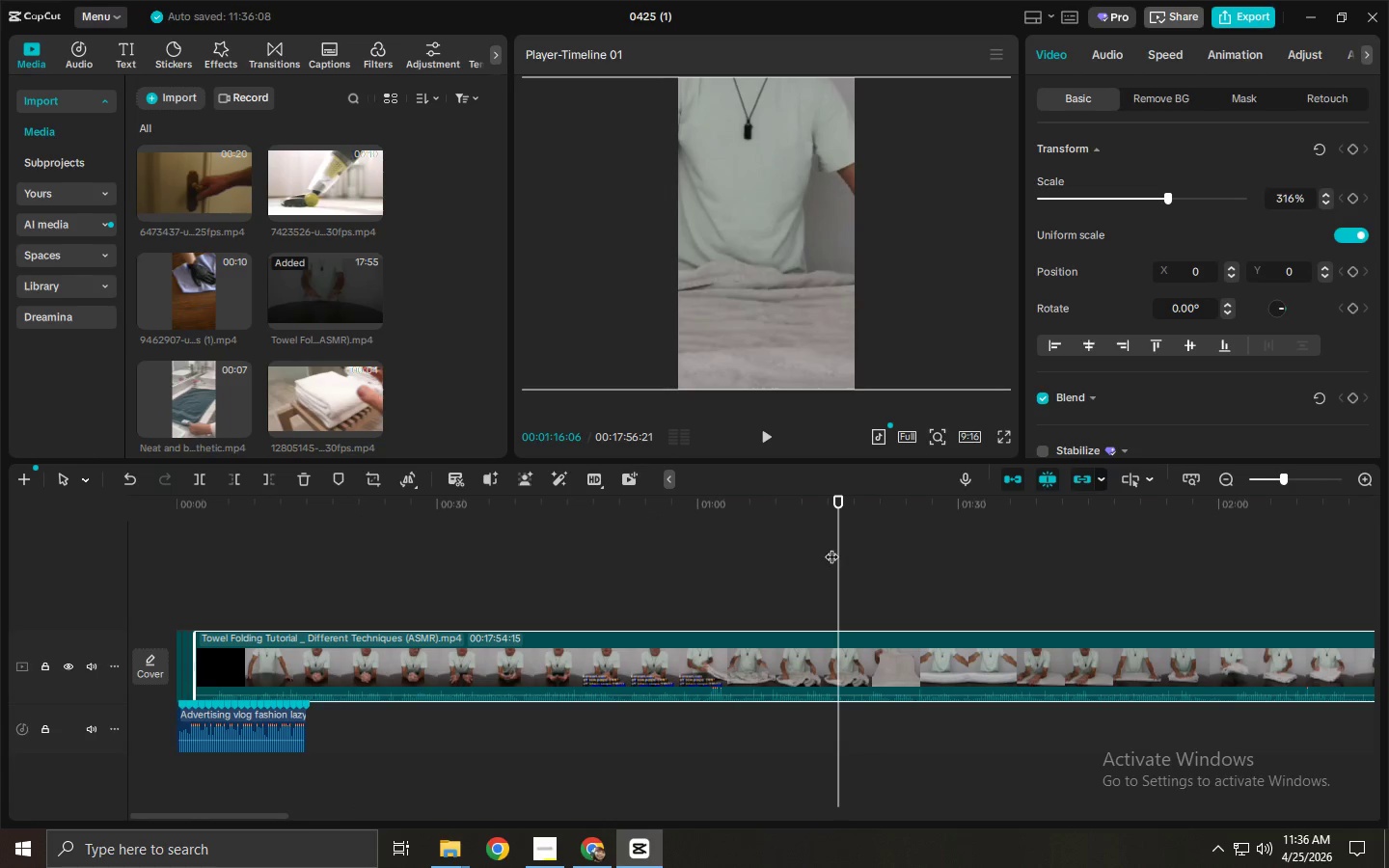 
scroll: coordinate [793, 536], scroll_direction: down, amount: 21.0
 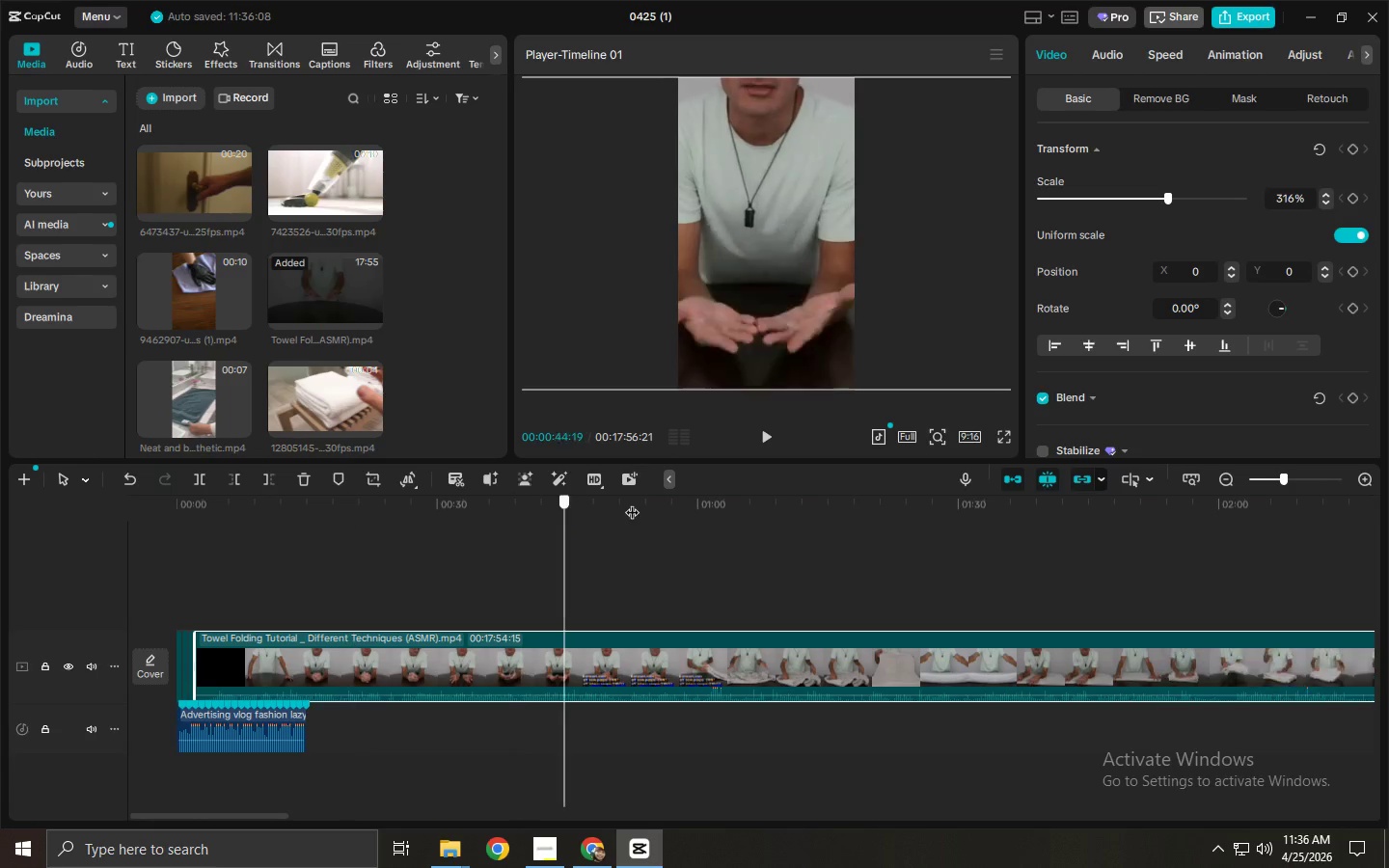 
key(Control+ControlLeft)
 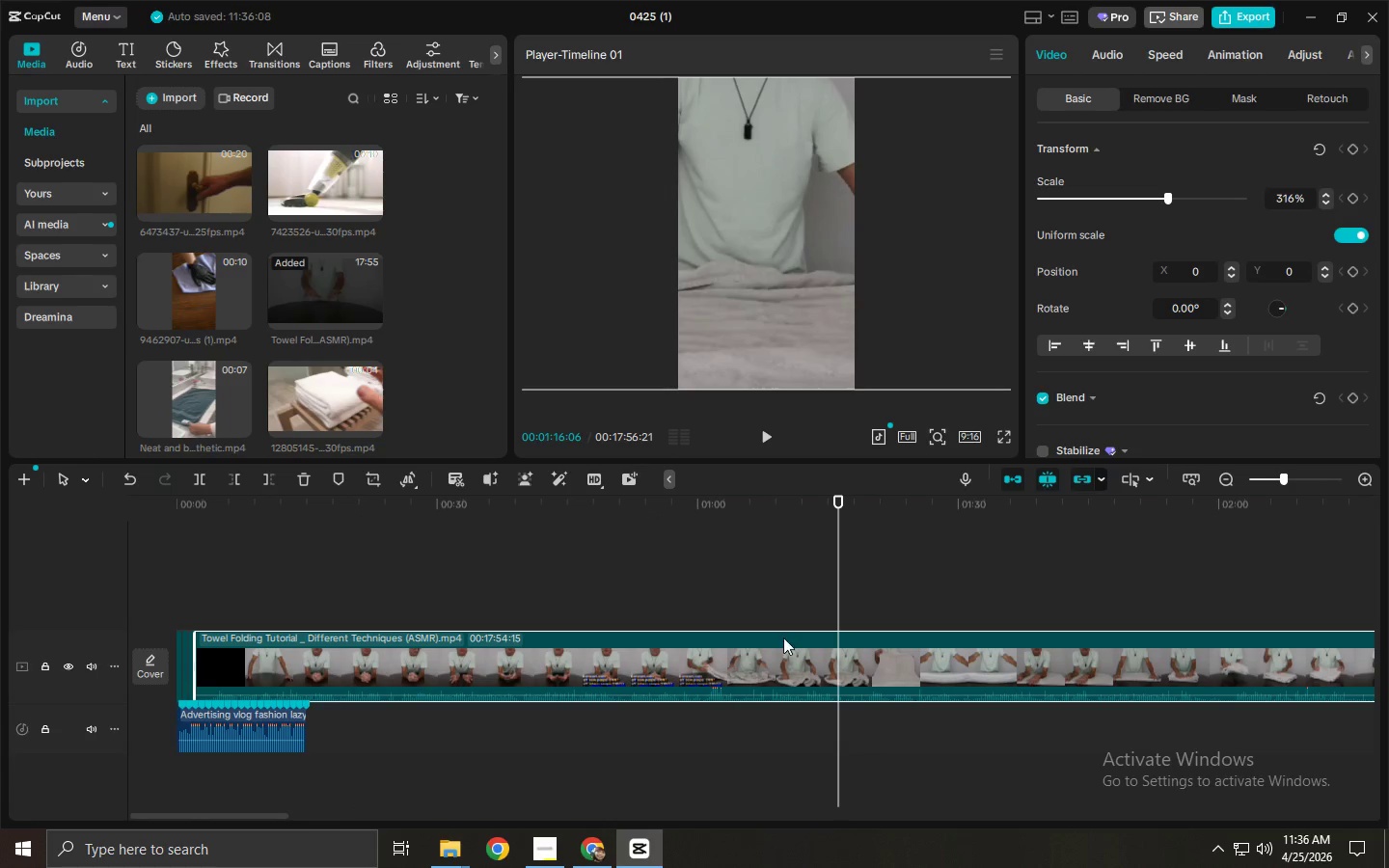 
key(Control+B)
 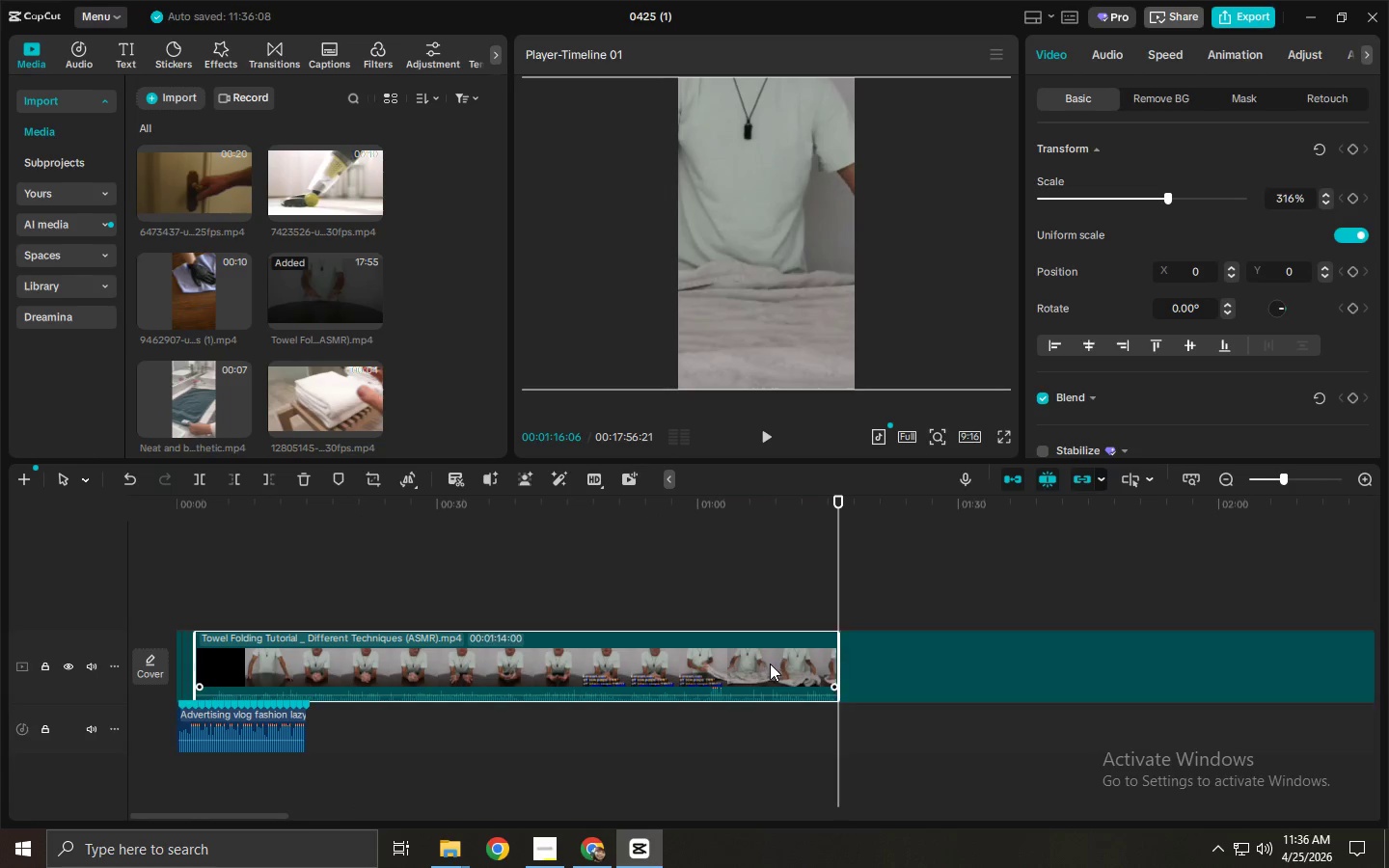 
left_click([770, 664])
 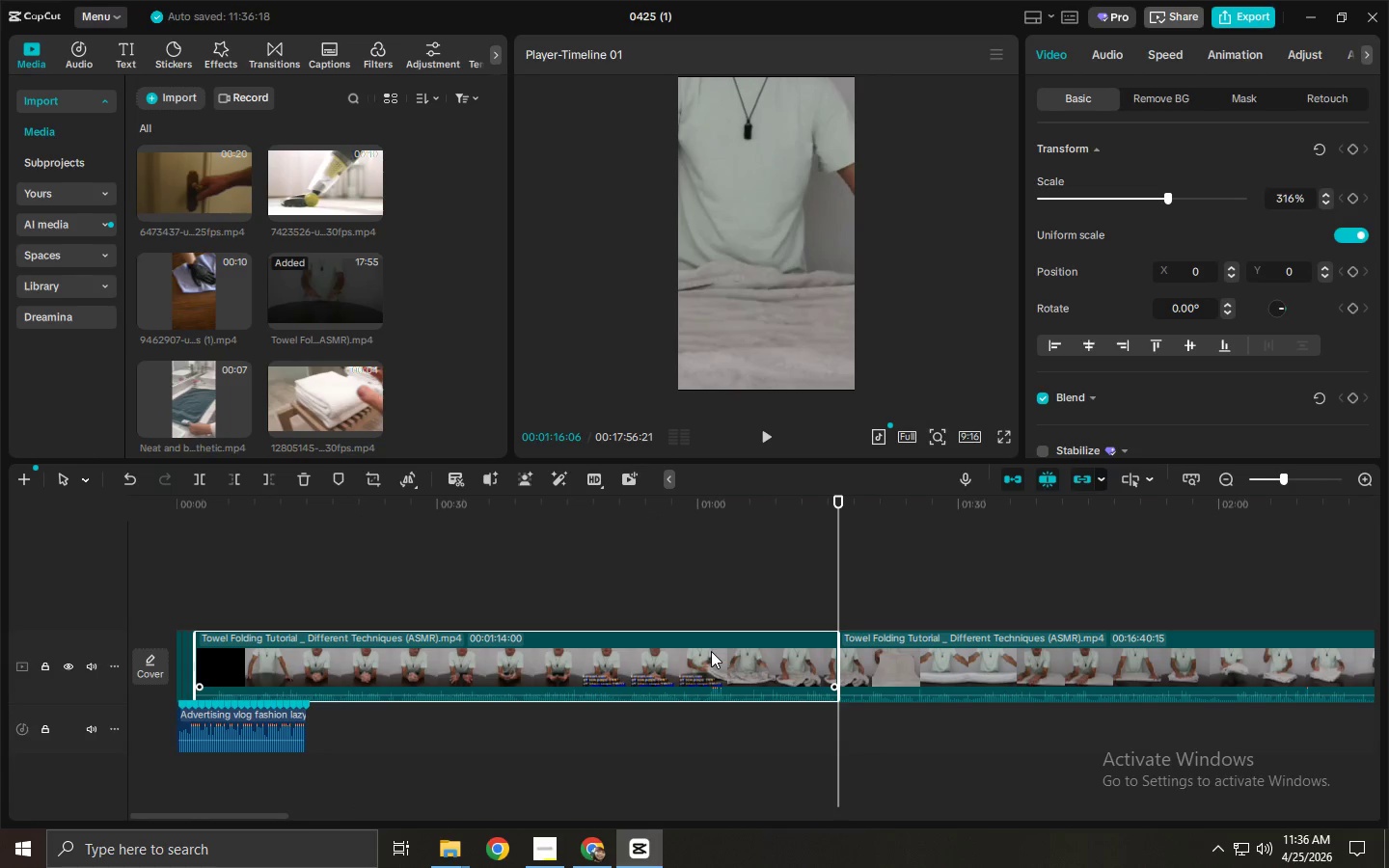 
key(Delete)
 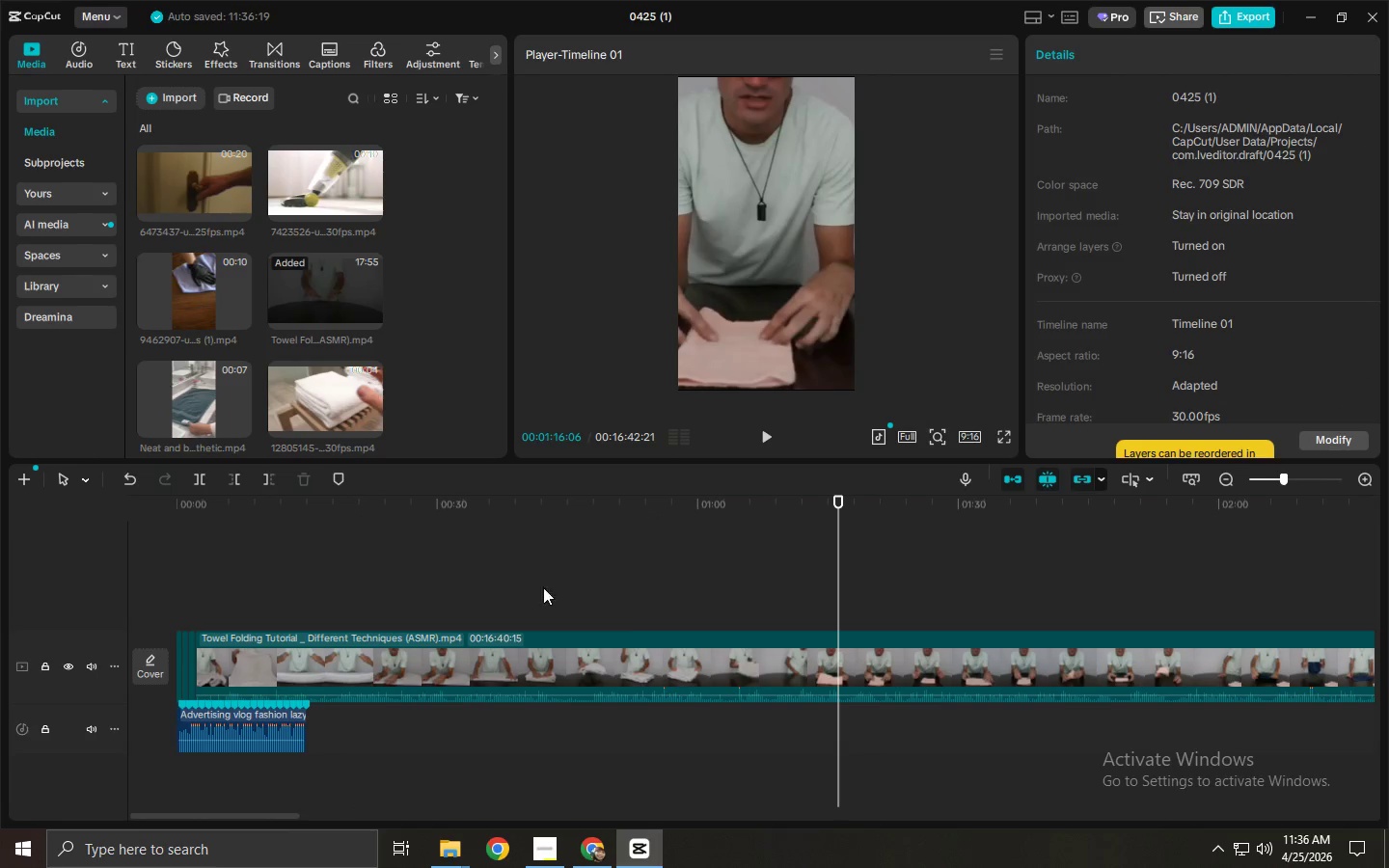 
hold_key(key=ControlLeft, duration=0.36)
 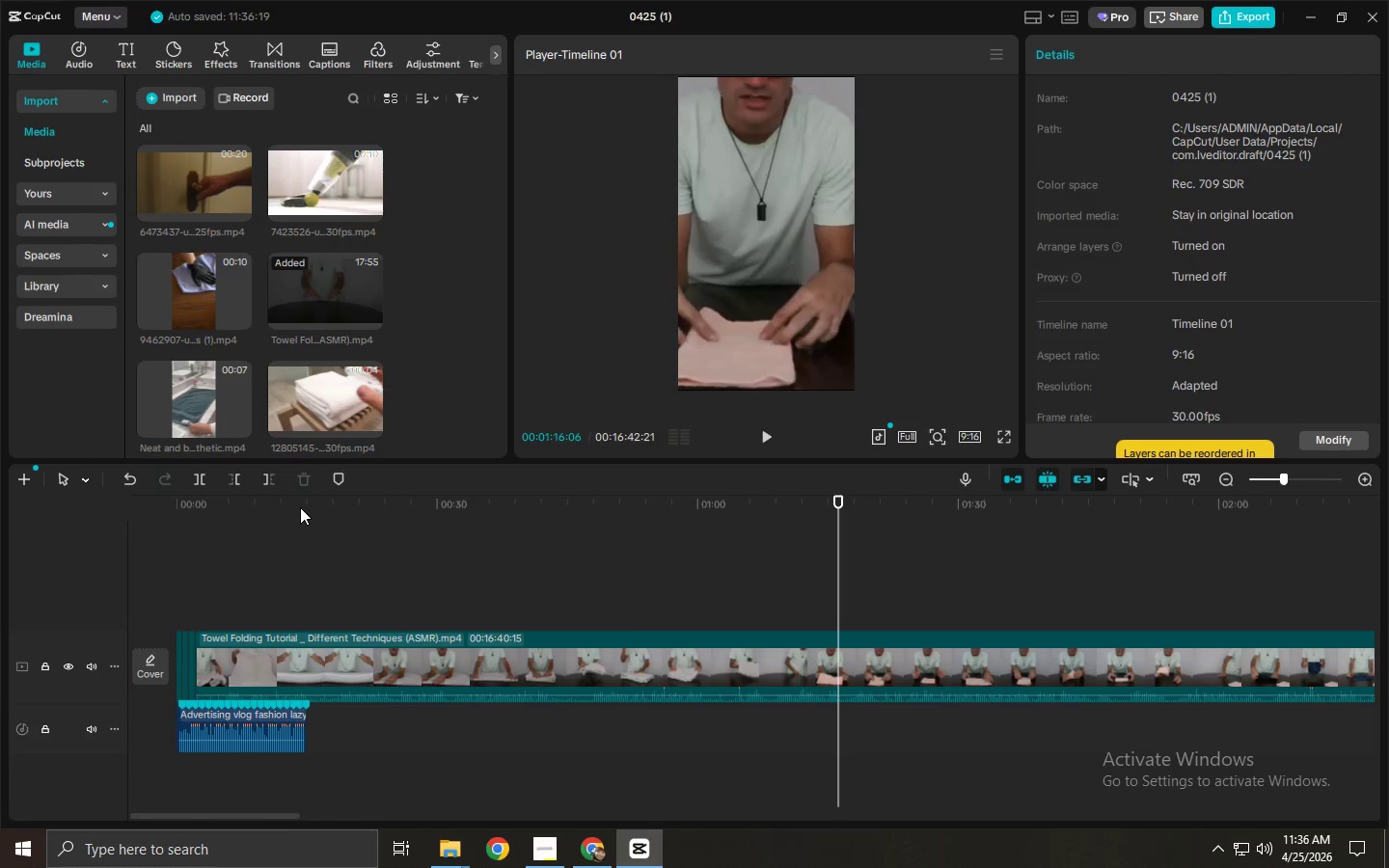 
left_click_drag(start_coordinate=[298, 507], to_coordinate=[21, 508])
 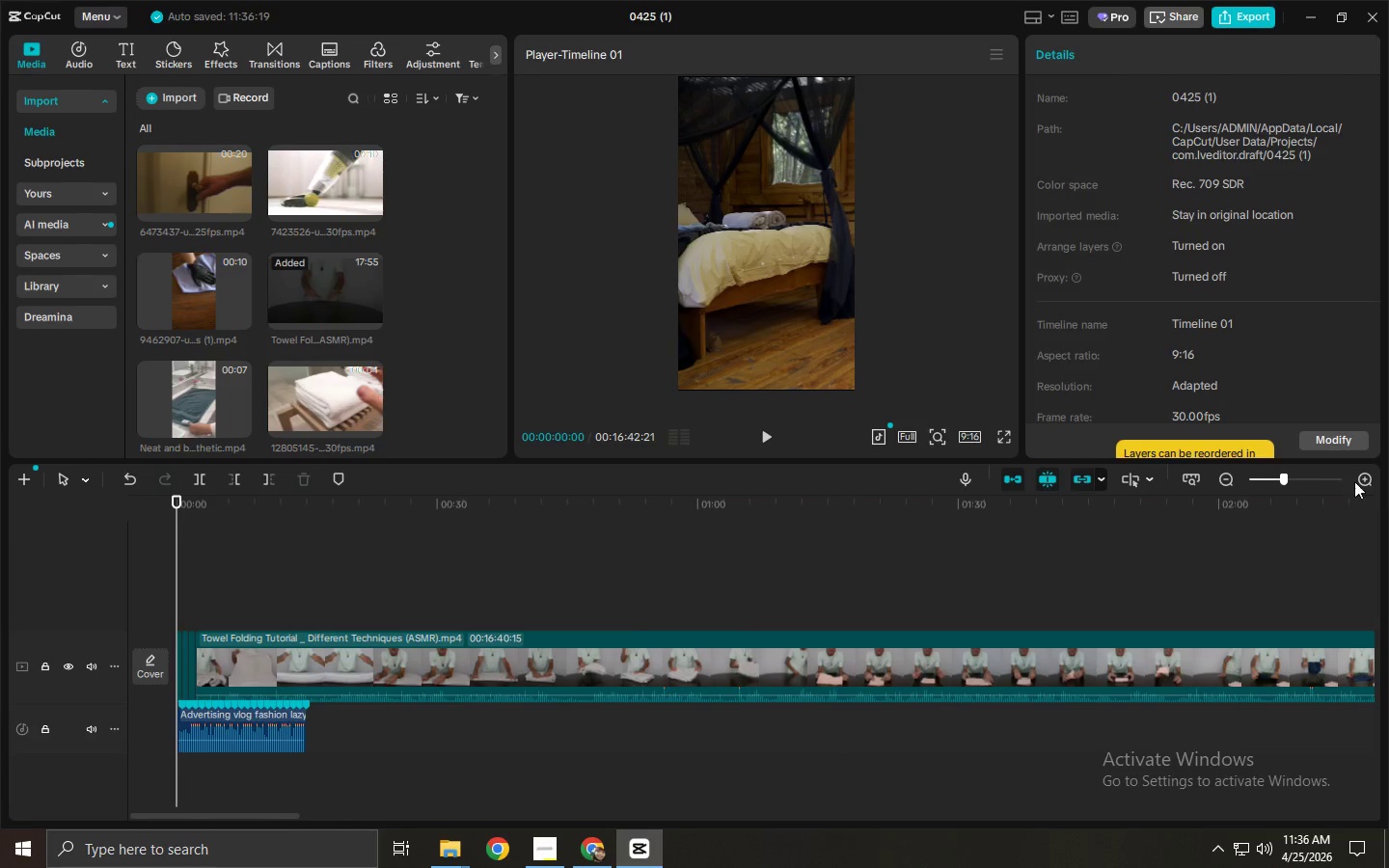 
left_click([1299, 478])
 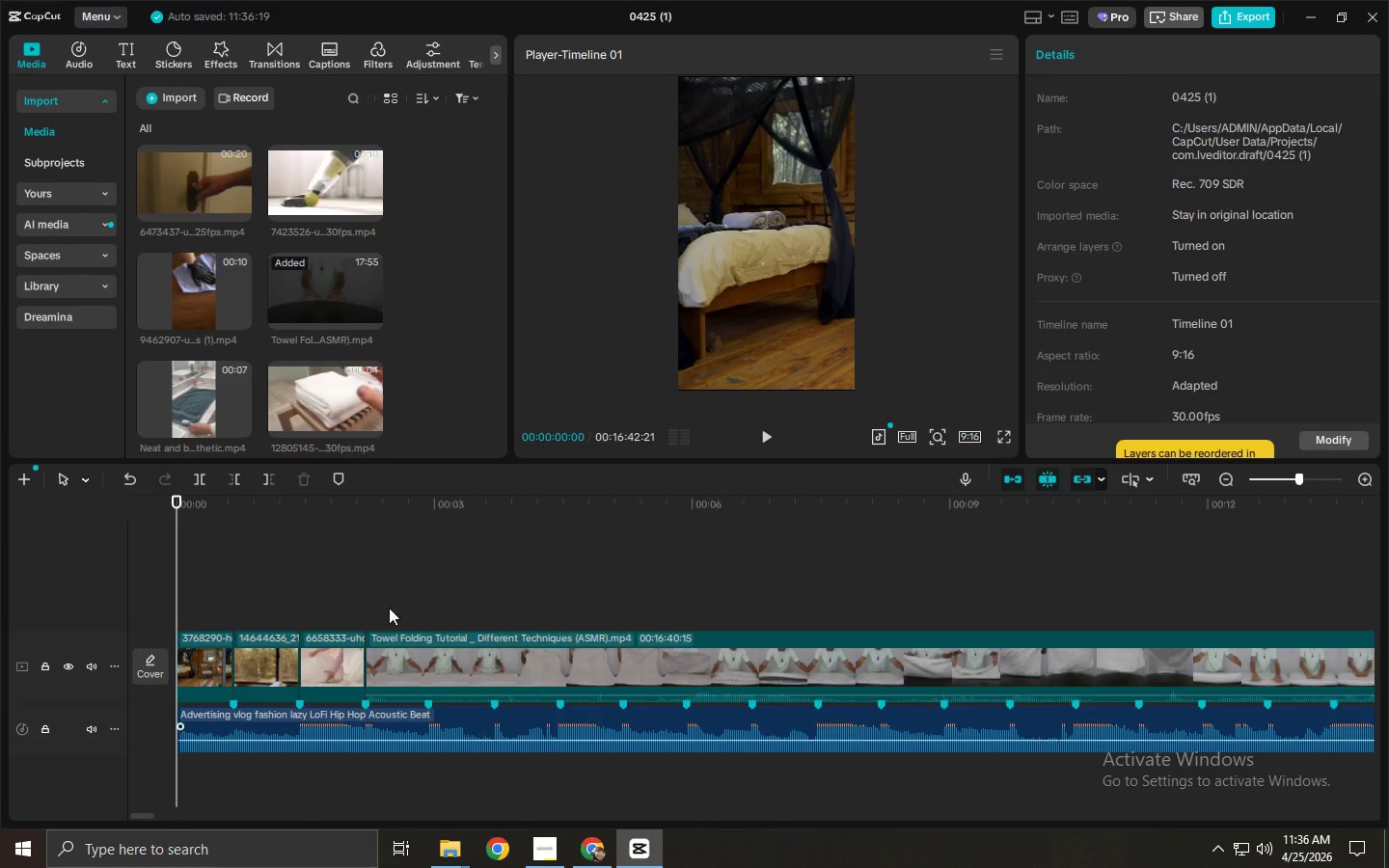 
key(Space)
 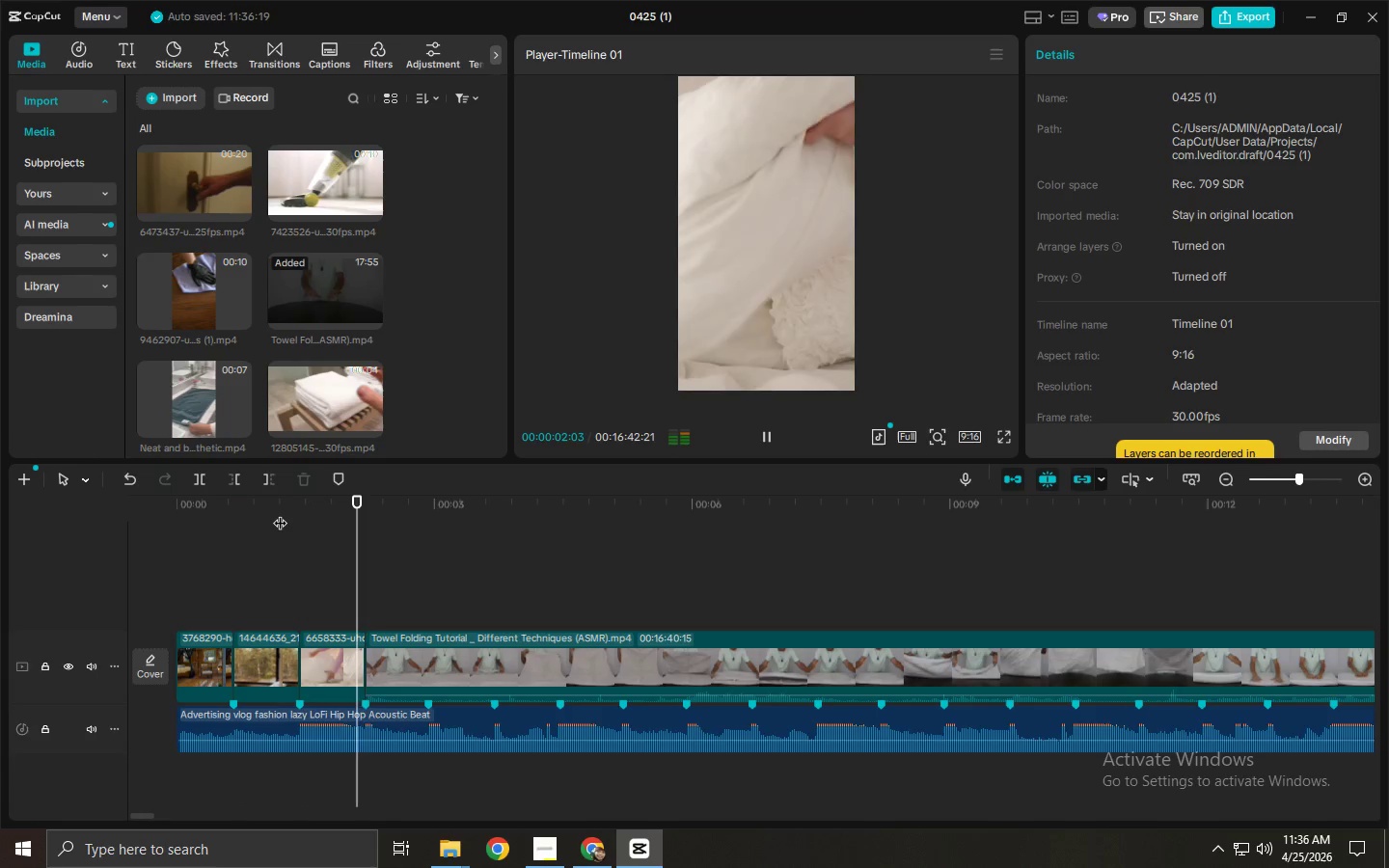 
key(Space)
 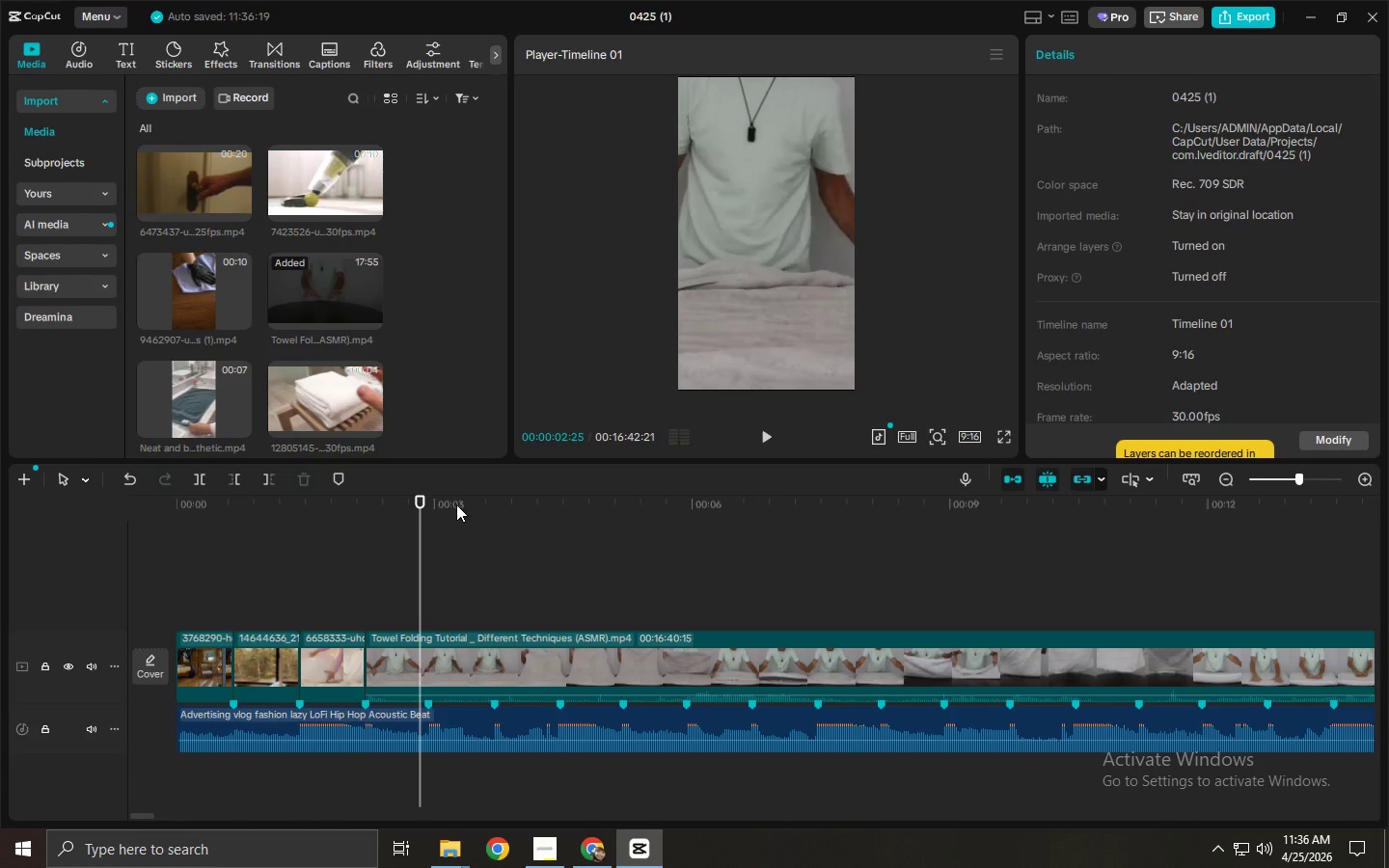 
left_click_drag(start_coordinate=[443, 503], to_coordinate=[497, 518])
 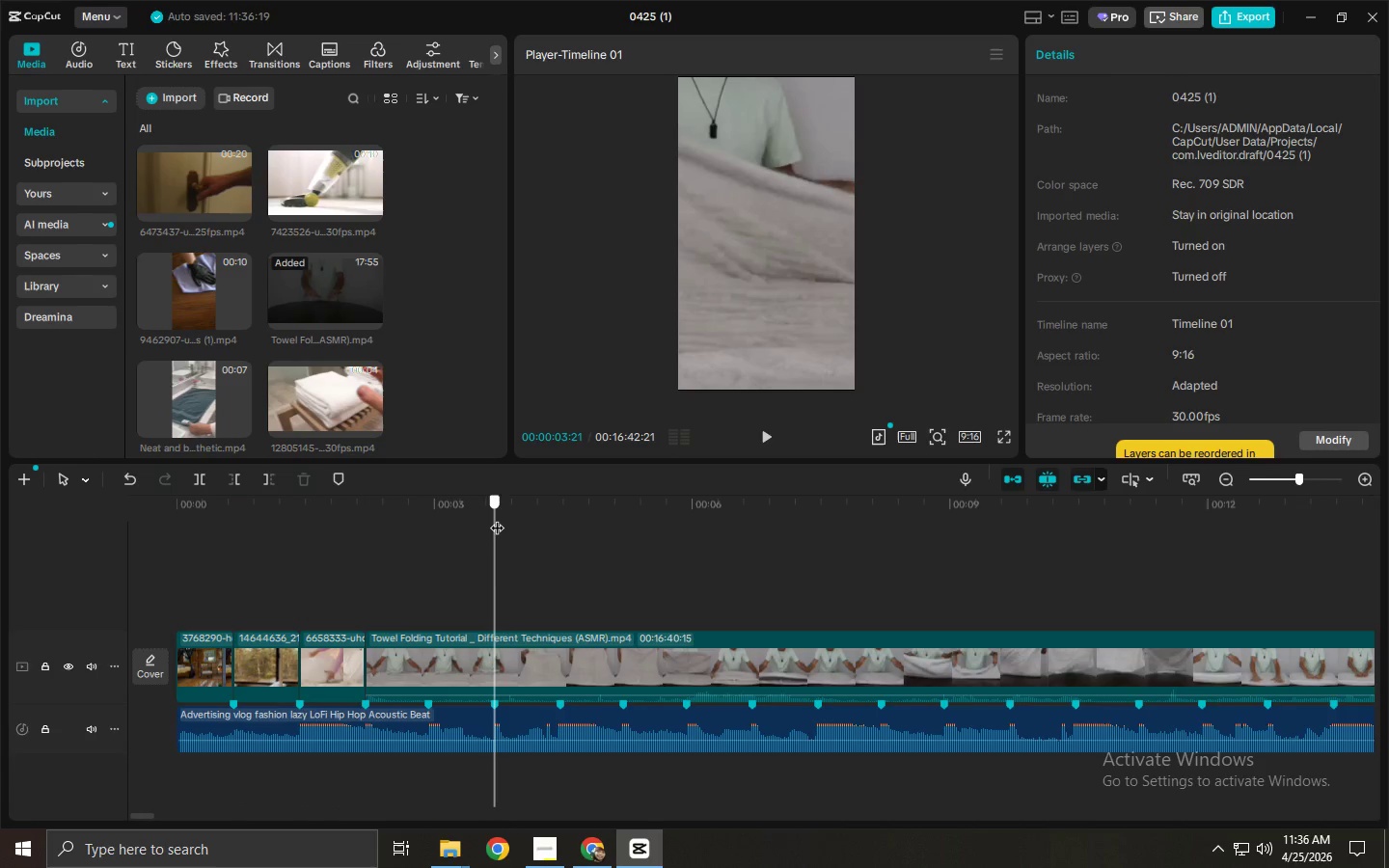 
key(Control+ControlLeft)
 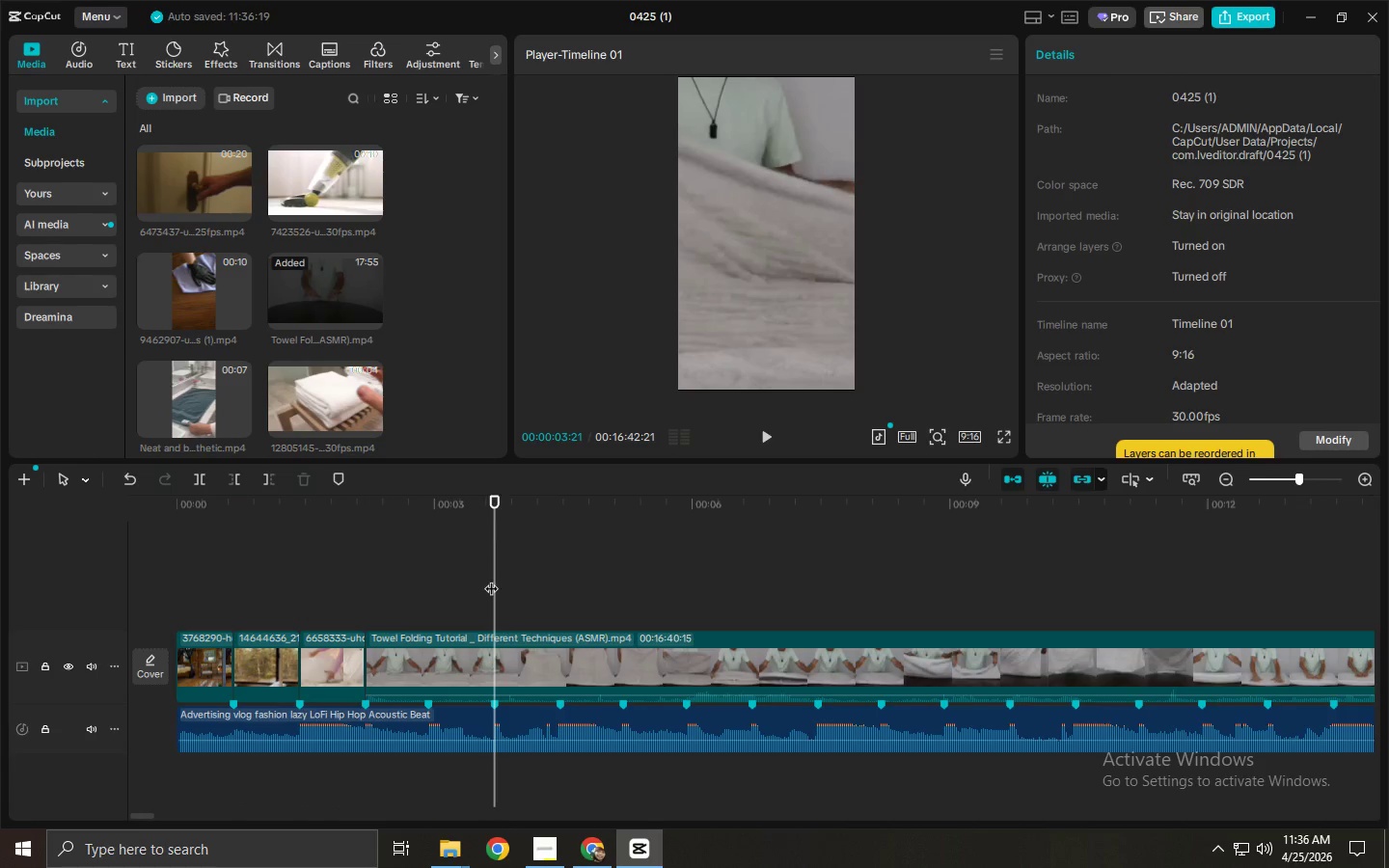 
key(Control+B)
 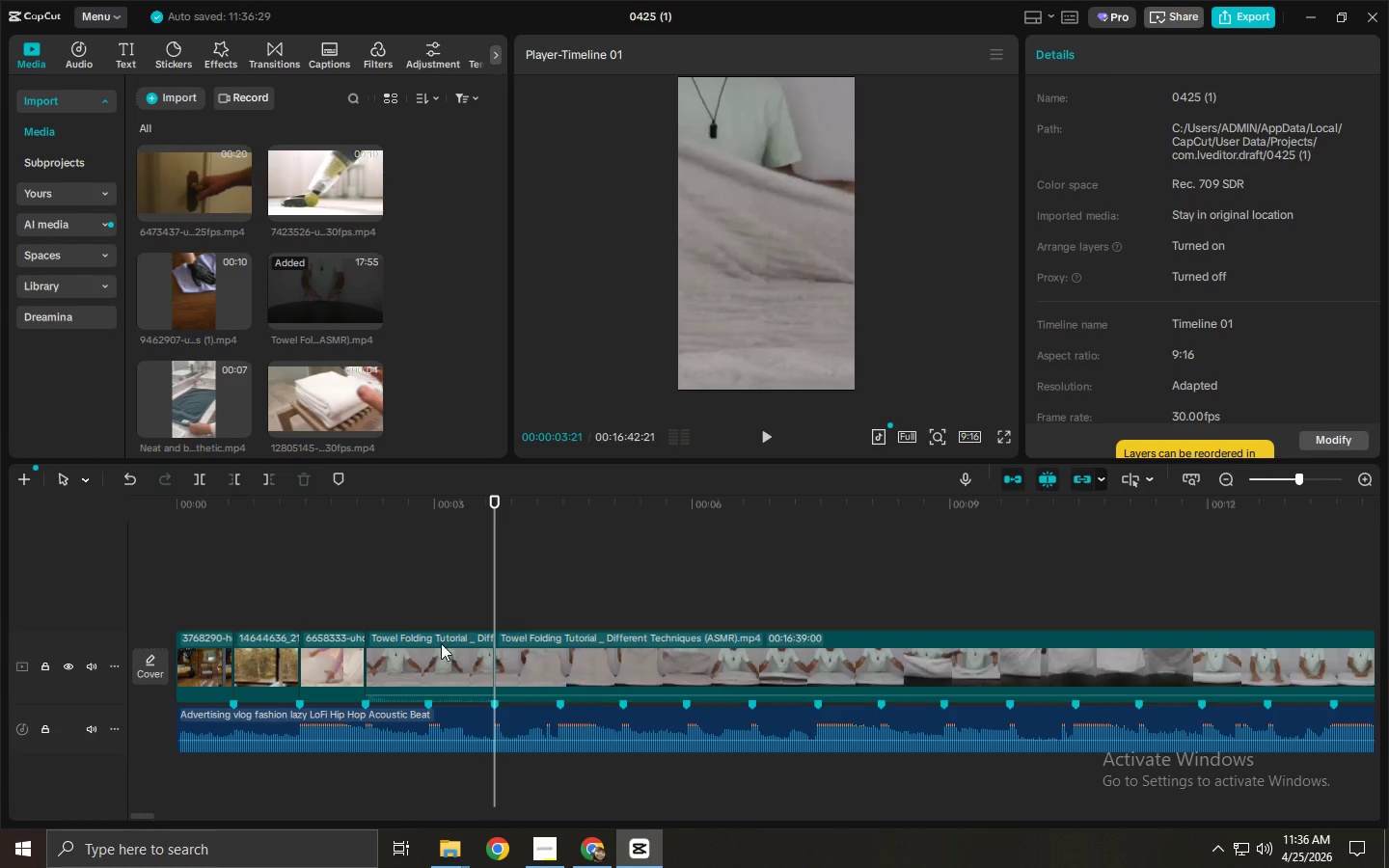 
left_click([433, 656])
 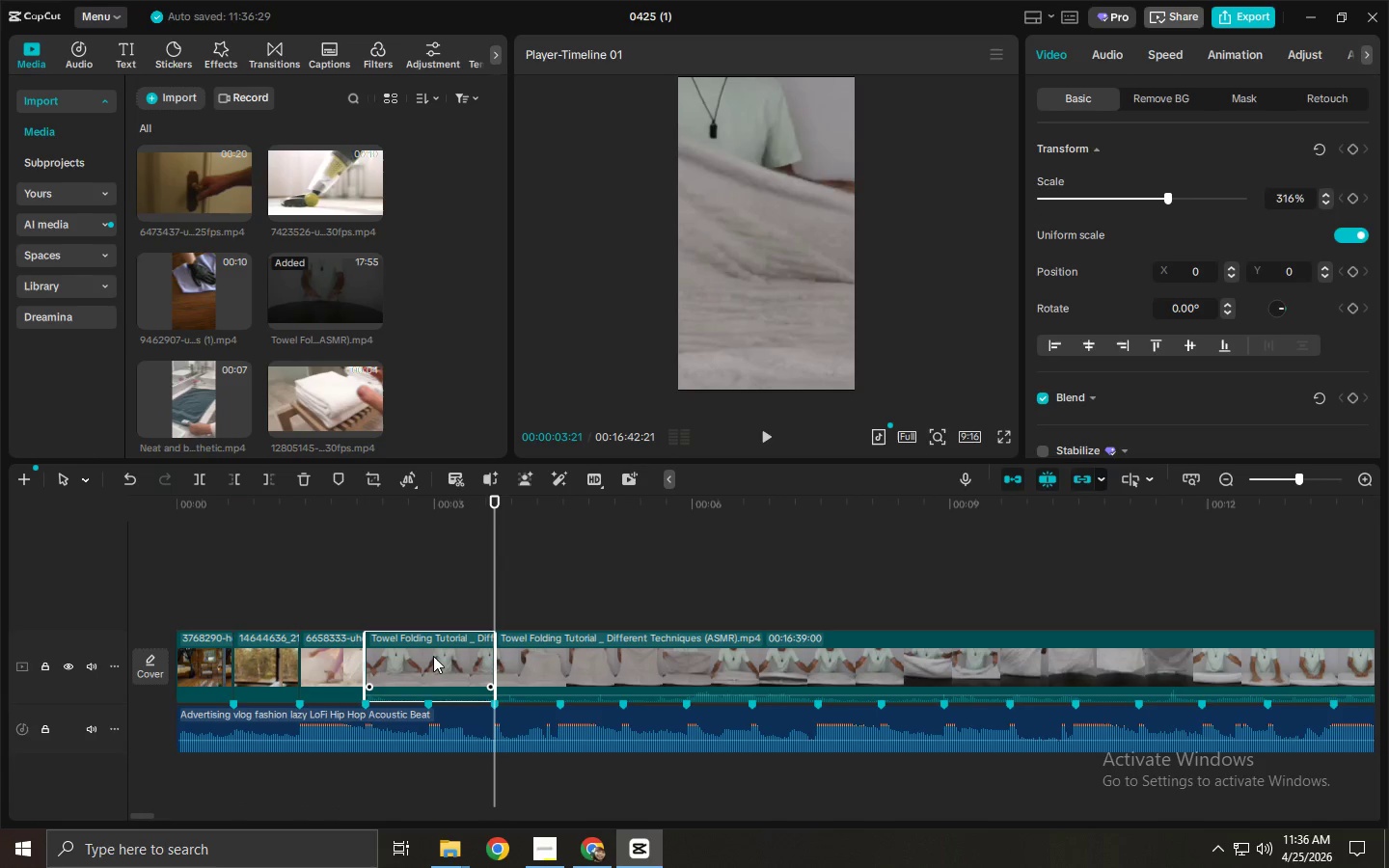 
key(Delete)
 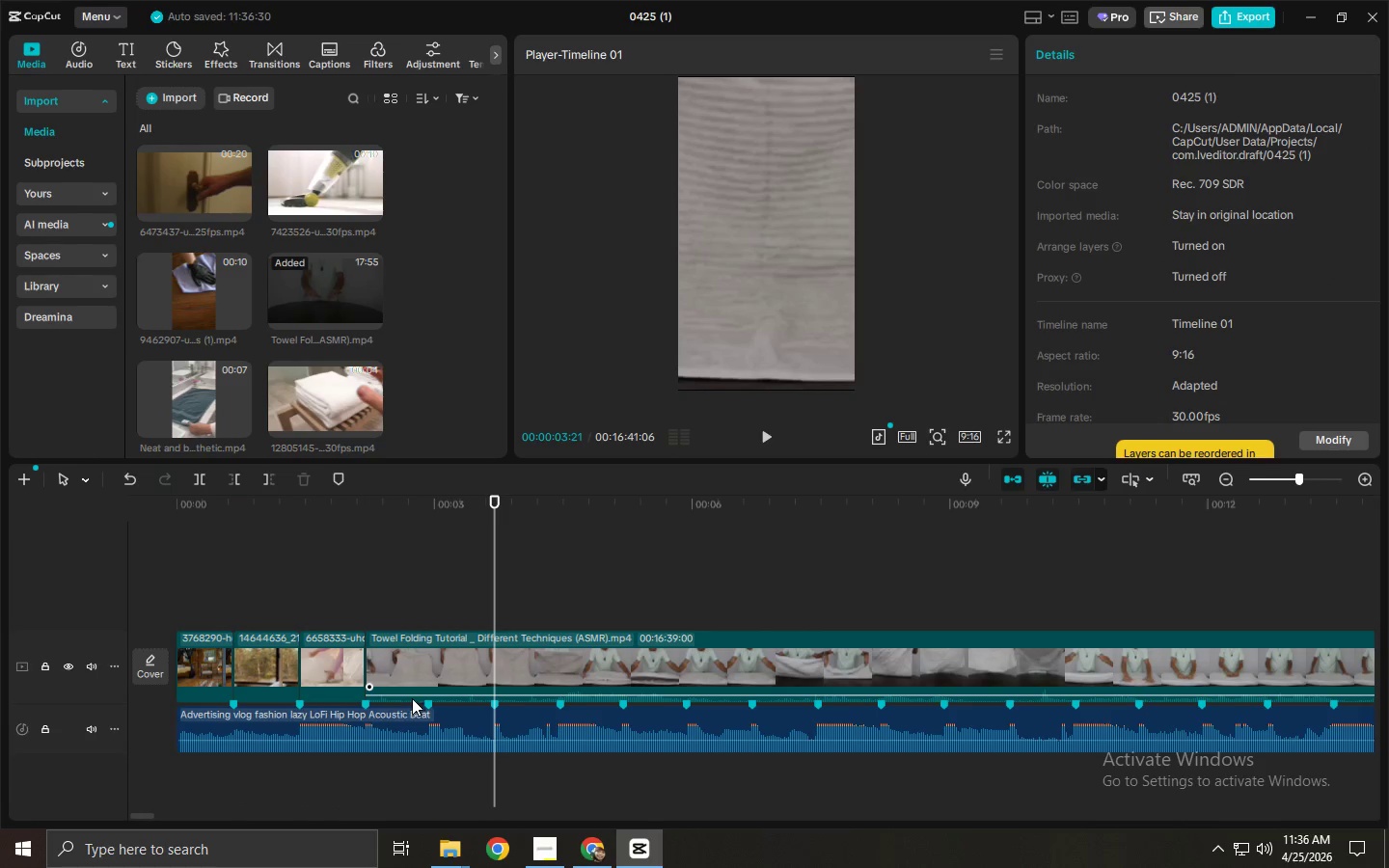 
left_click_drag(start_coordinate=[407, 694], to_coordinate=[403, 710])
 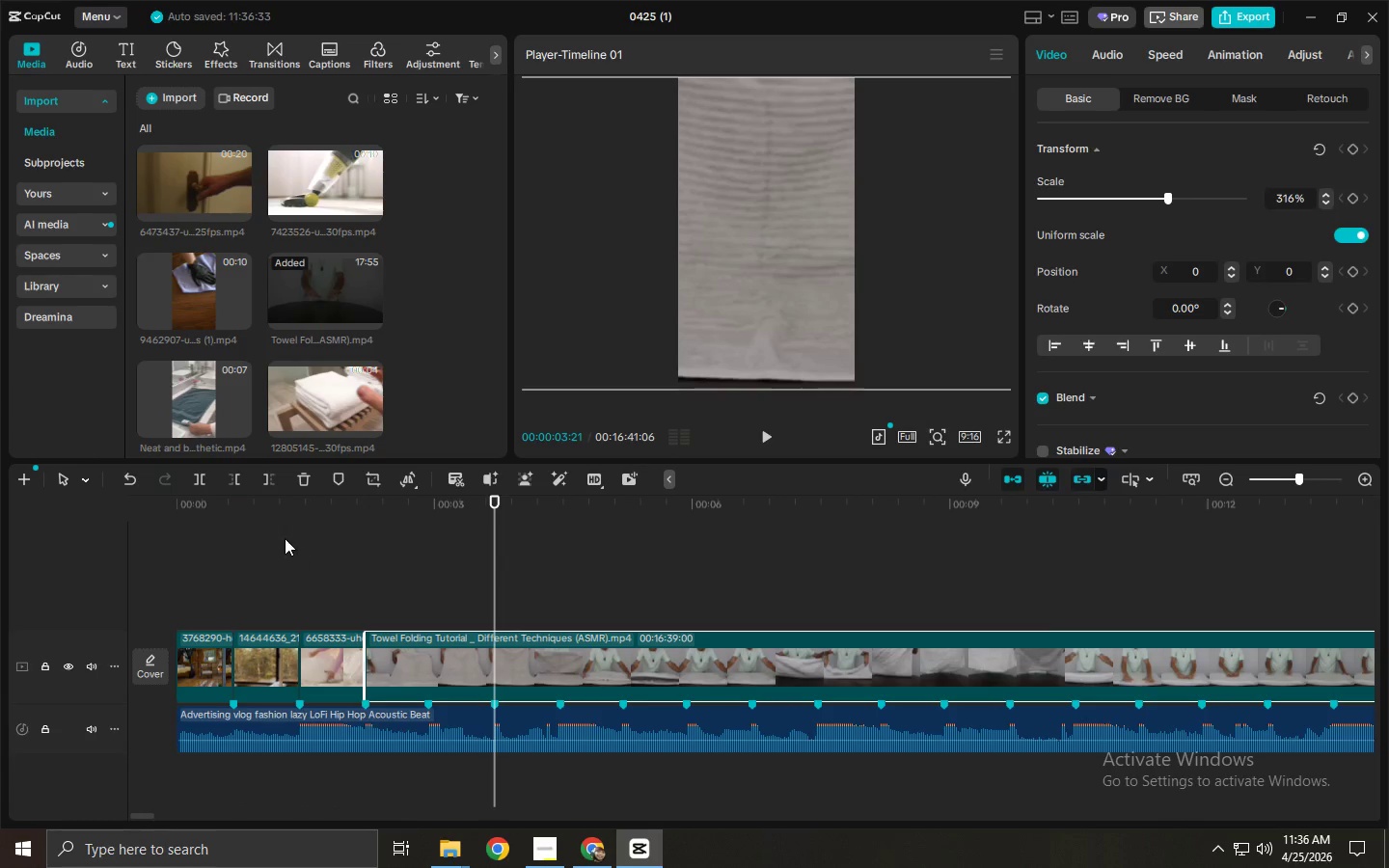 
left_click_drag(start_coordinate=[249, 516], to_coordinate=[151, 499])
 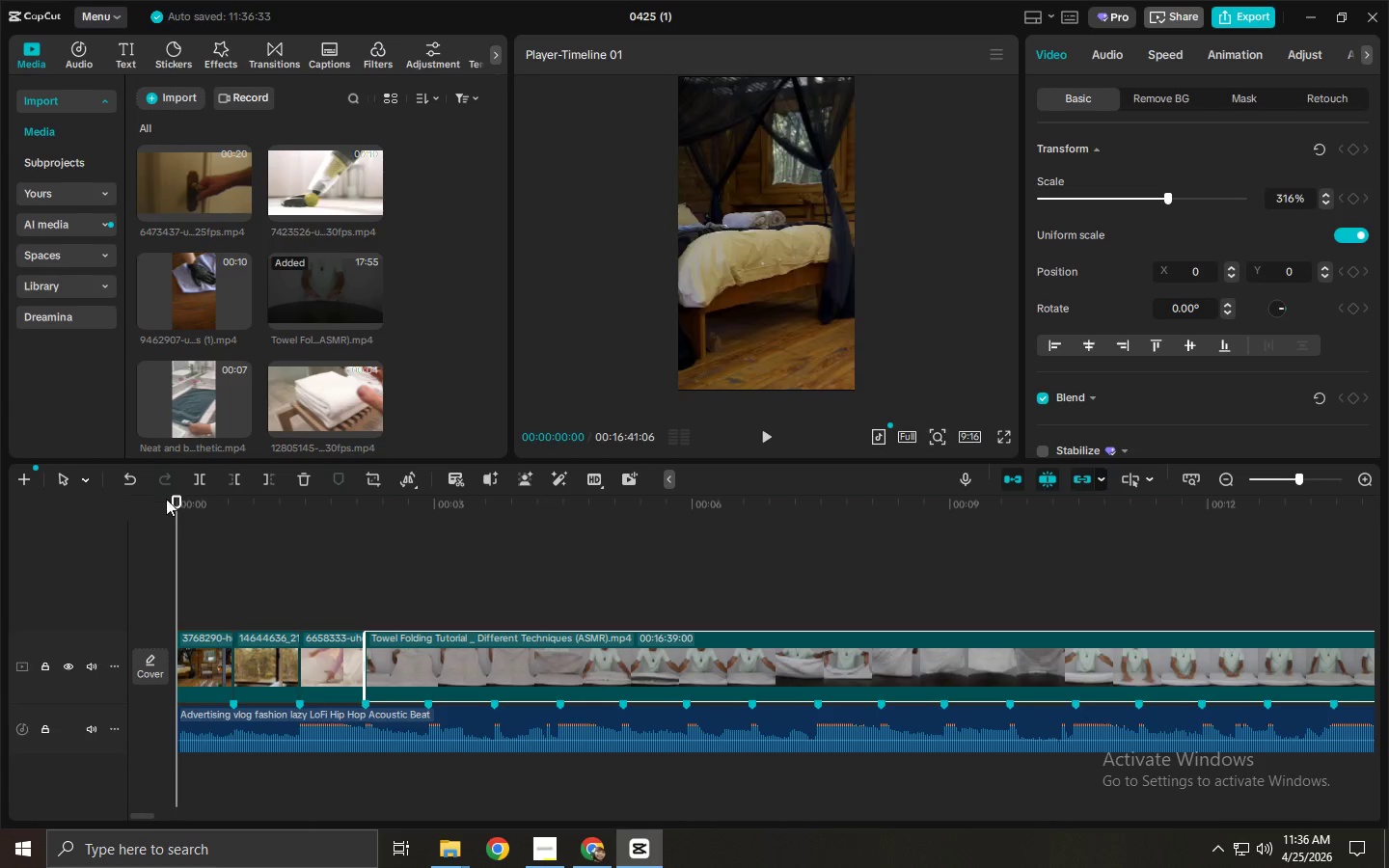 
key(Space)
 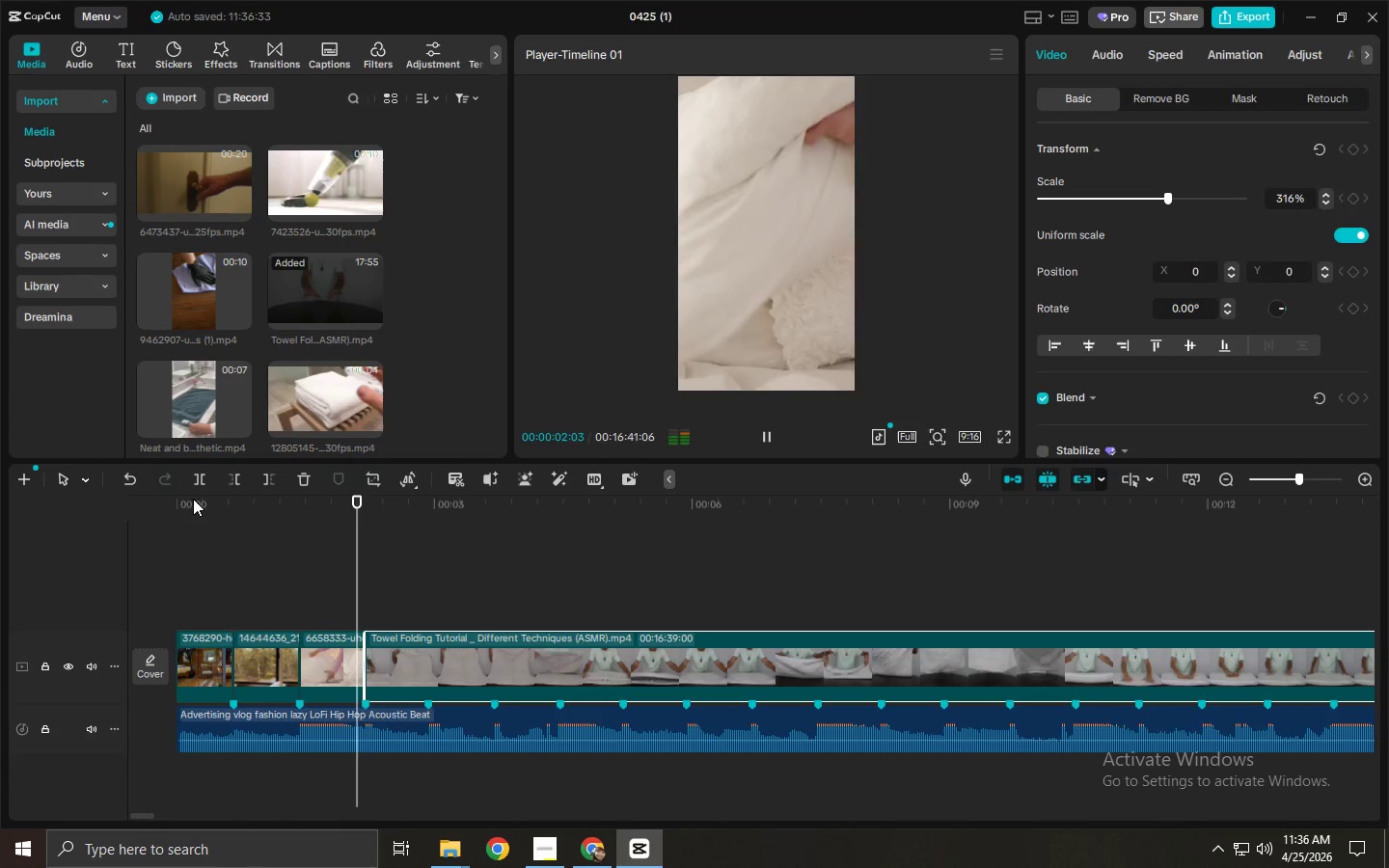 
key(Space)
 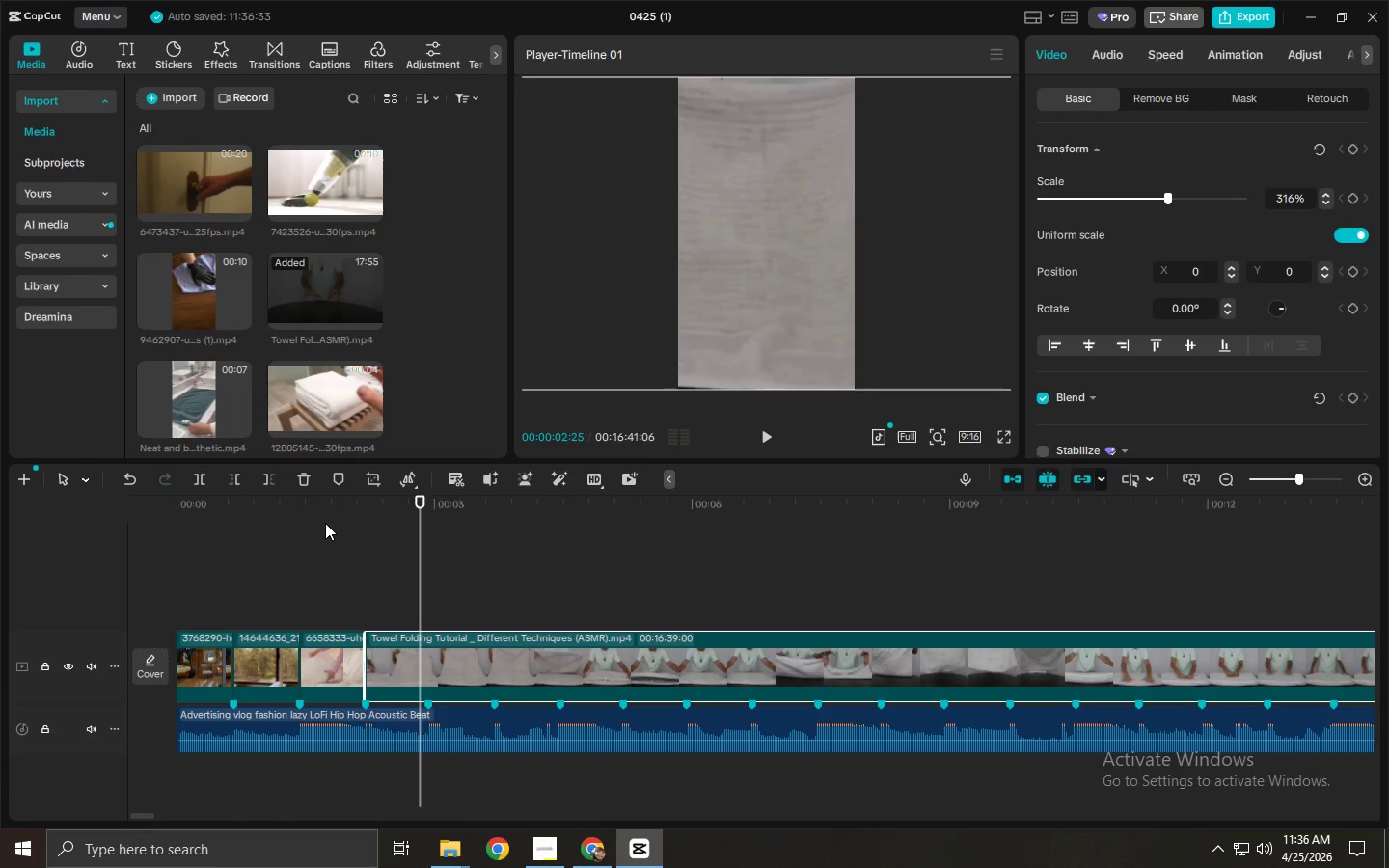 
left_click([332, 634])
 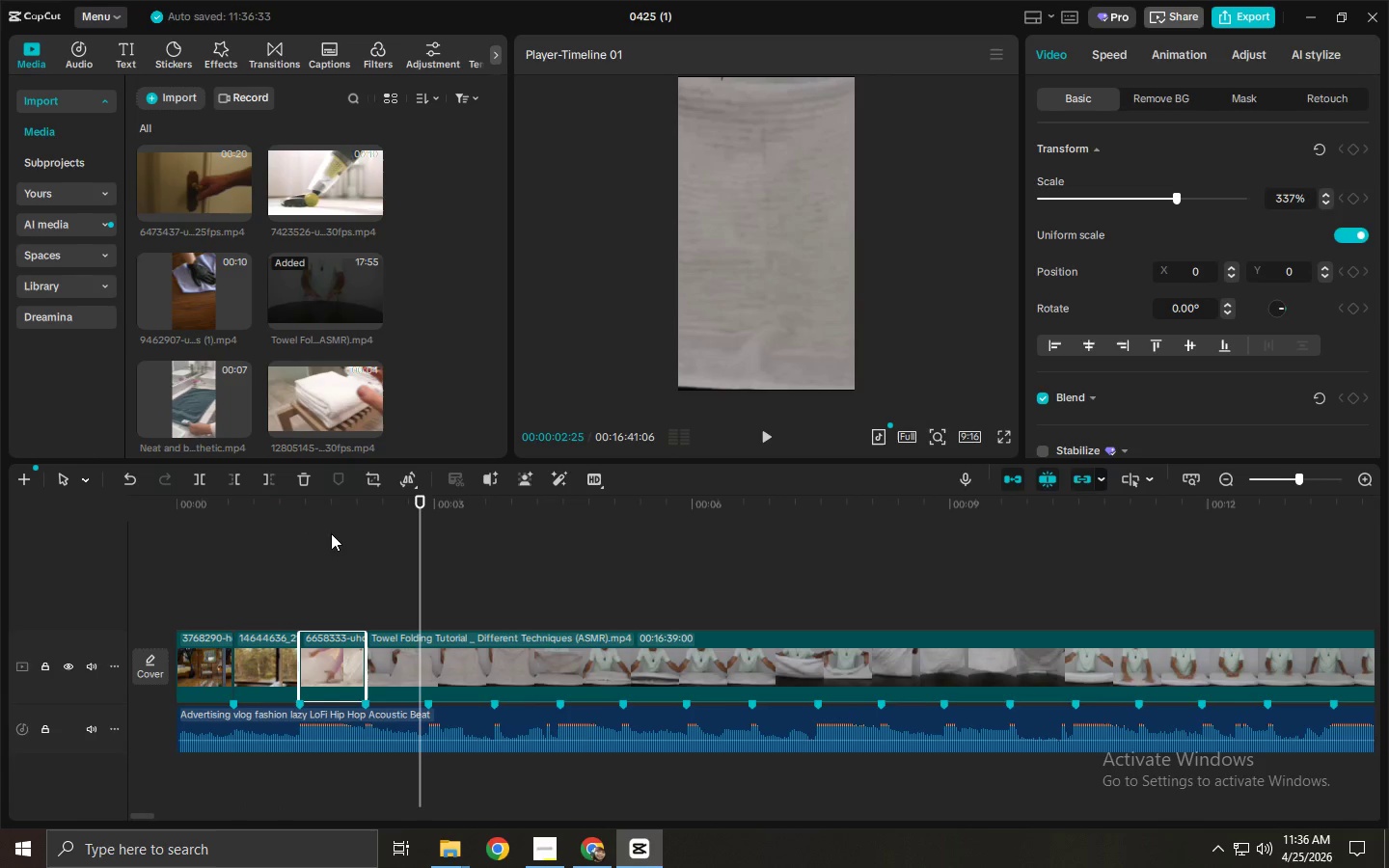 
left_click_drag(start_coordinate=[310, 502], to_coordinate=[283, 502])
 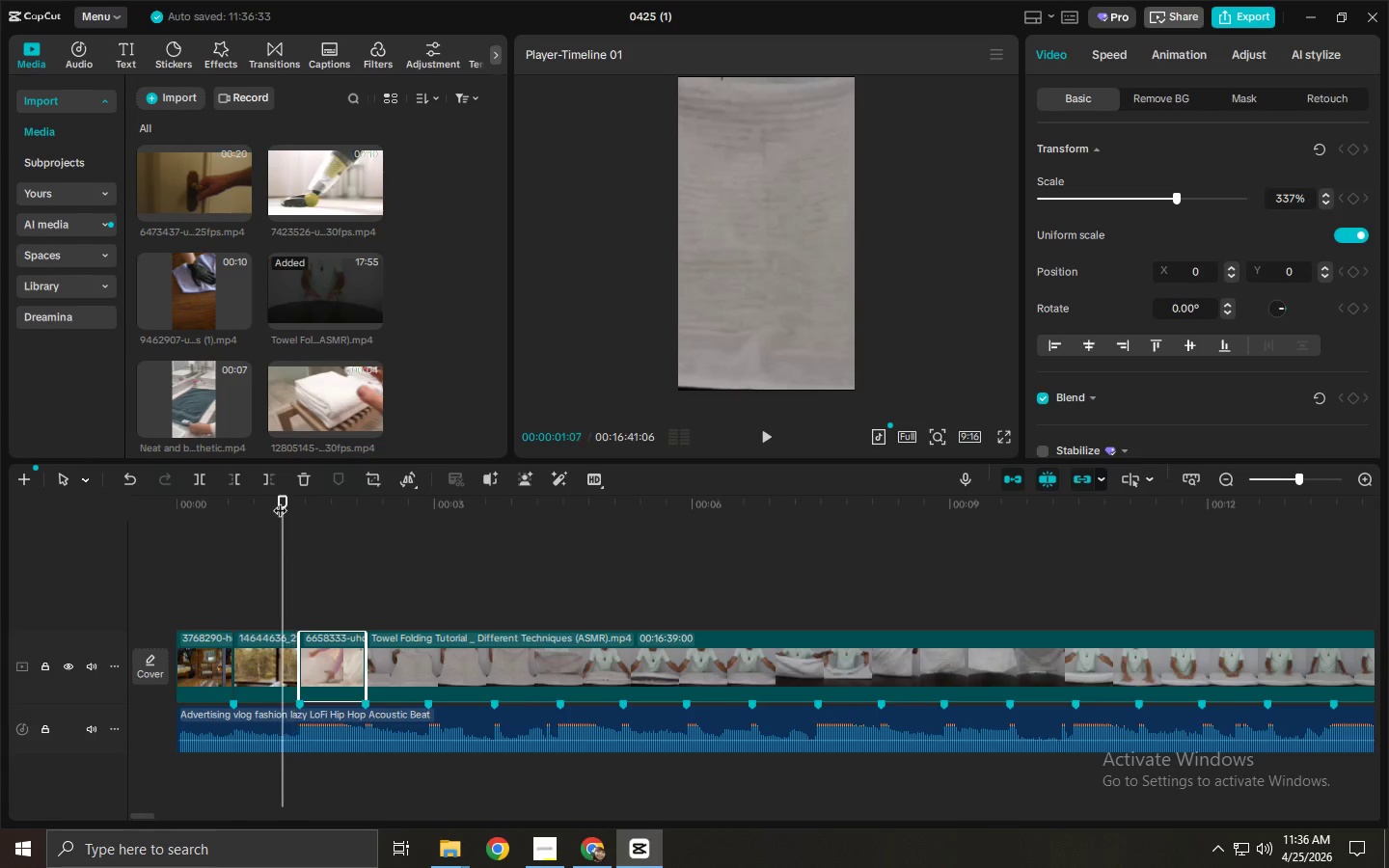 
key(Space)
 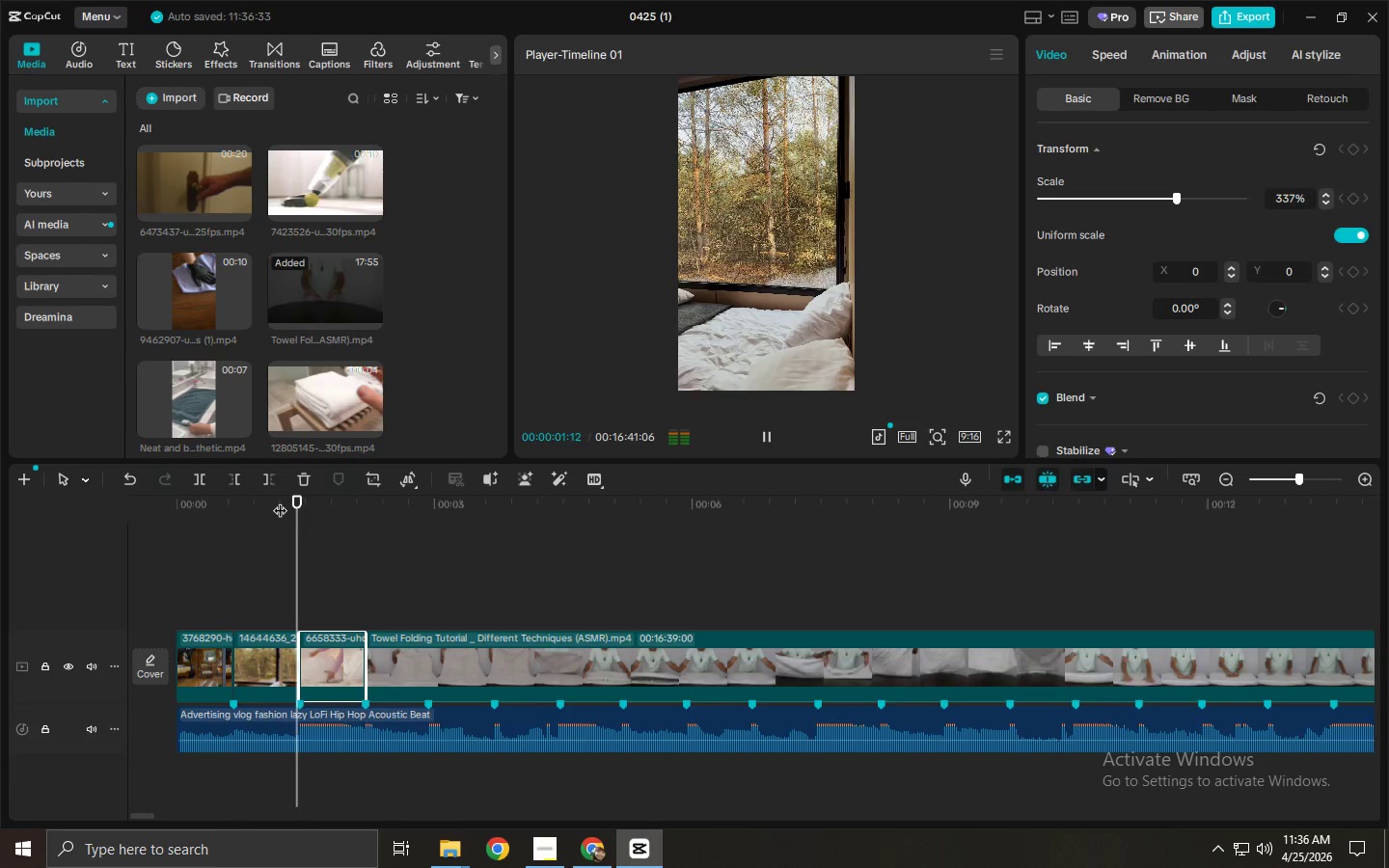 
key(Space)
 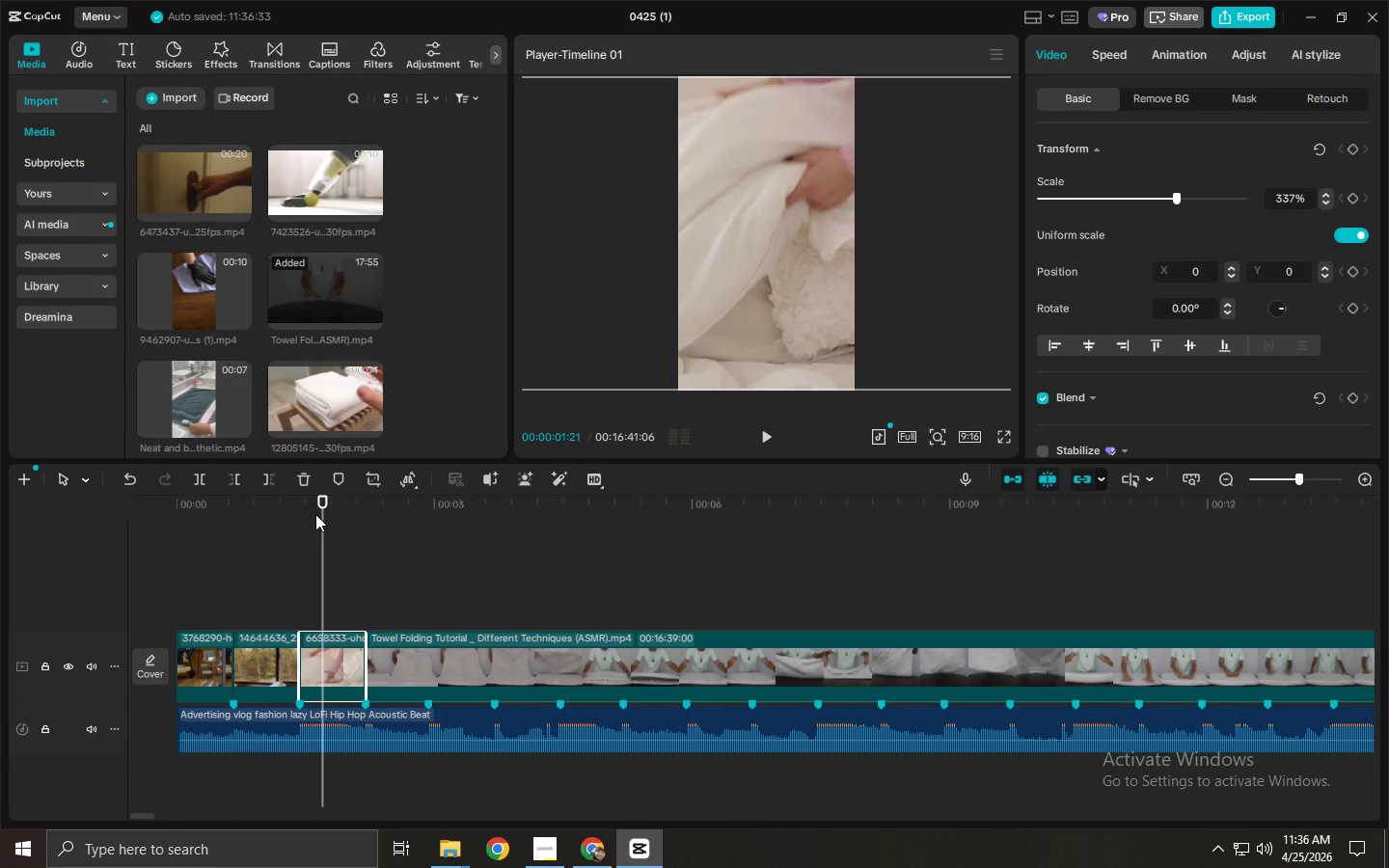 
left_click_drag(start_coordinate=[314, 514], to_coordinate=[306, 514])
 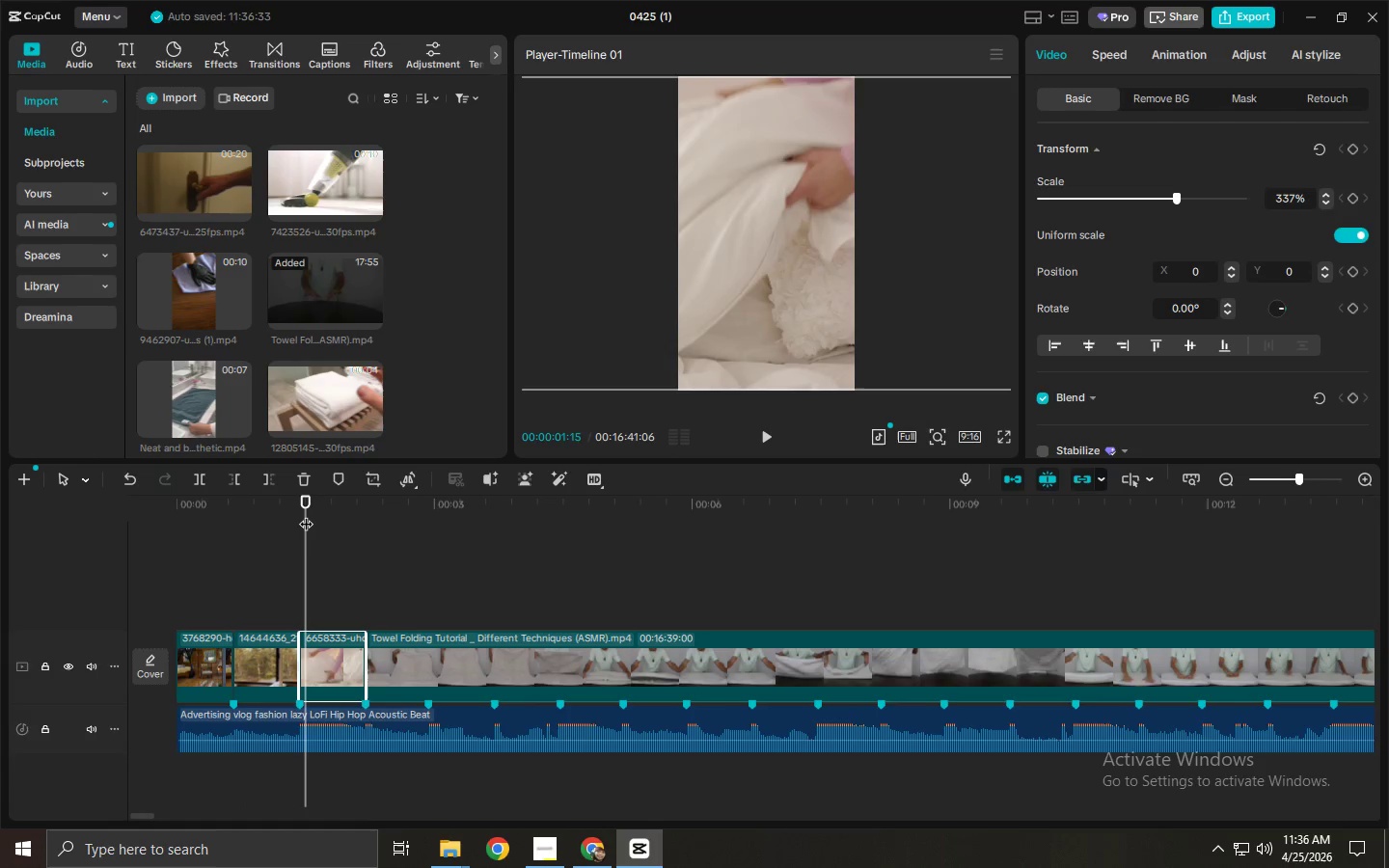 
key(Space)
 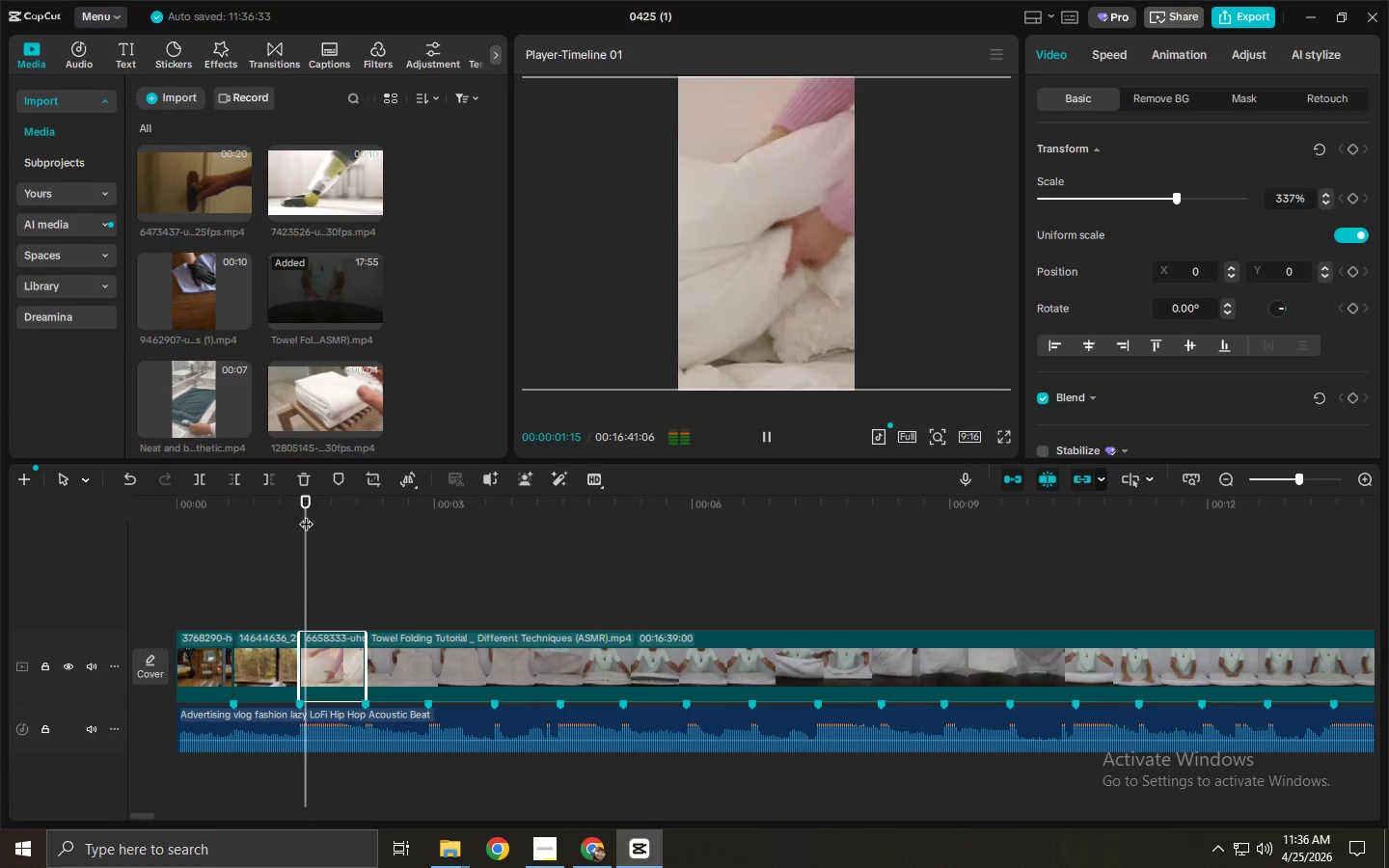 
key(Space)
 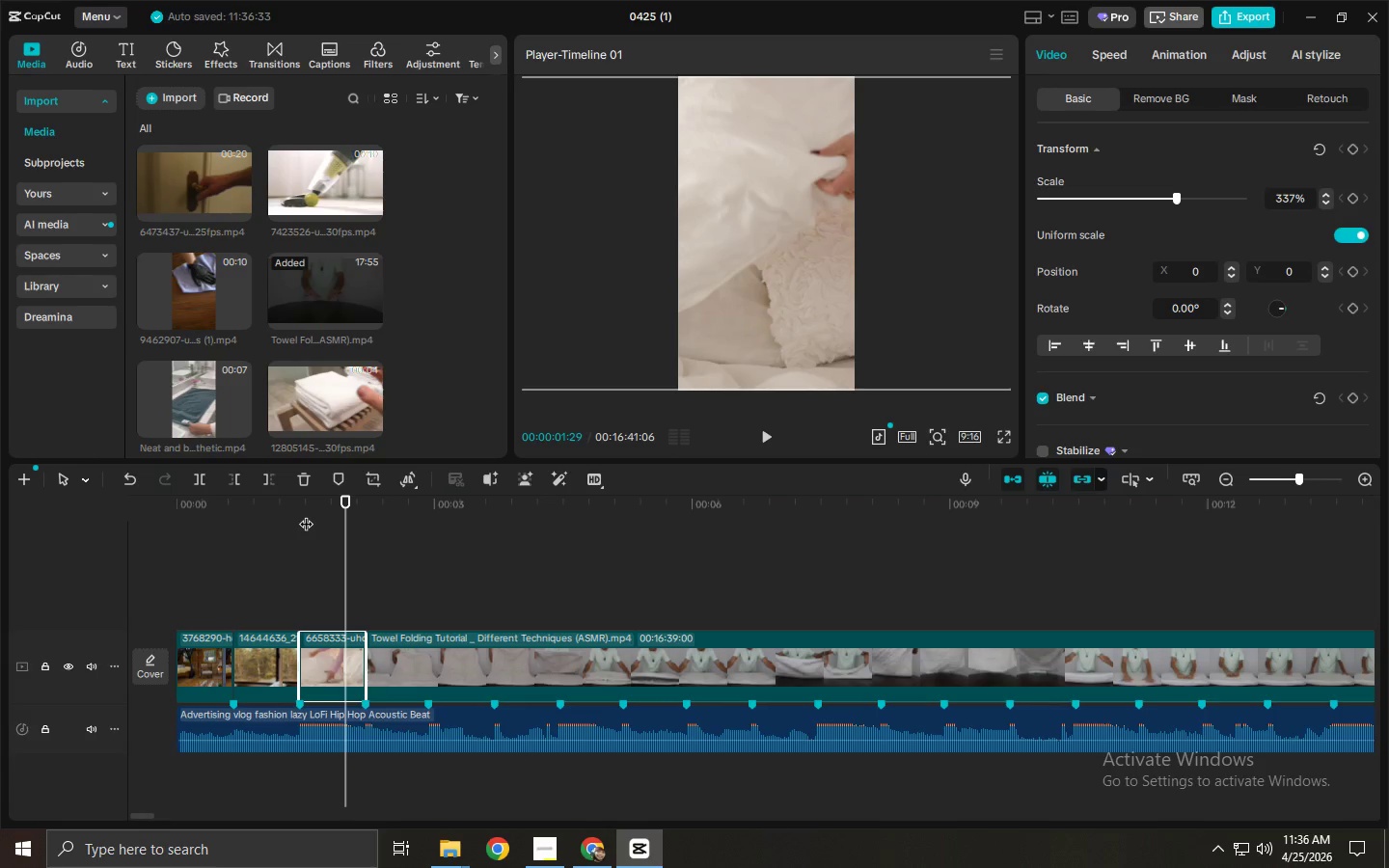 
key(Space)
 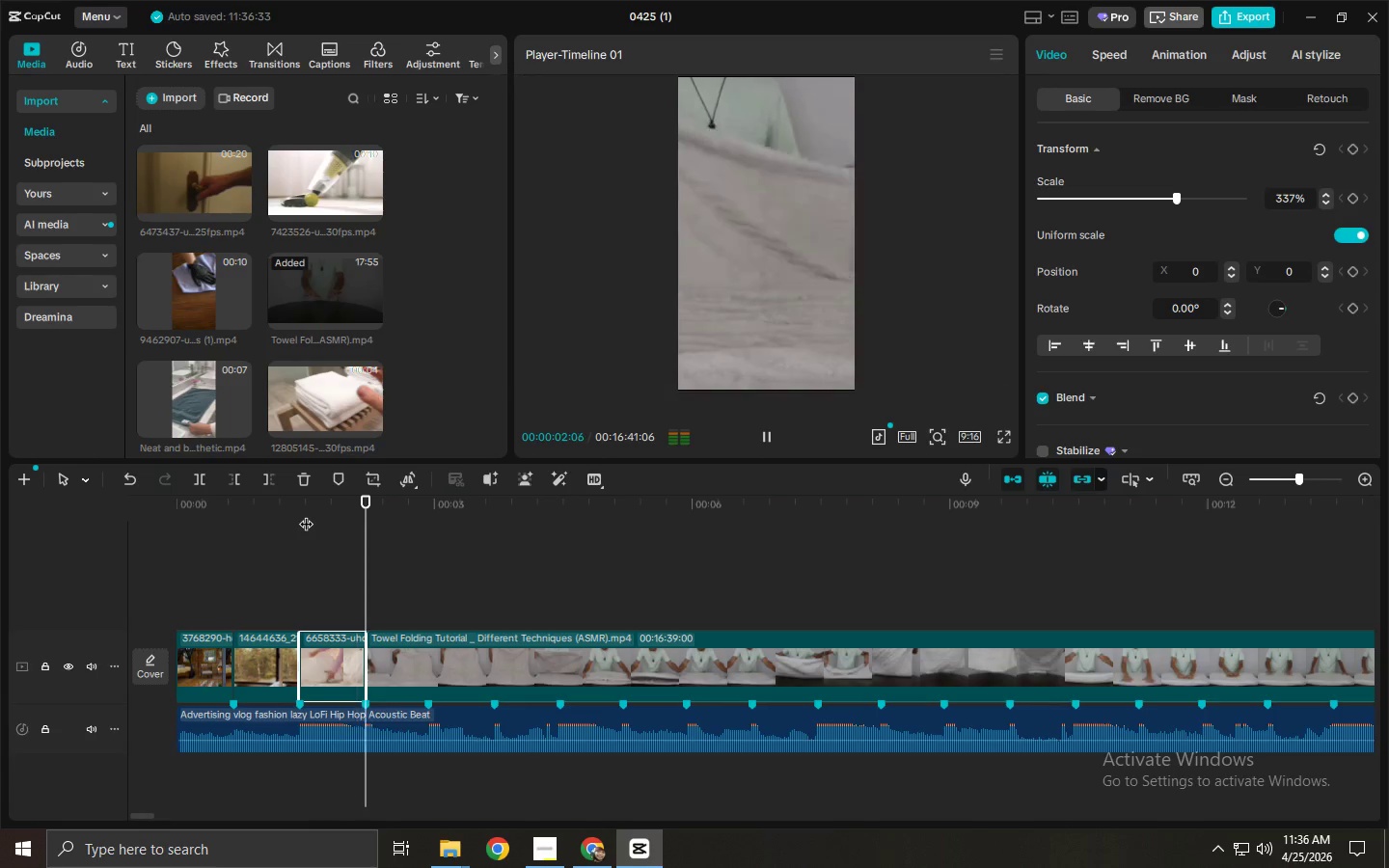 
key(Space)
 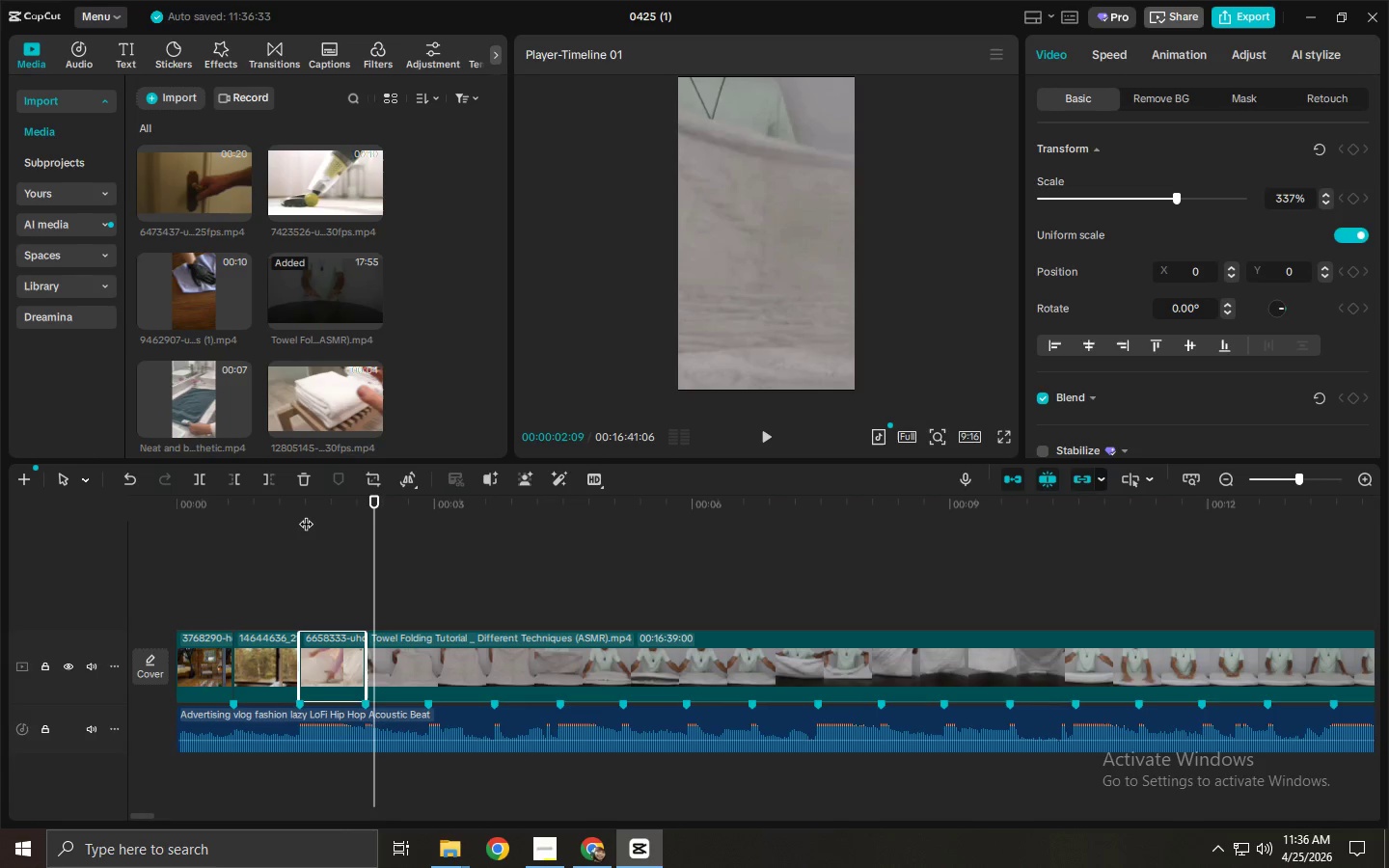 
key(Space)
 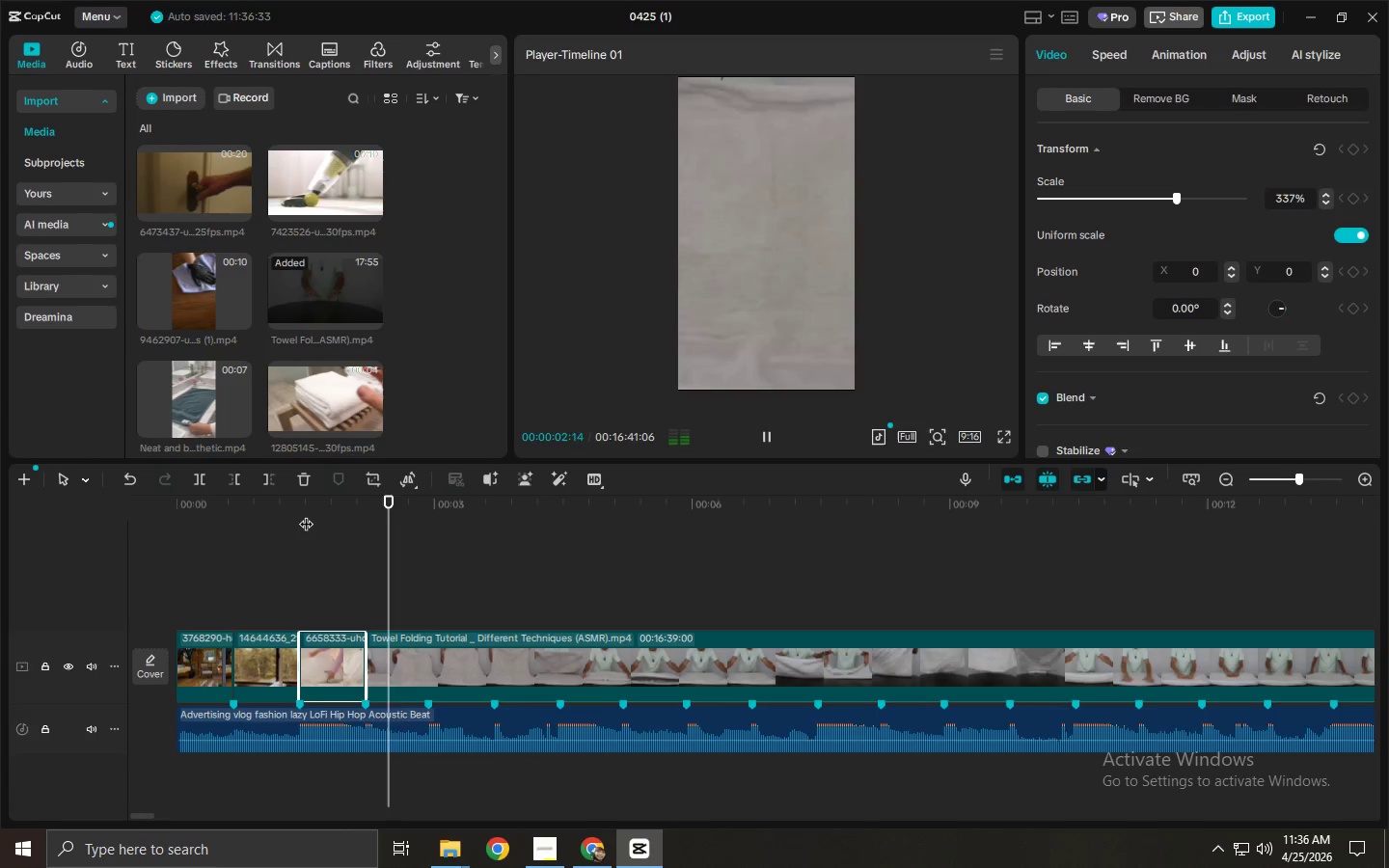 
key(Space)
 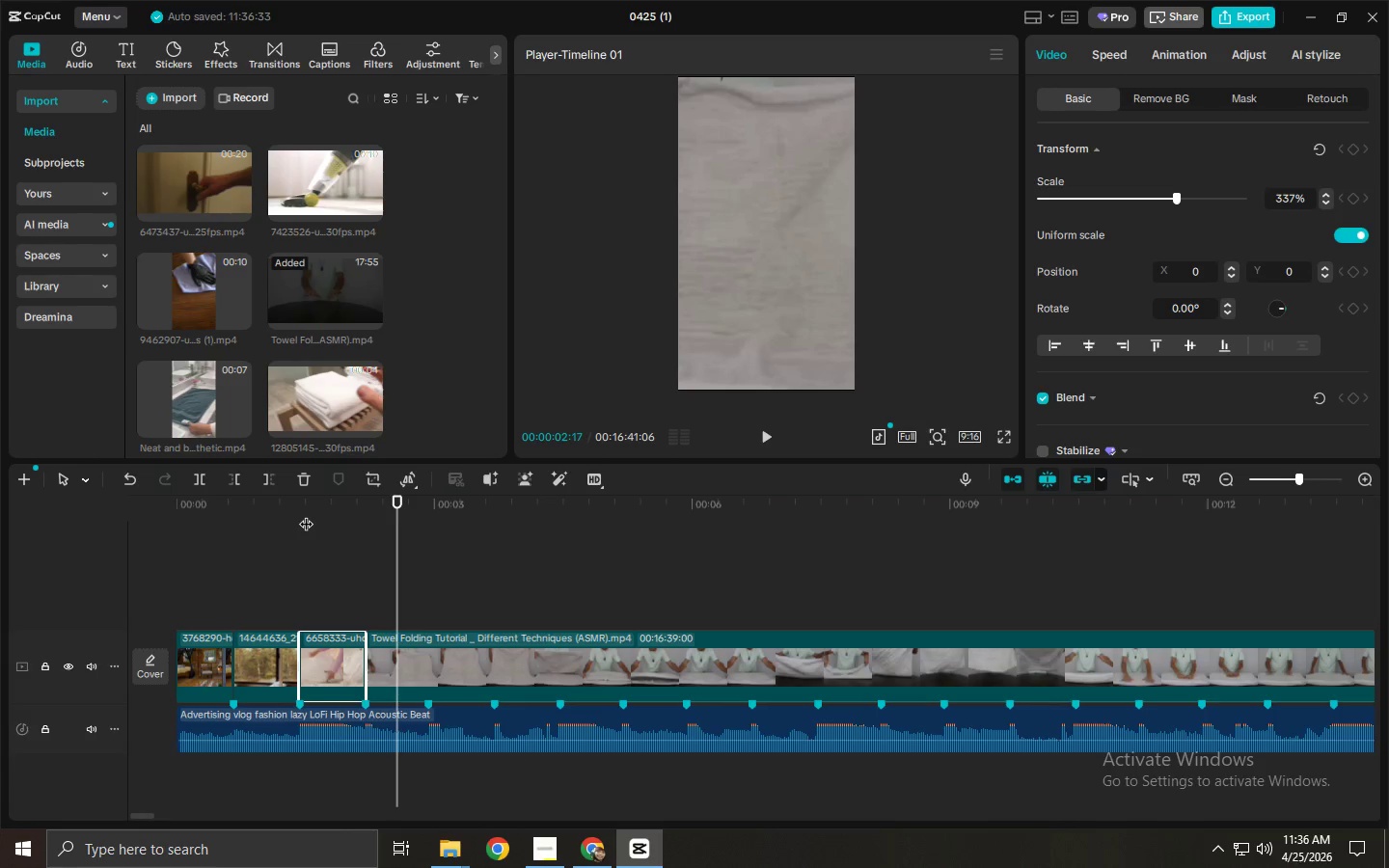 
left_click_drag(start_coordinate=[335, 502], to_coordinate=[52, 508])
 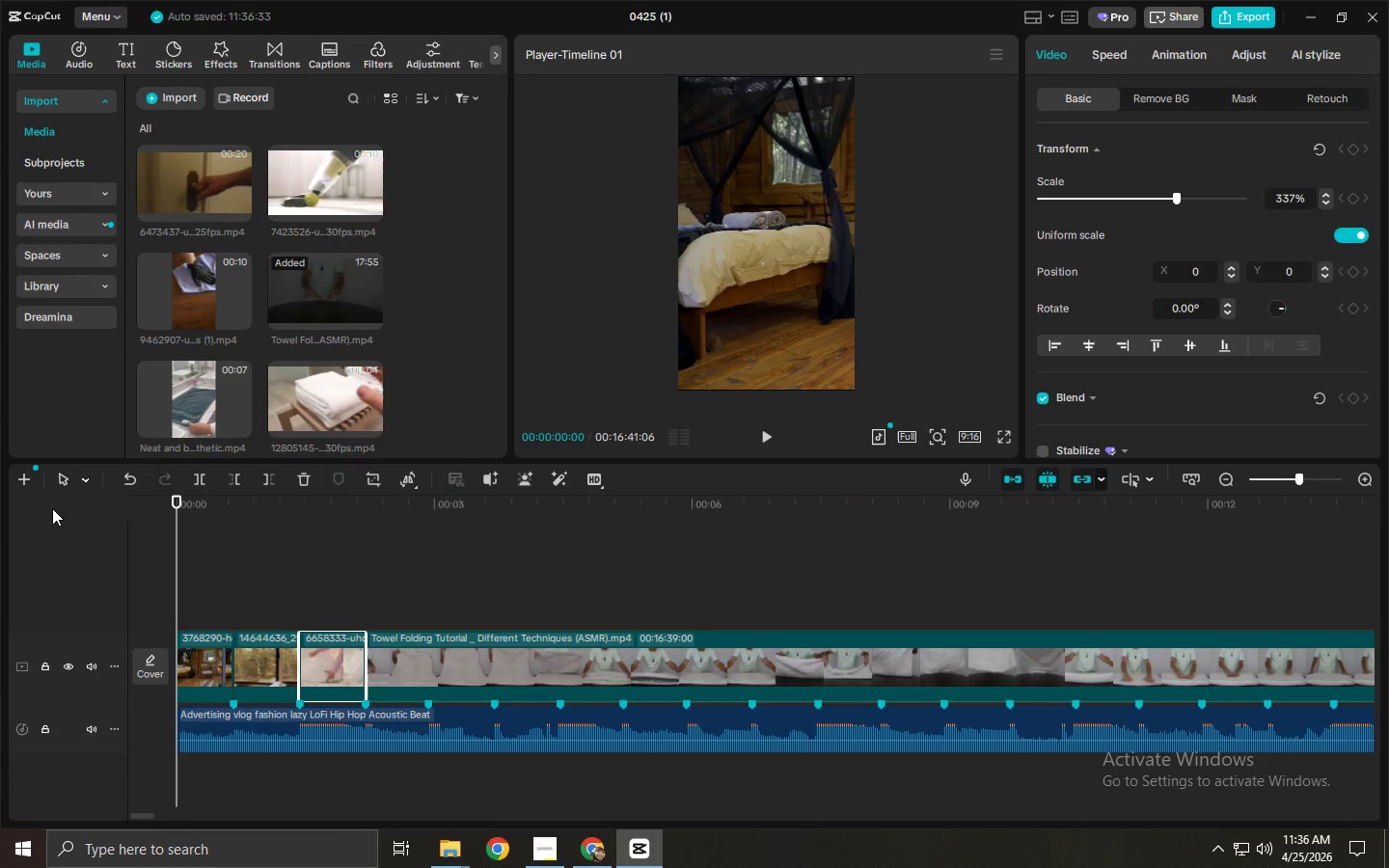 
key(Space)
 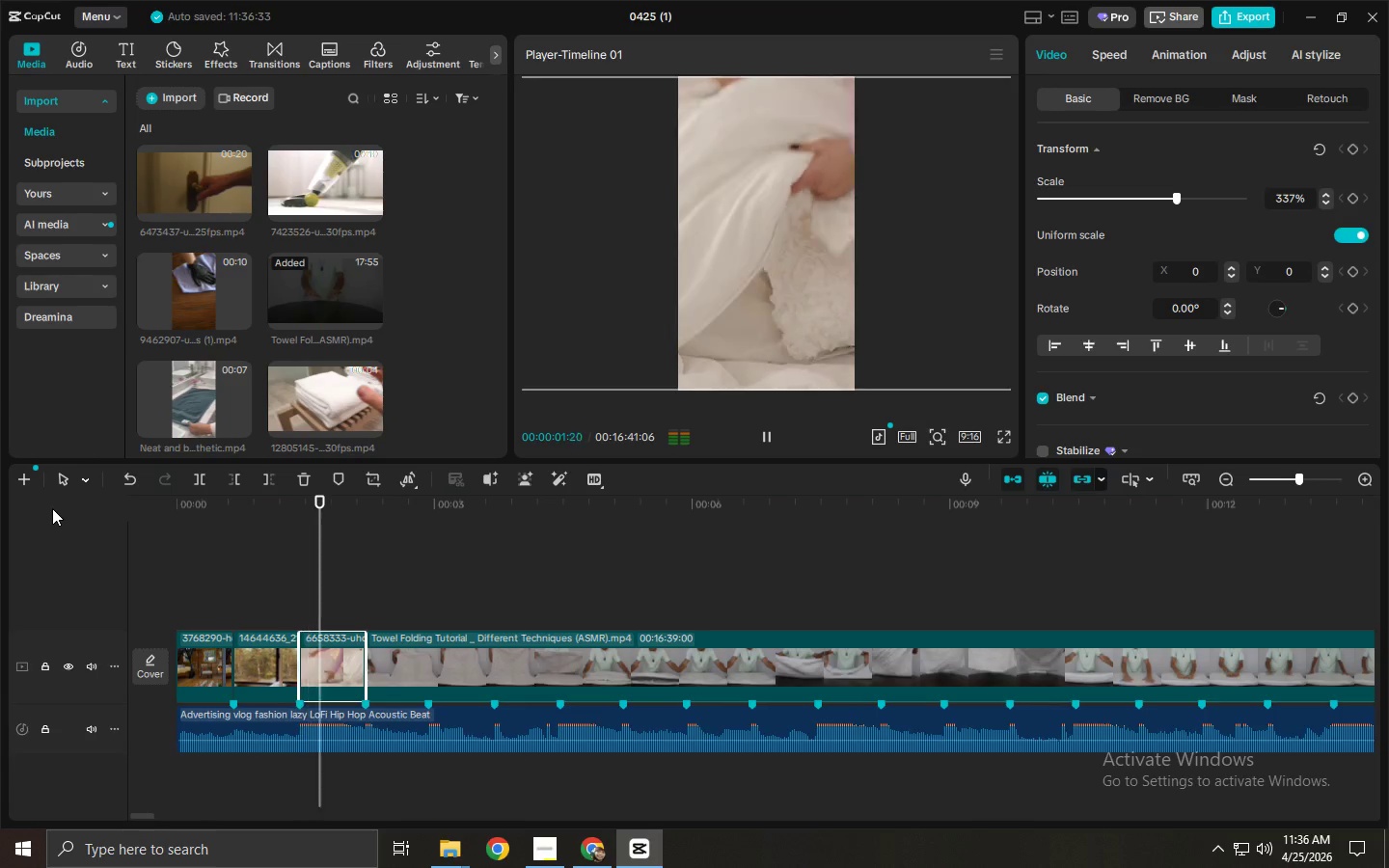 
key(Space)
 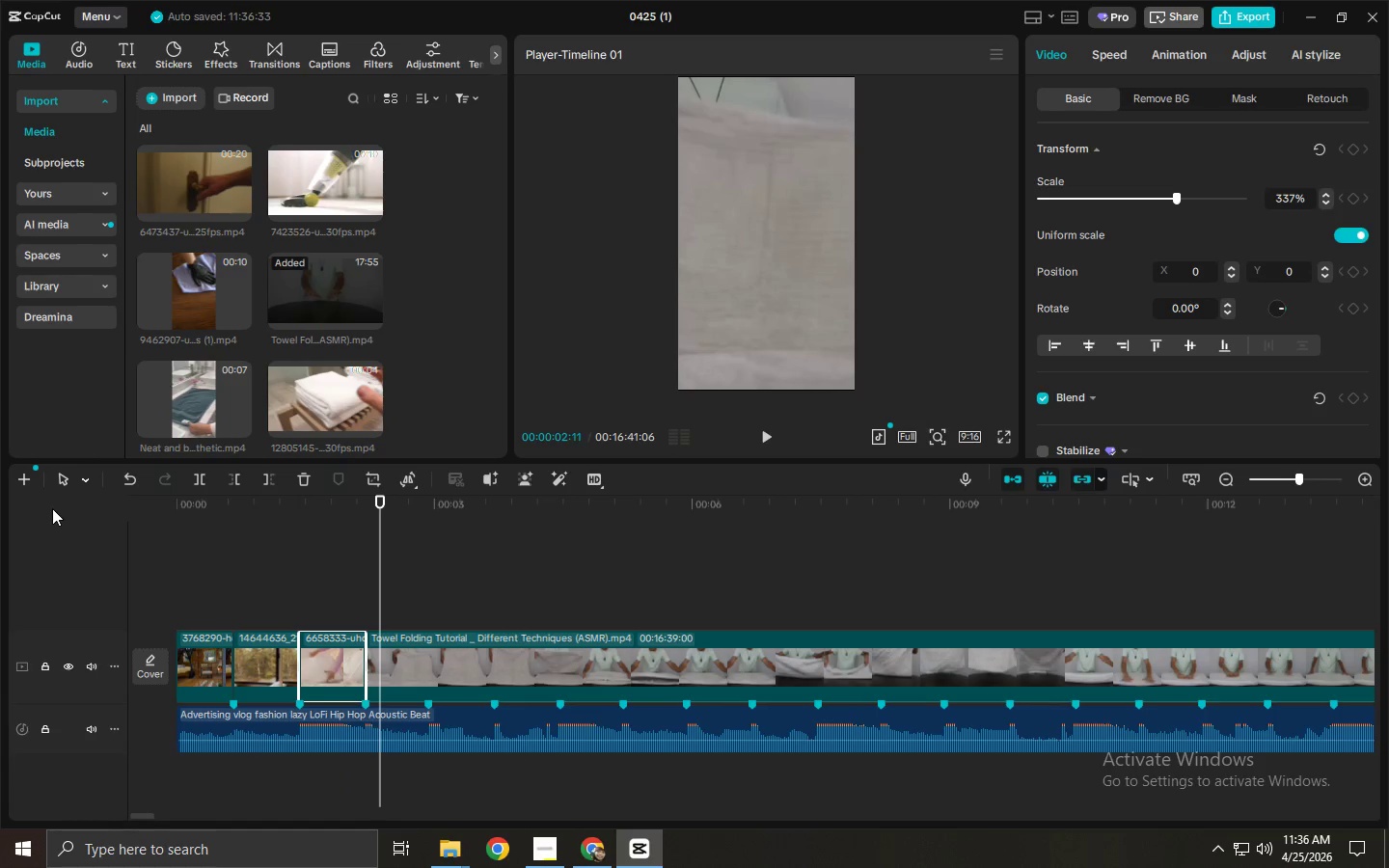 
key(Space)
 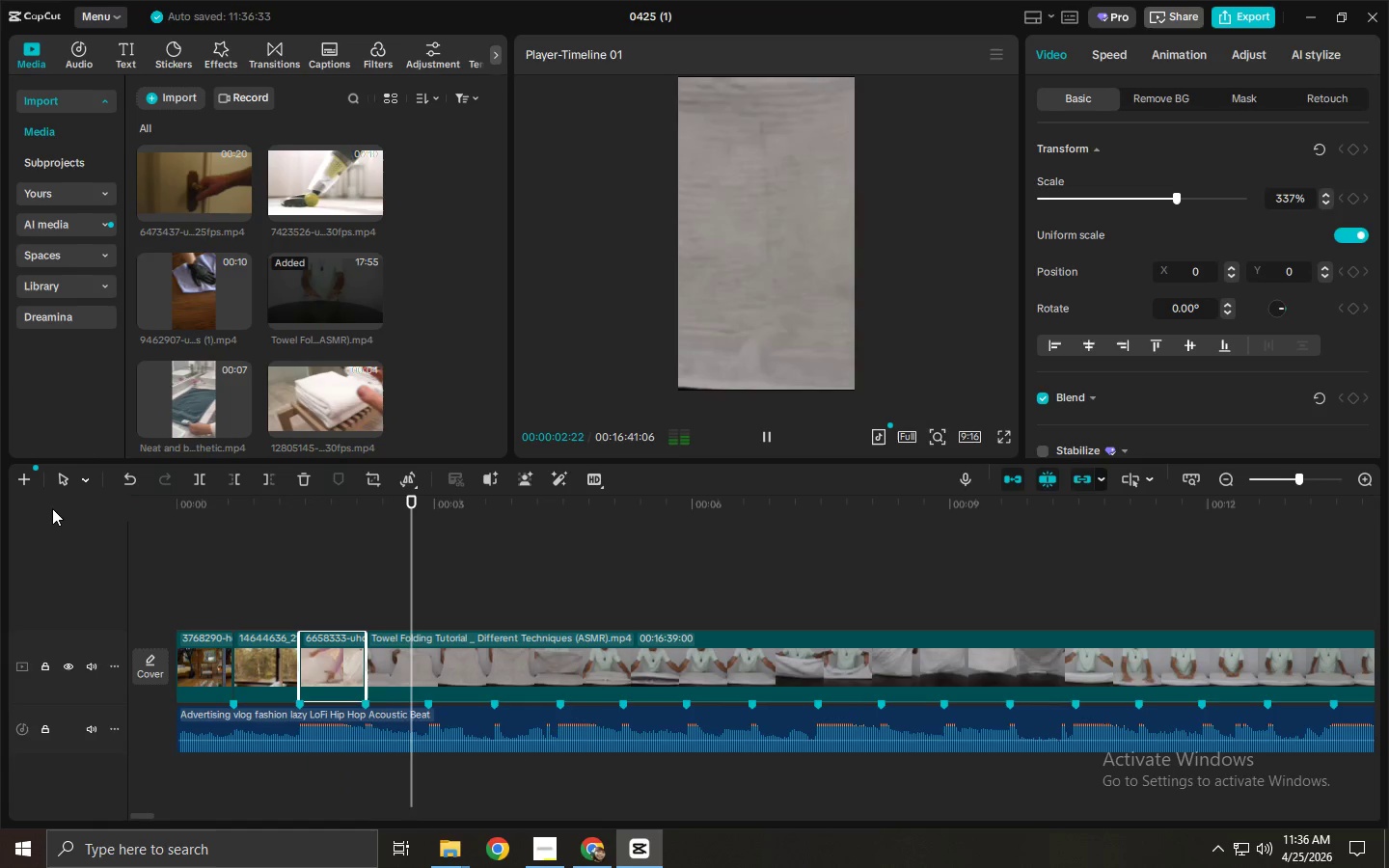 
key(Space)
 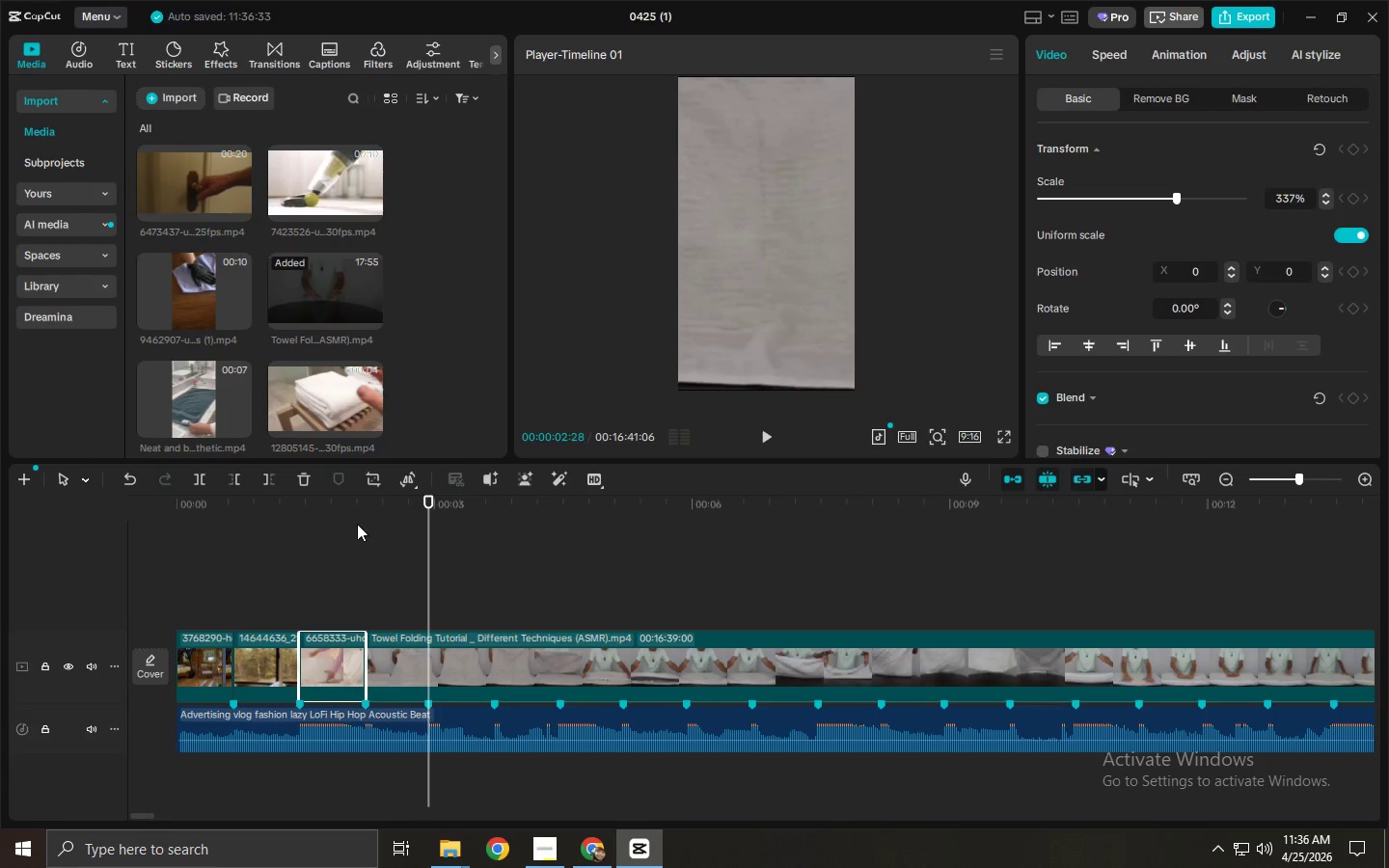 
key(Control+ControlLeft)
 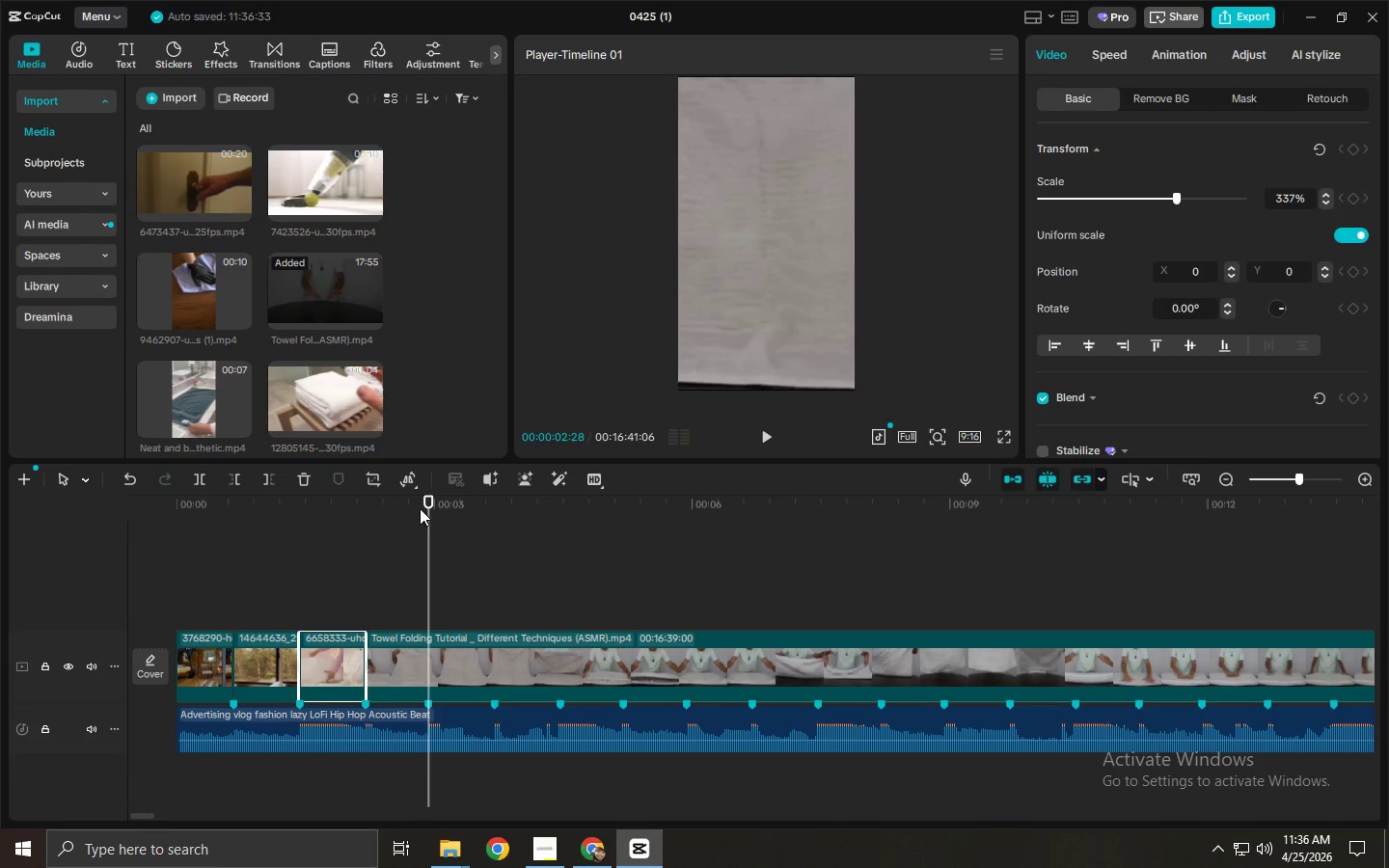 
key(Control+B)
 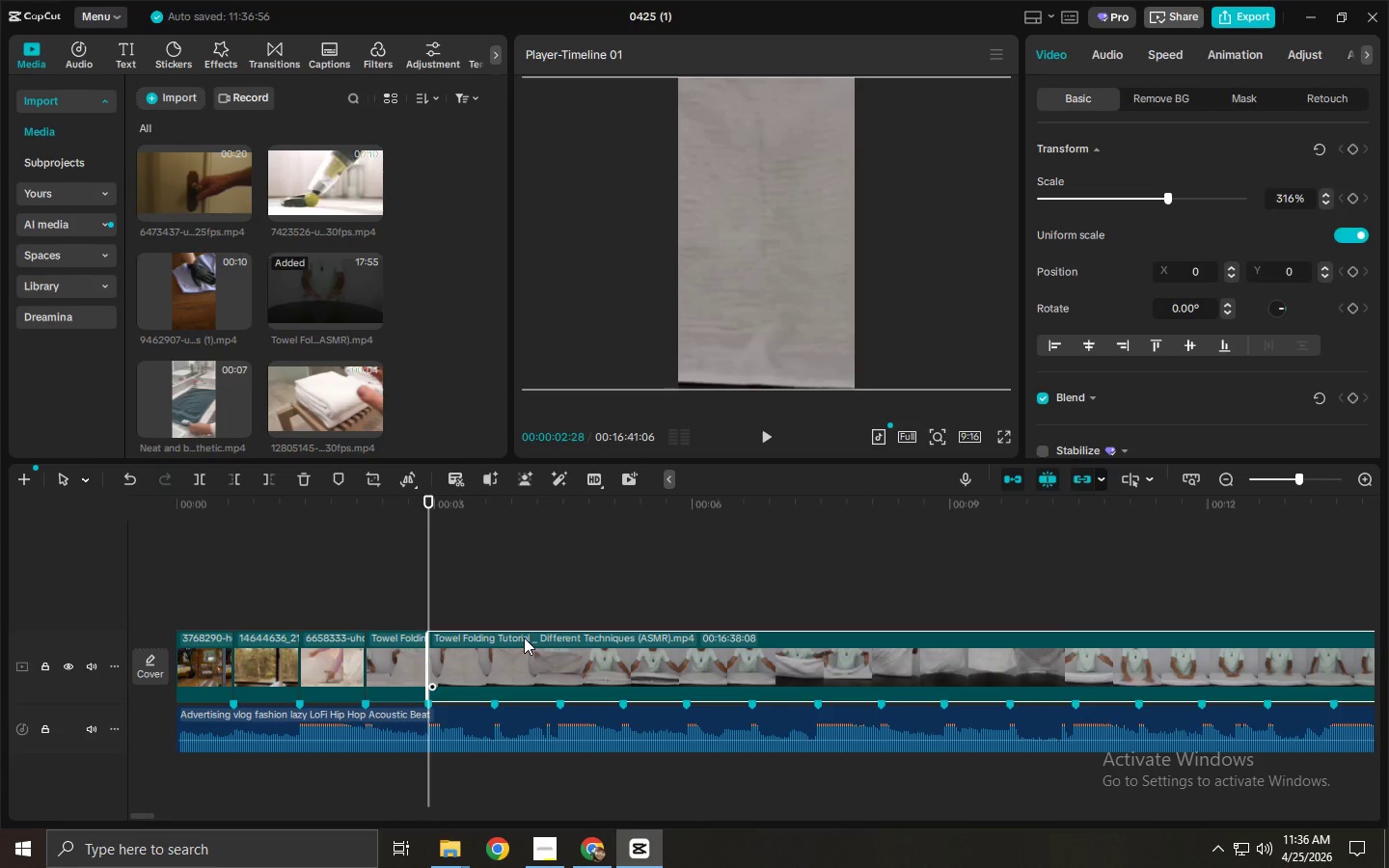 
key(Delete)
 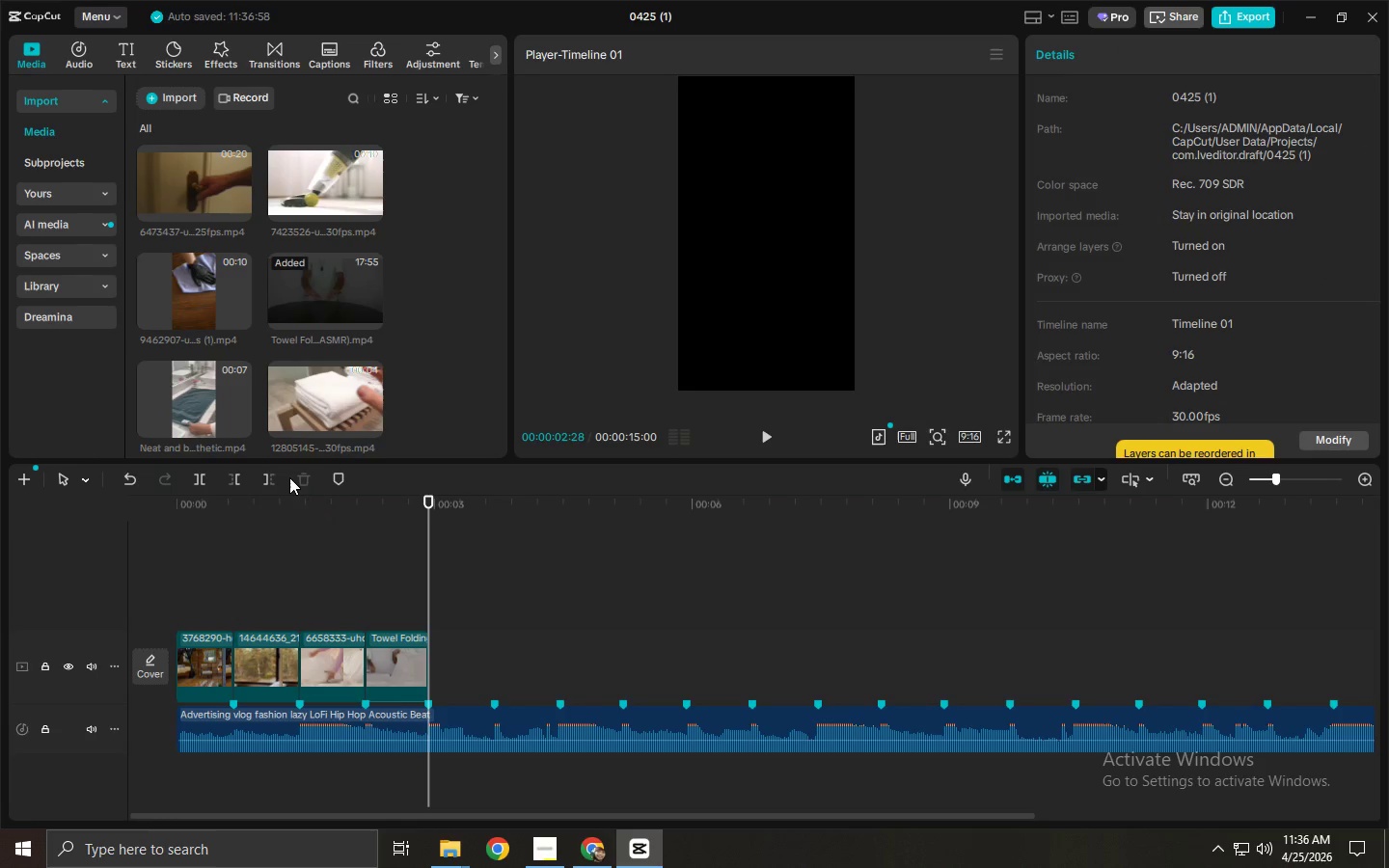 
left_click_drag(start_coordinate=[199, 300], to_coordinate=[449, 661])
 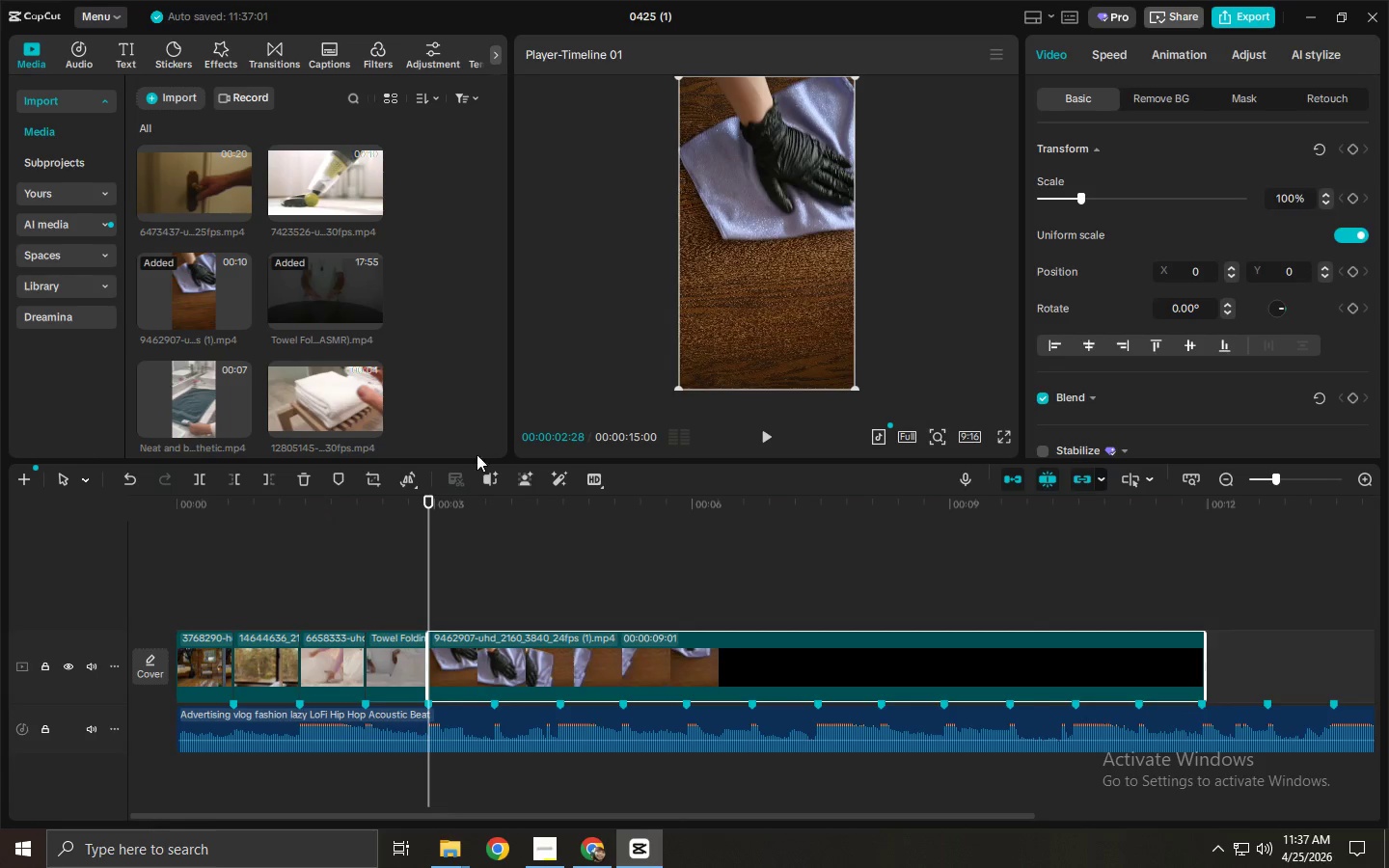 
key(Space)
 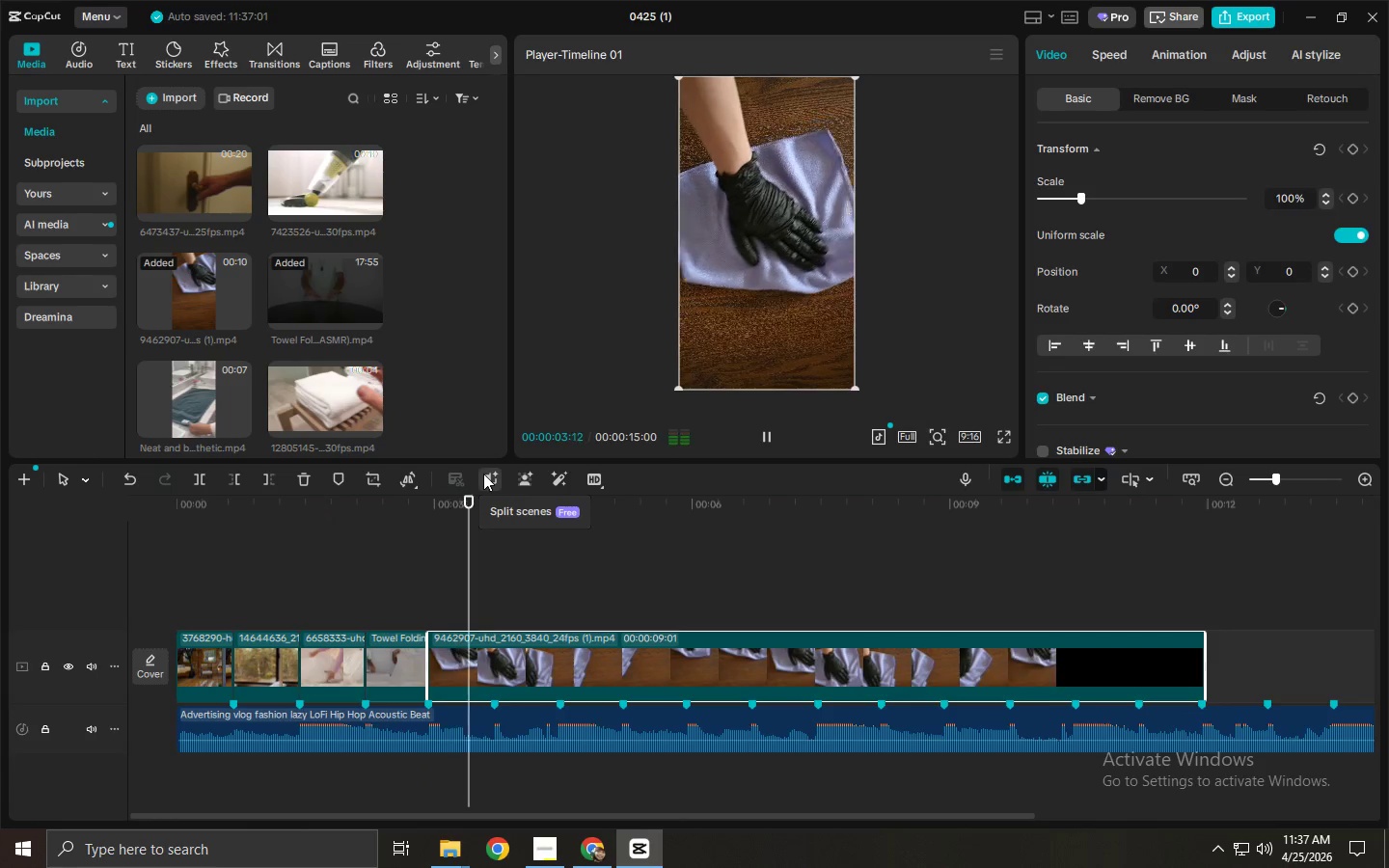 
key(Space)
 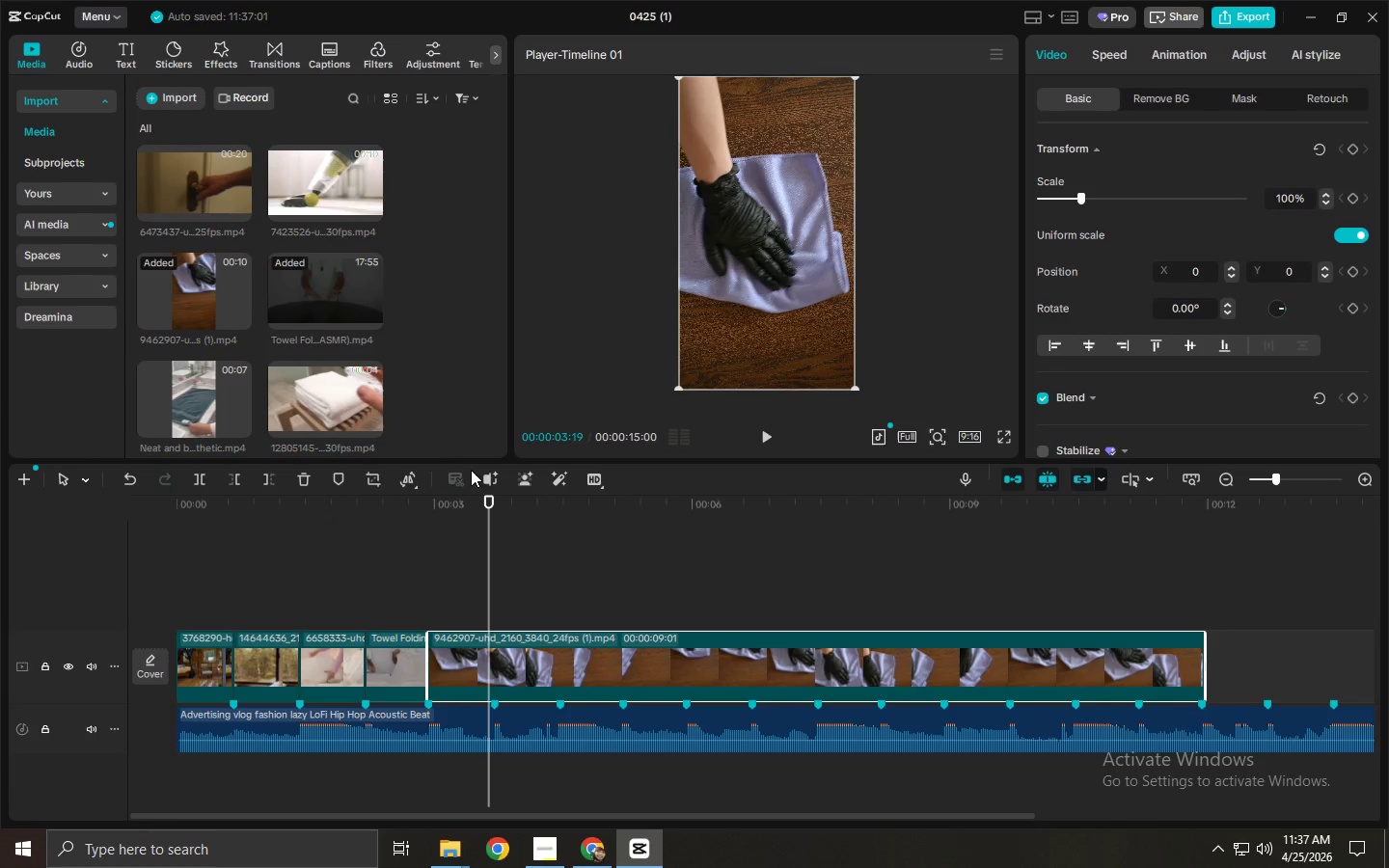 
left_click_drag(start_coordinate=[485, 503], to_coordinate=[496, 514])
 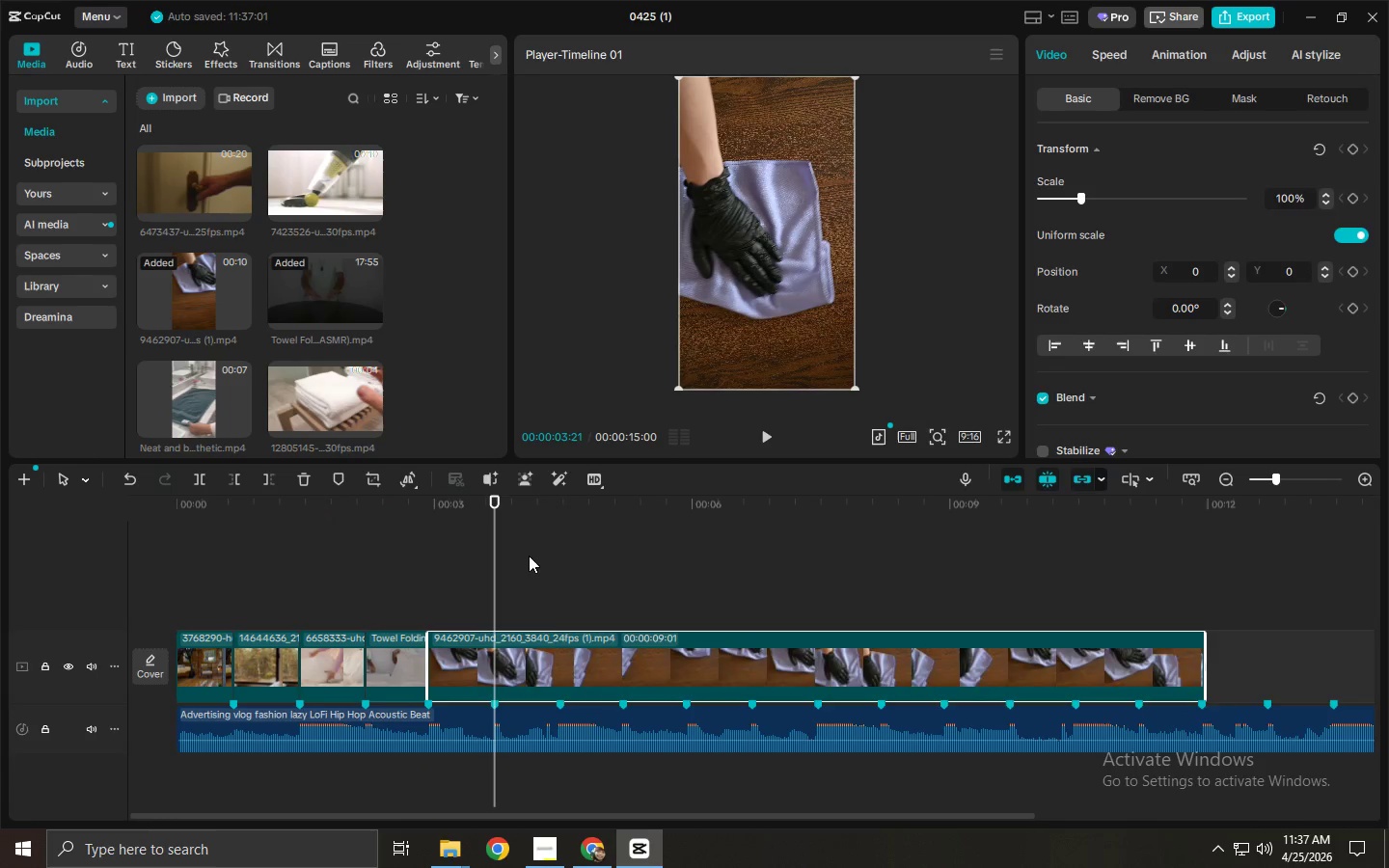 
key(Control+ControlLeft)
 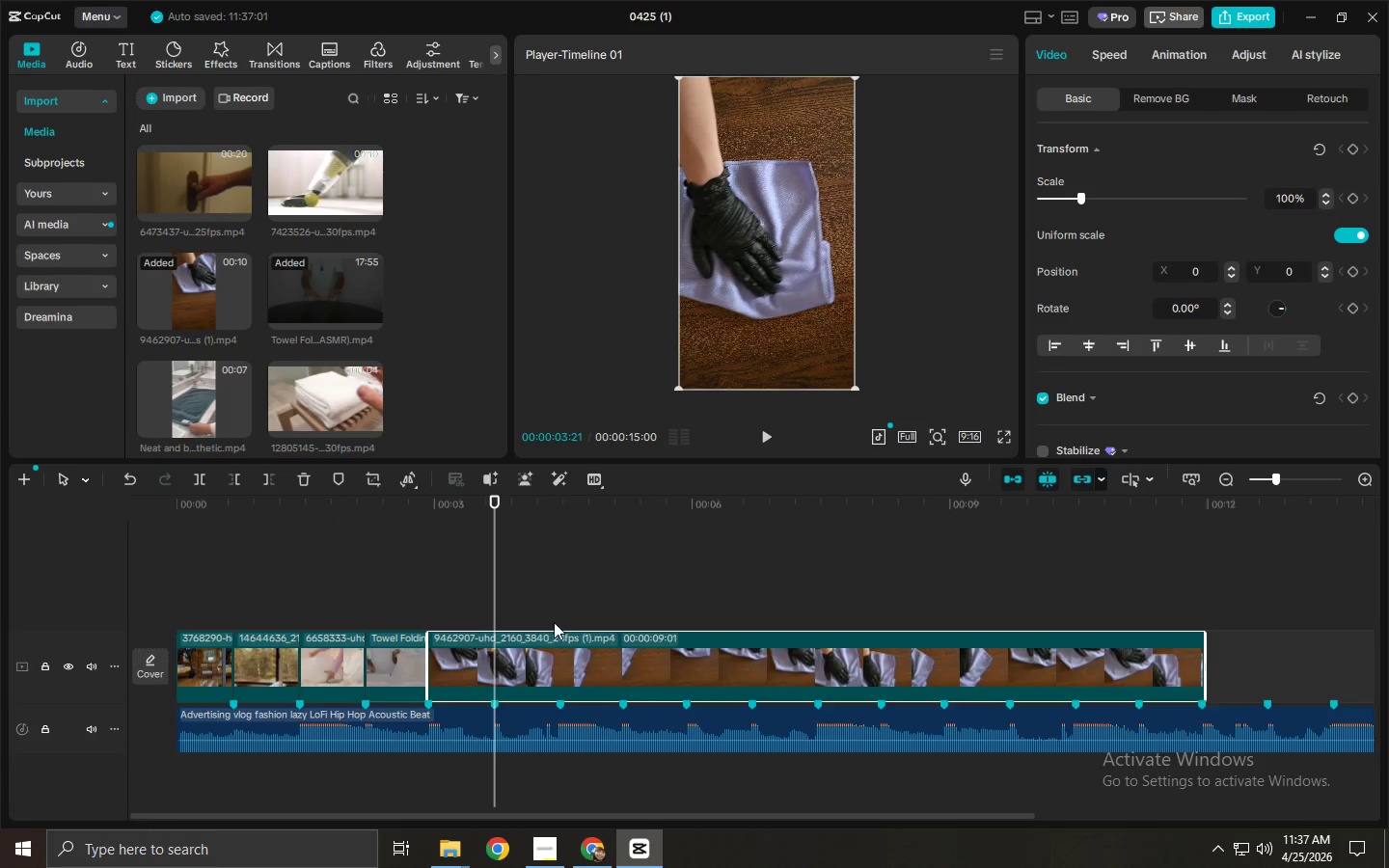 
key(Control+B)
 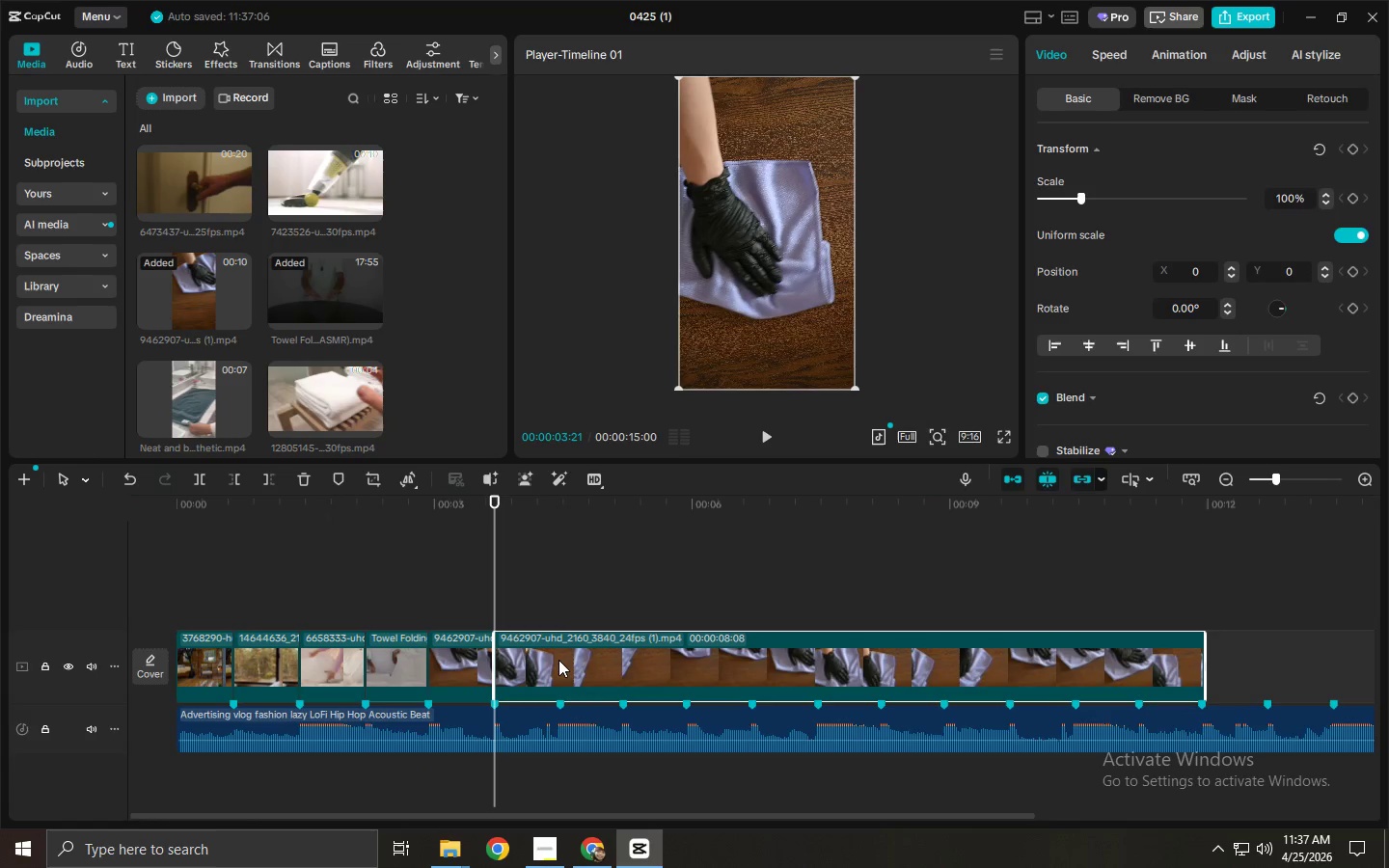 
left_click([558, 660])
 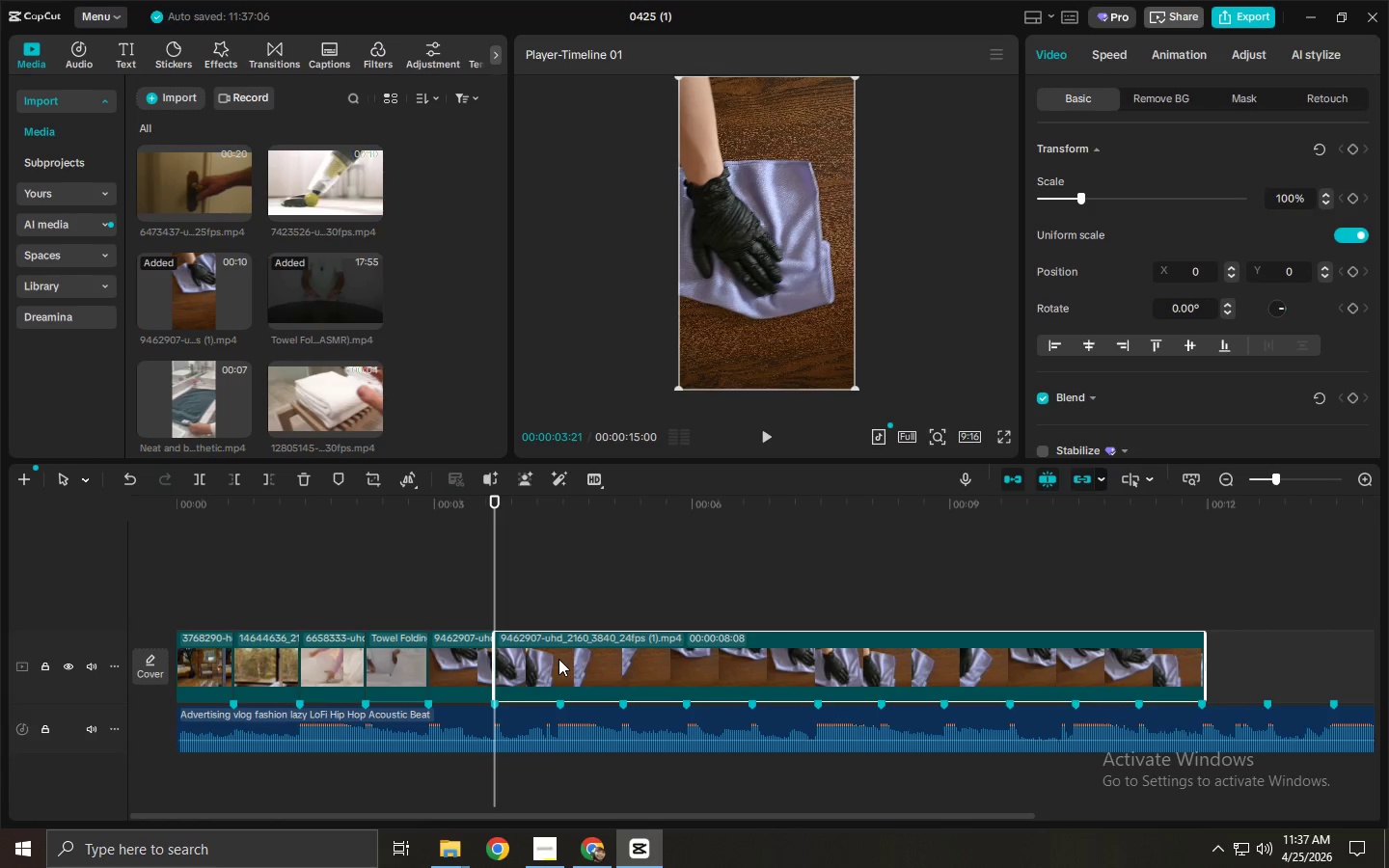 
key(Delete)
 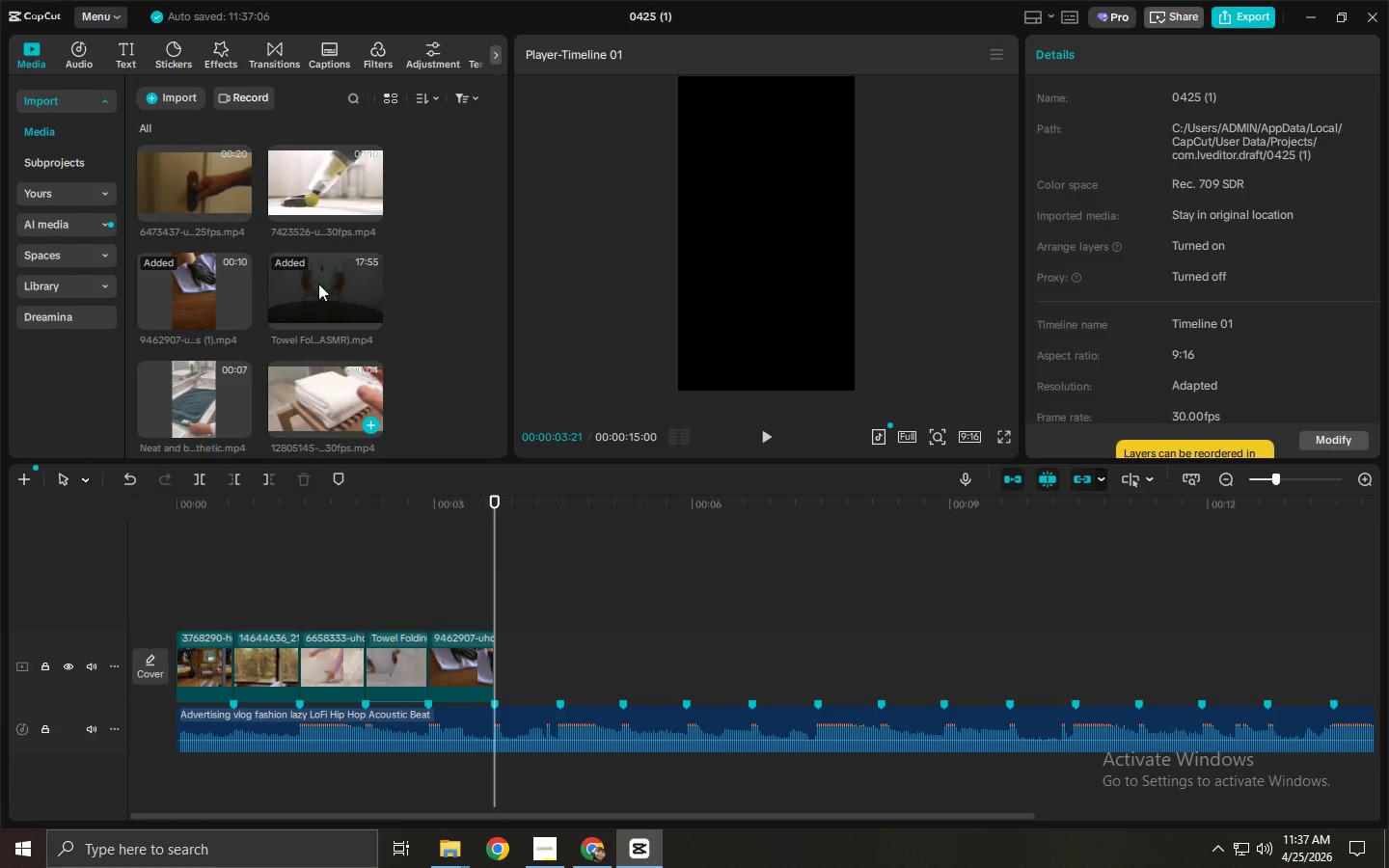 
left_click_drag(start_coordinate=[318, 195], to_coordinate=[507, 655])
 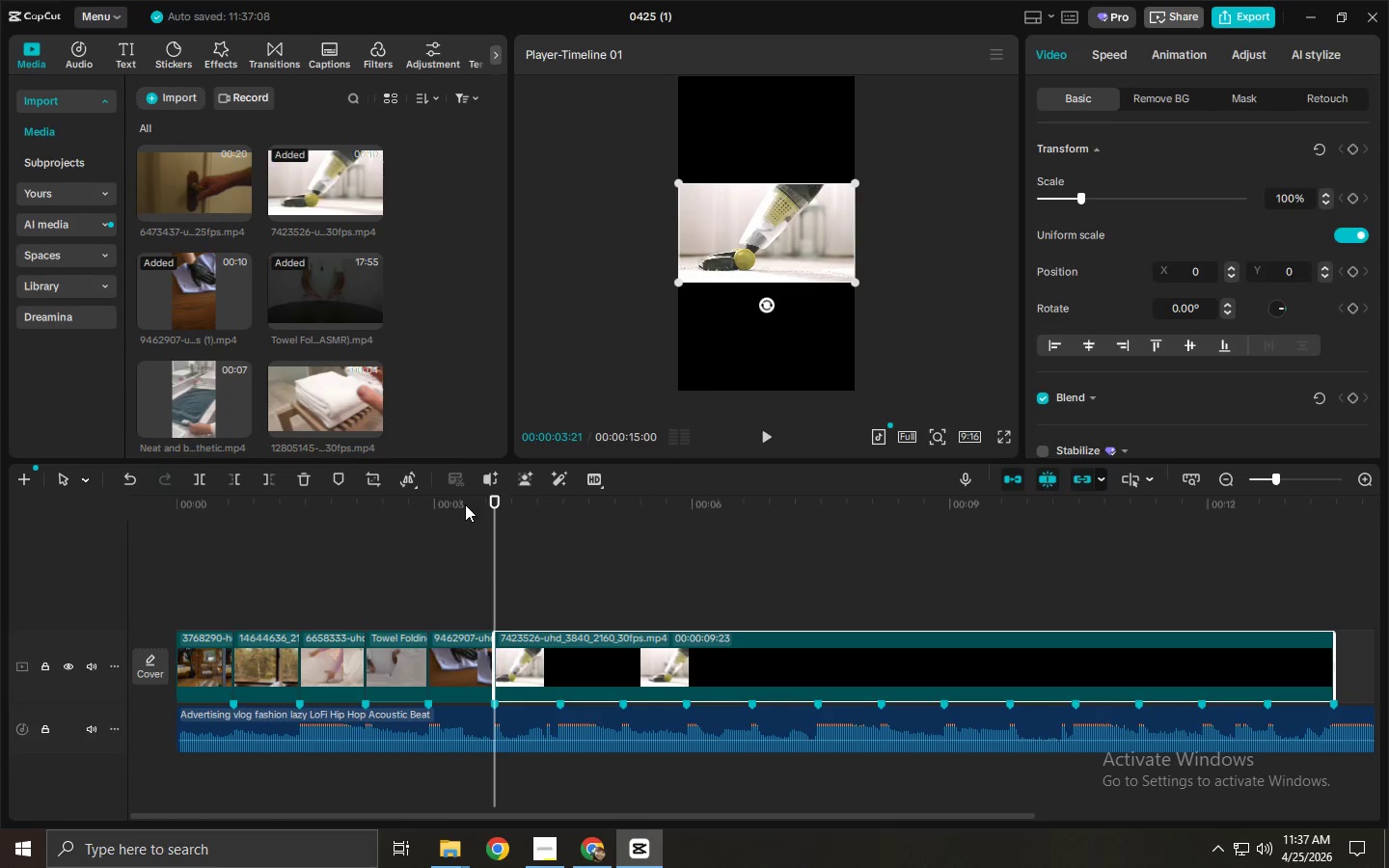 
left_click_drag(start_coordinate=[465, 504], to_coordinate=[434, 511])
 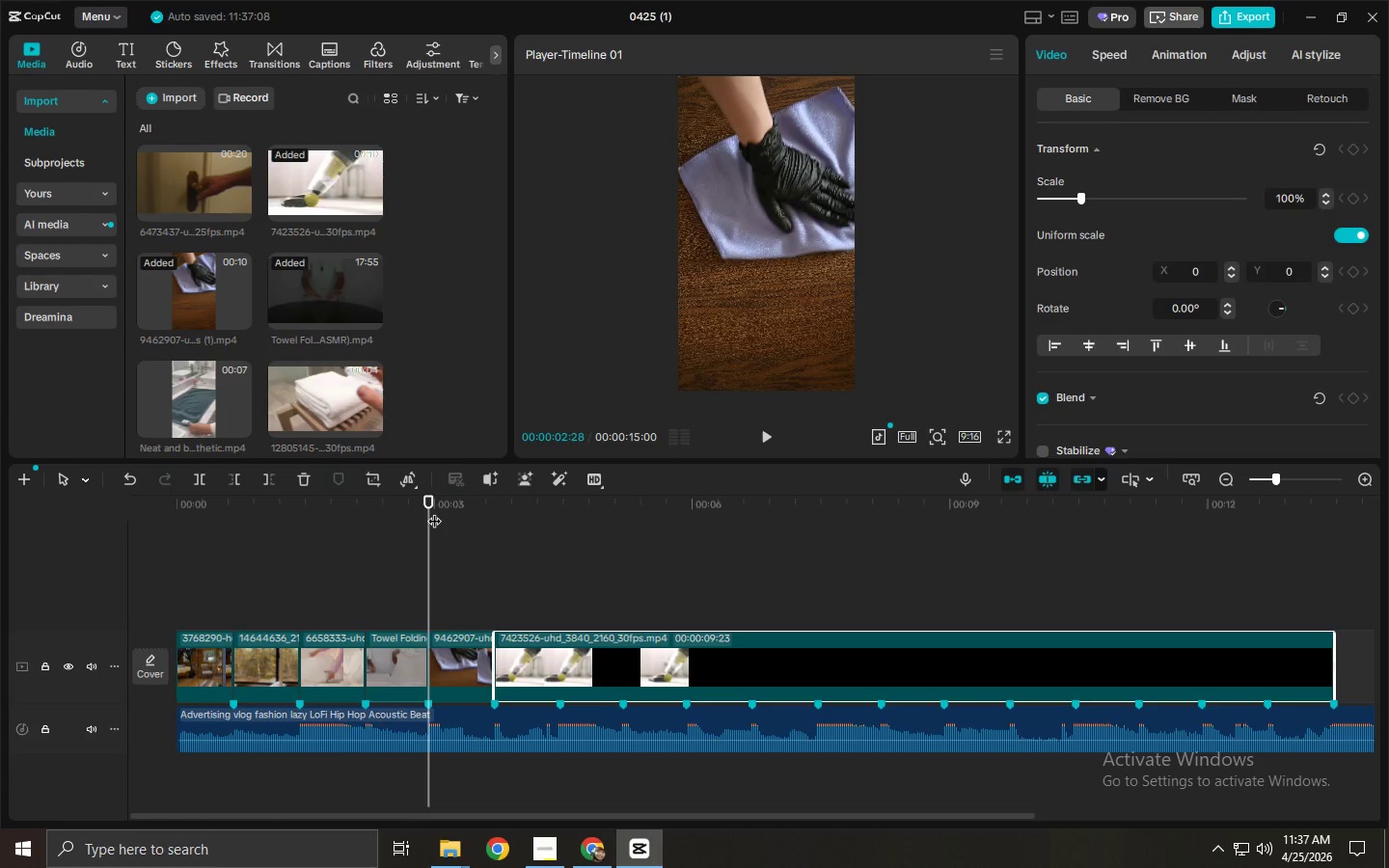 
key(Space)
 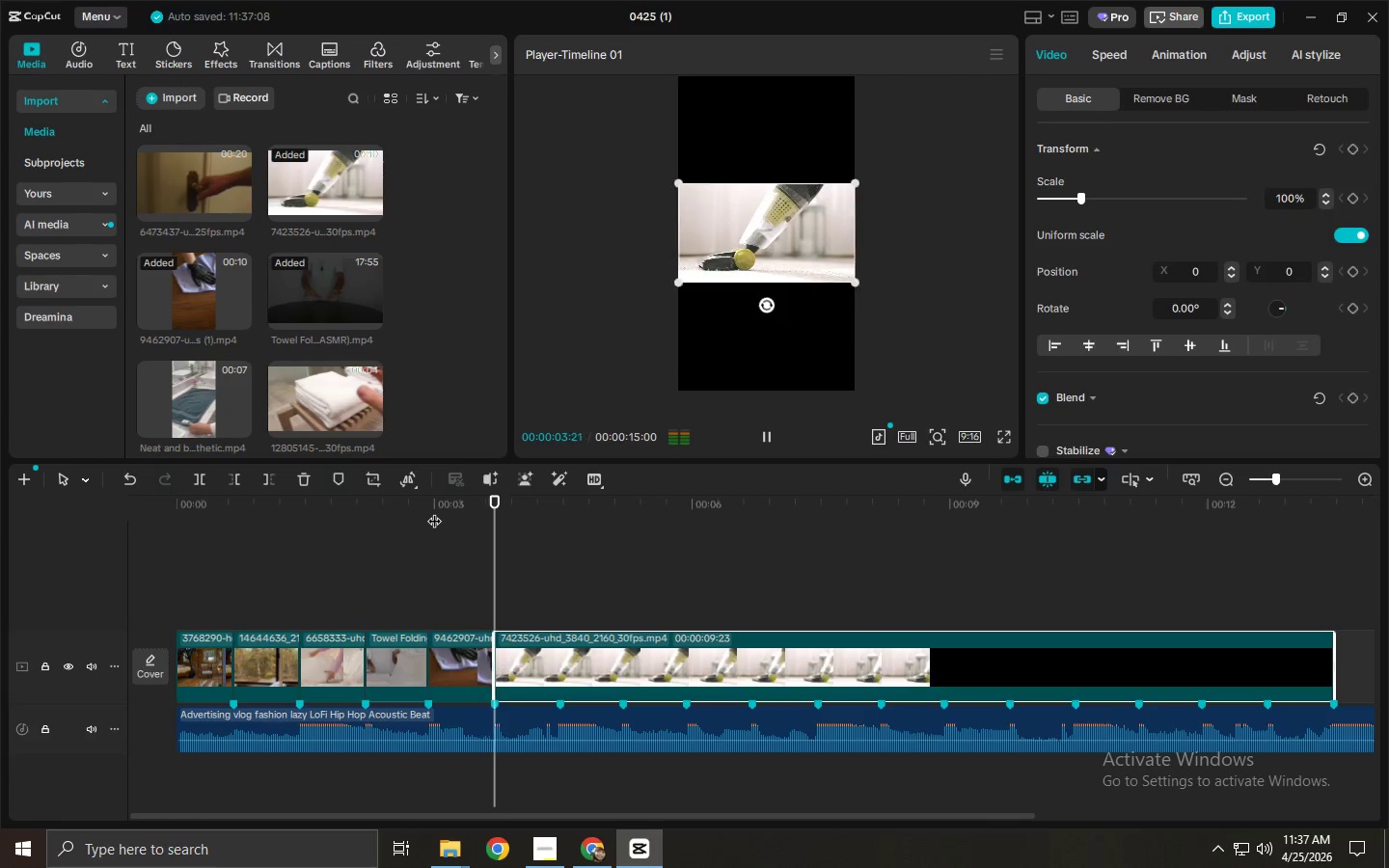 
key(Space)
 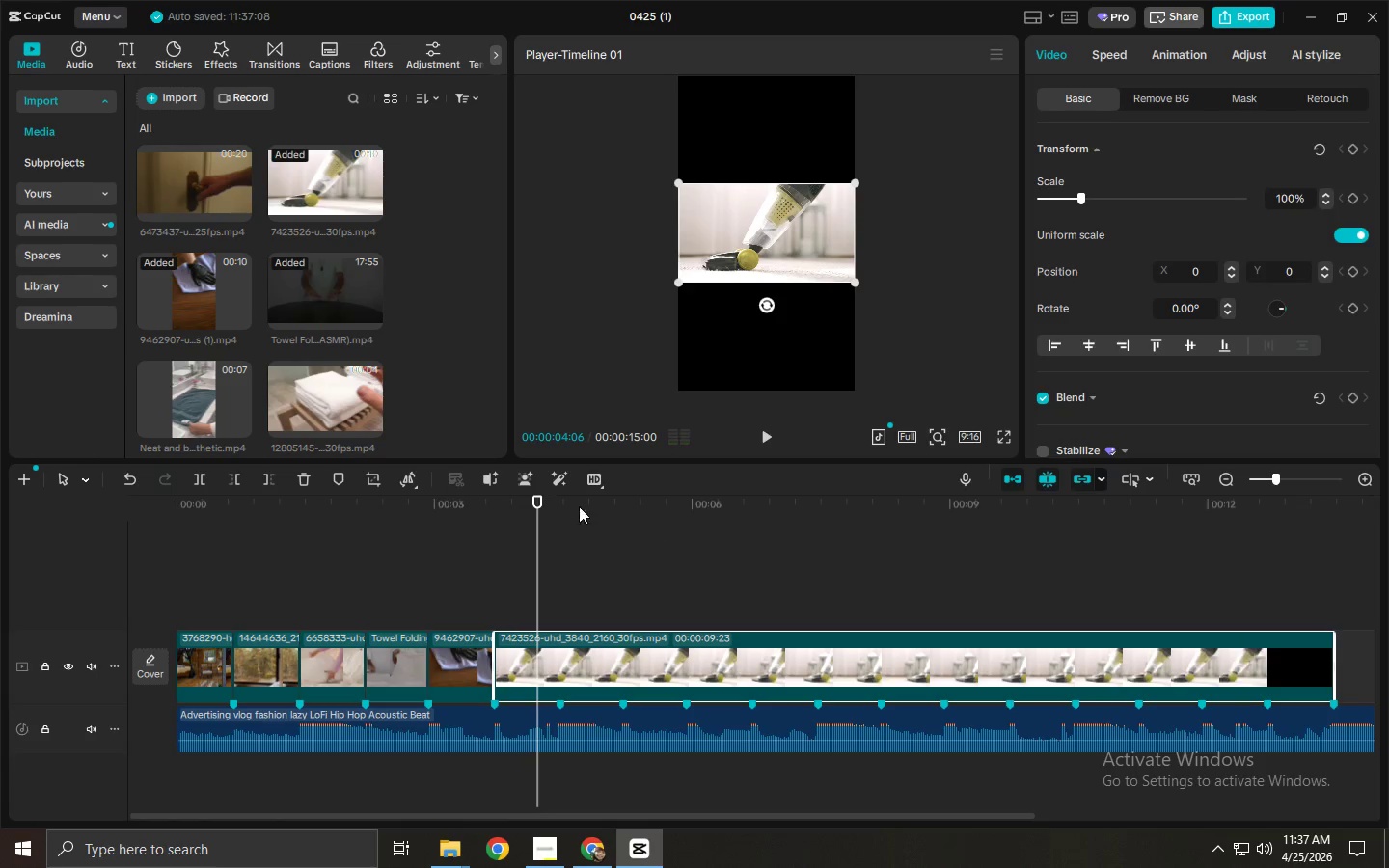 
left_click_drag(start_coordinate=[558, 502], to_coordinate=[1021, 538])
 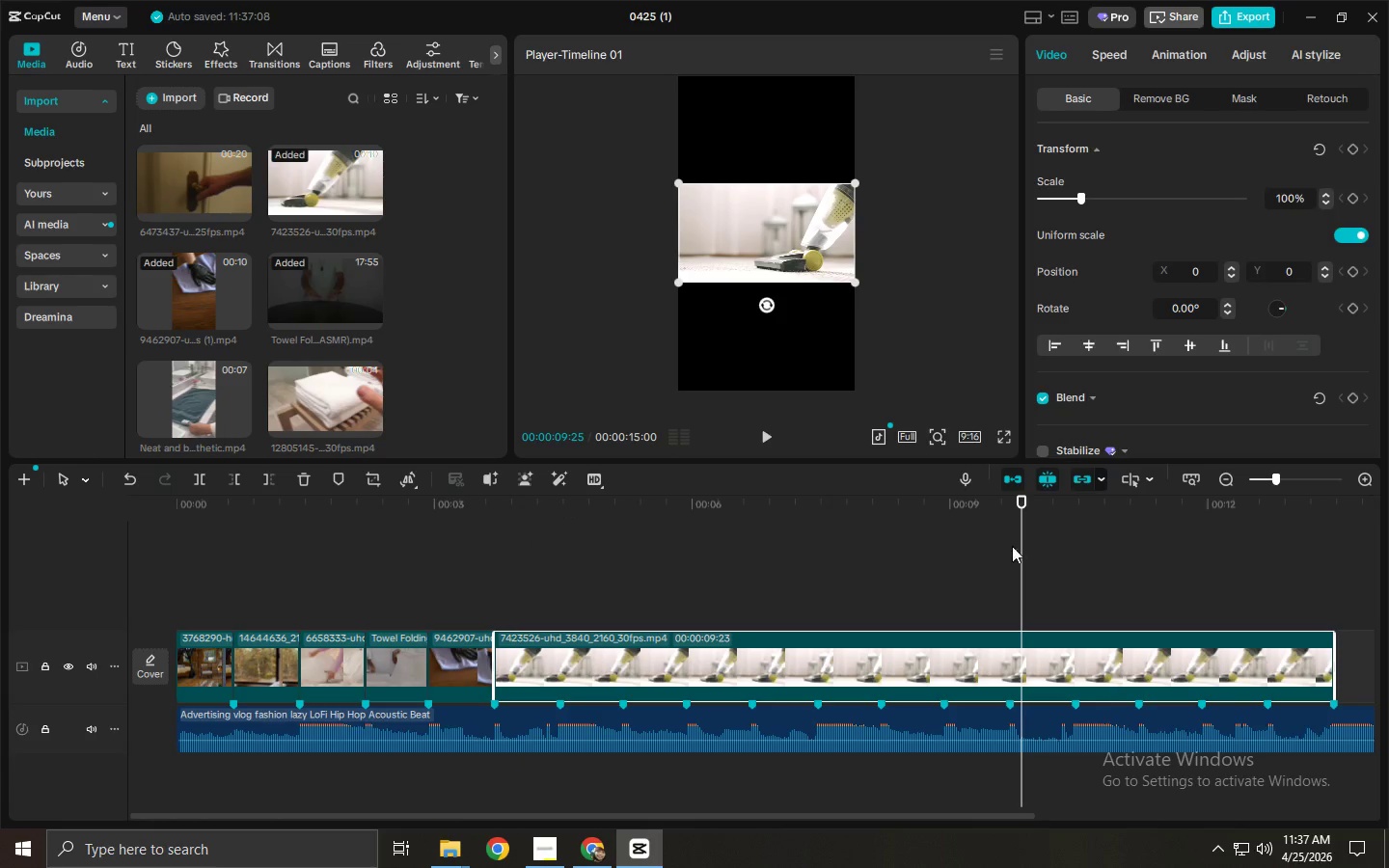 
key(Control+ControlLeft)
 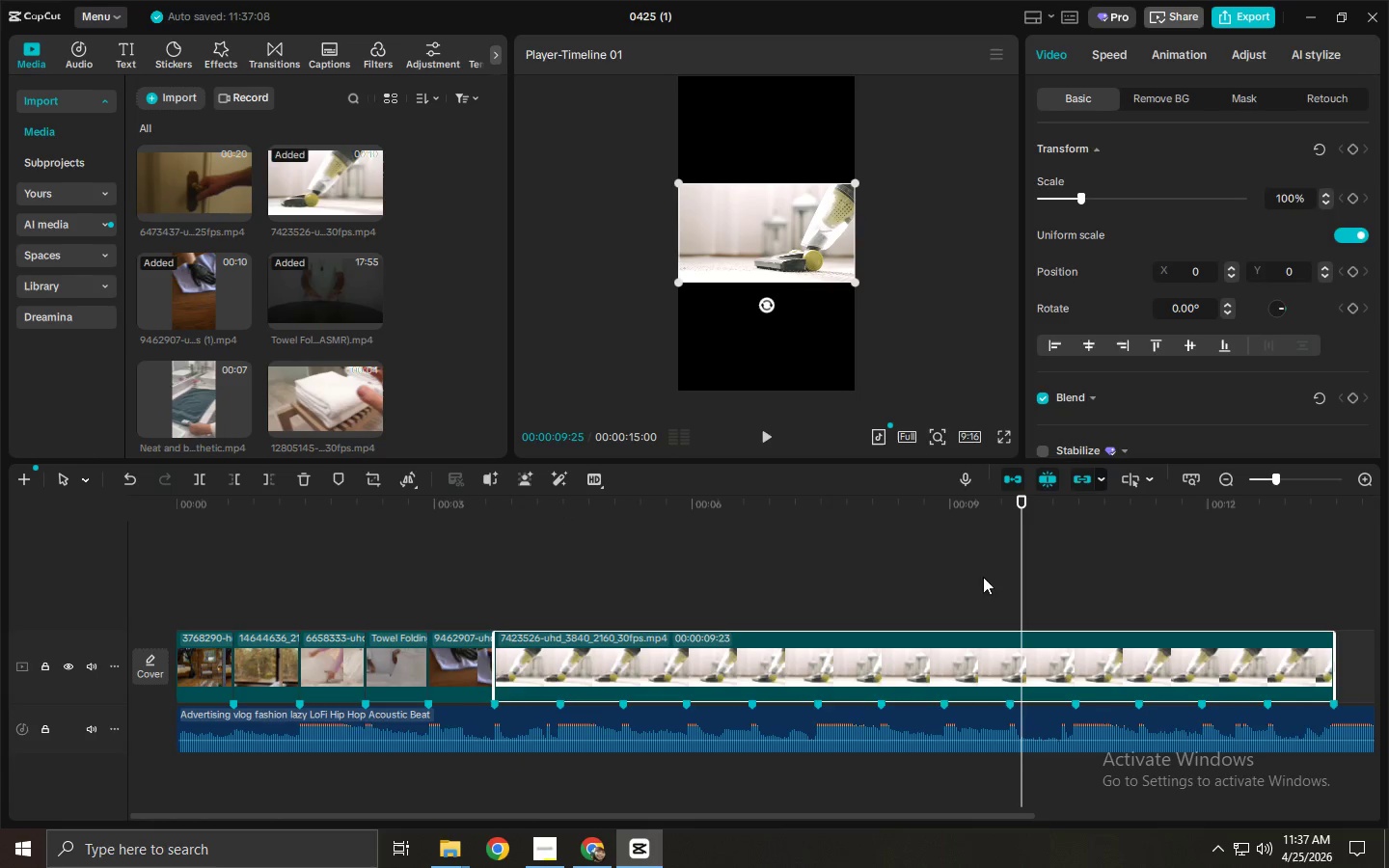 
key(Control+B)
 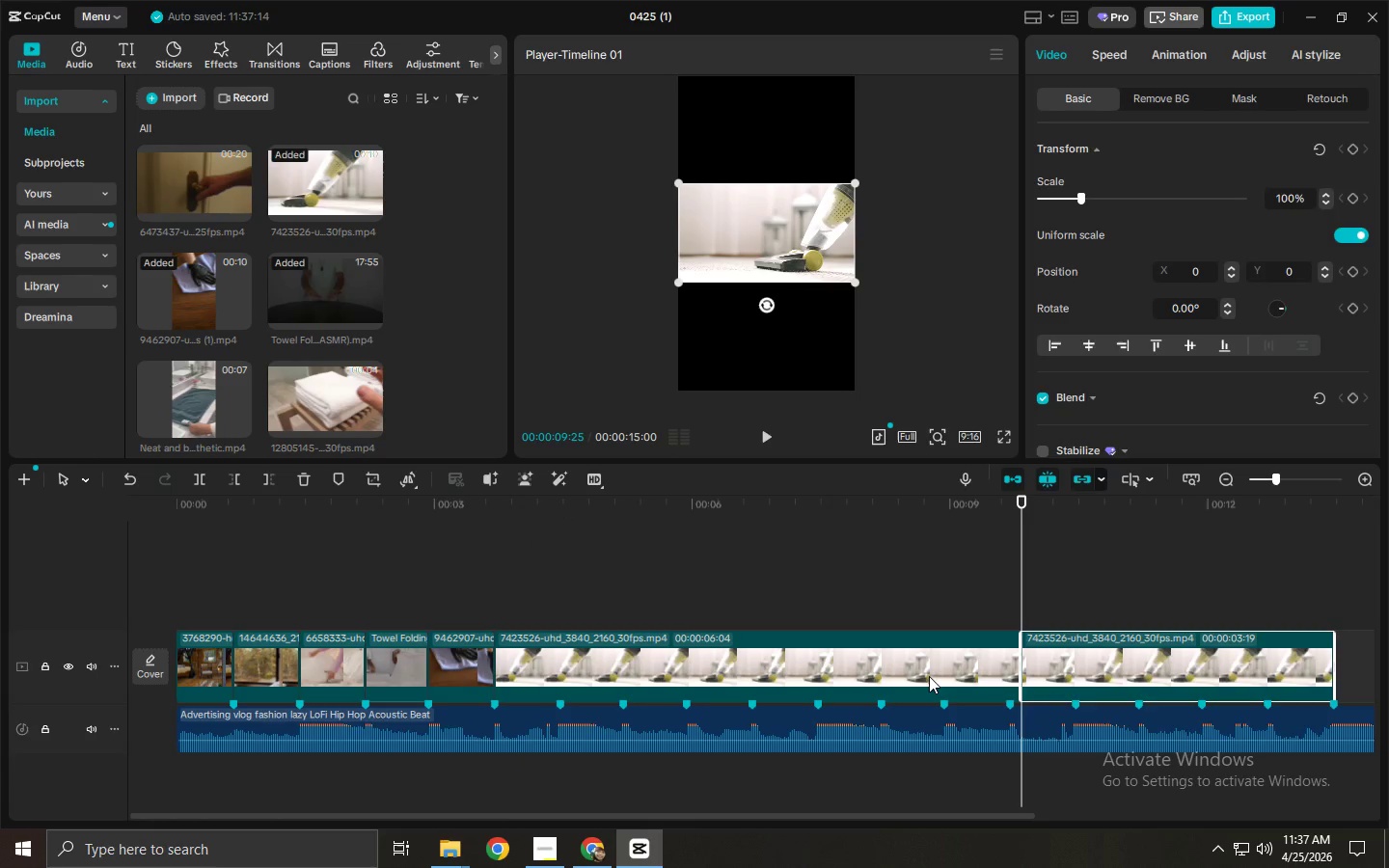 
left_click([929, 676])
 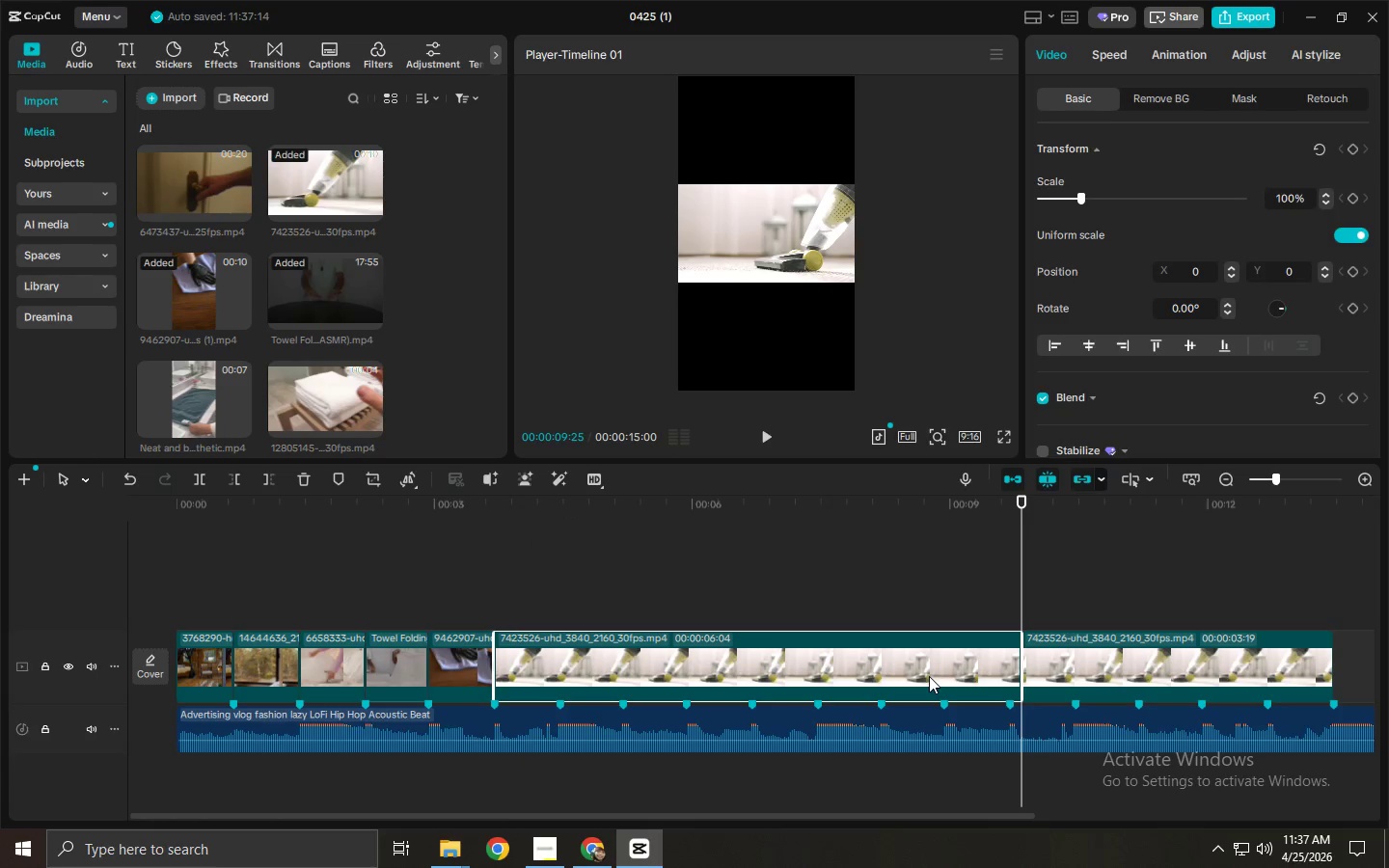 
key(Delete)
 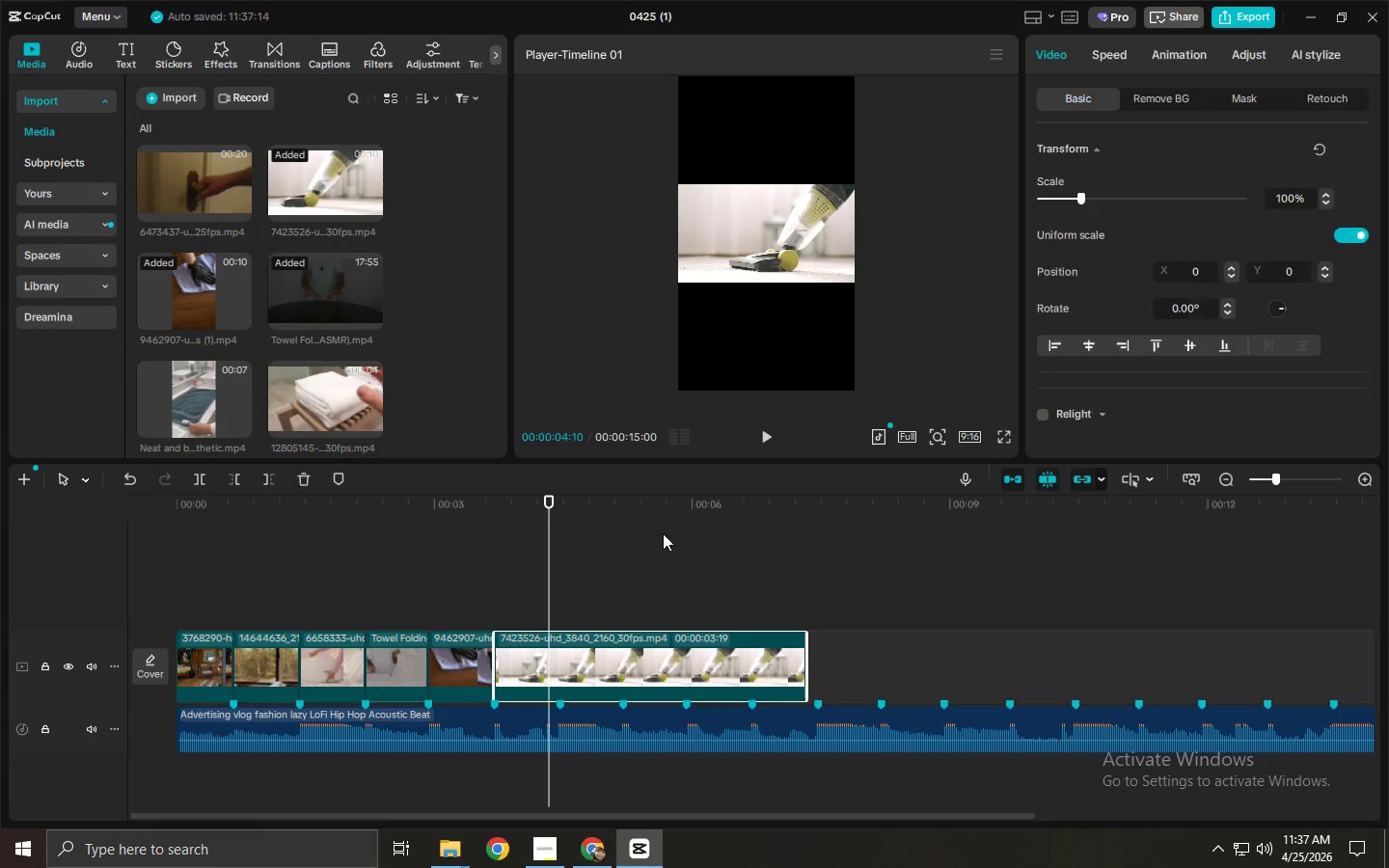 
left_click_drag(start_coordinate=[852, 282], to_coordinate=[1090, 492])
 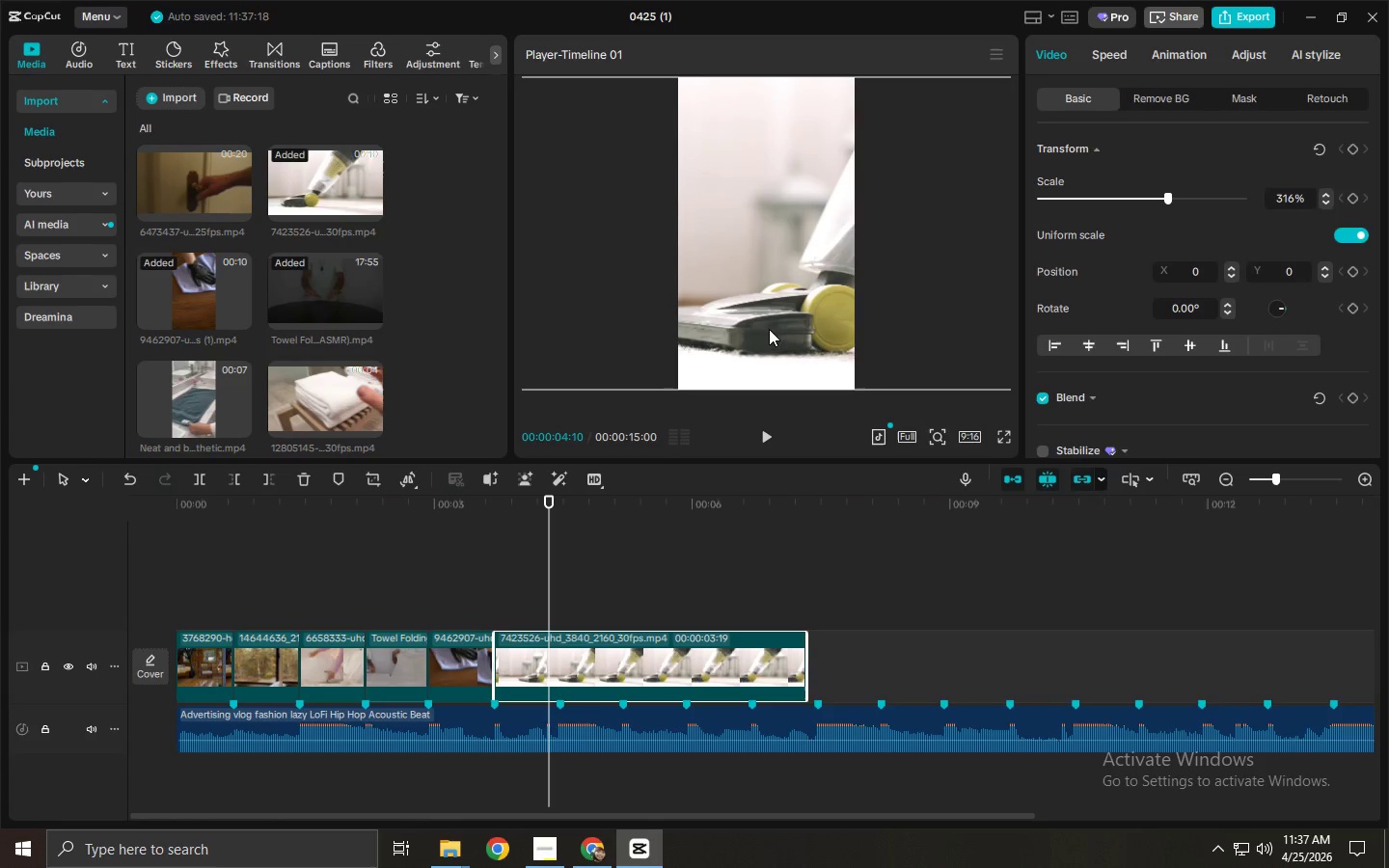 
left_click_drag(start_coordinate=[769, 329], to_coordinate=[804, 324])
 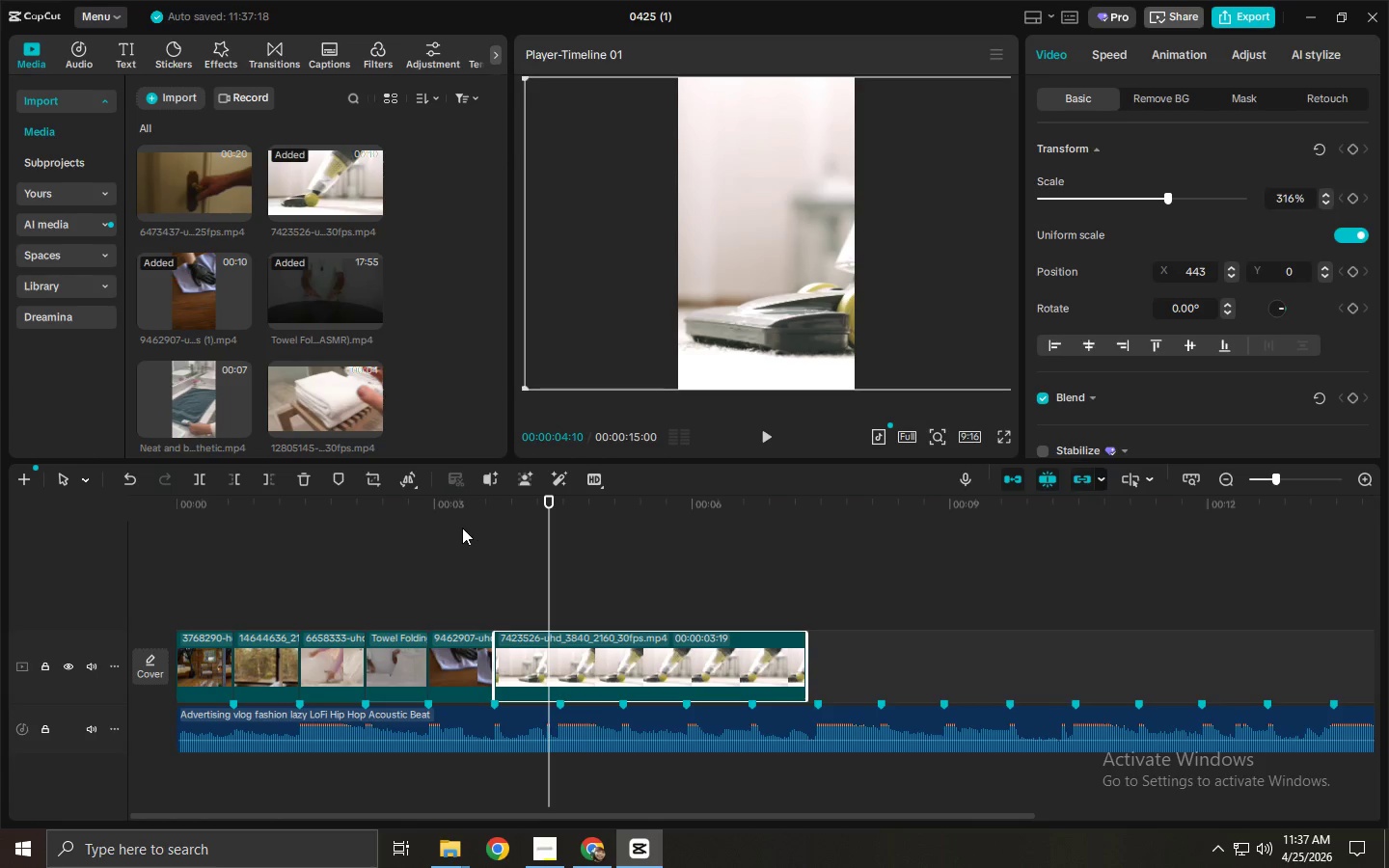 
left_click_drag(start_coordinate=[462, 528], to_coordinate=[447, 526])
 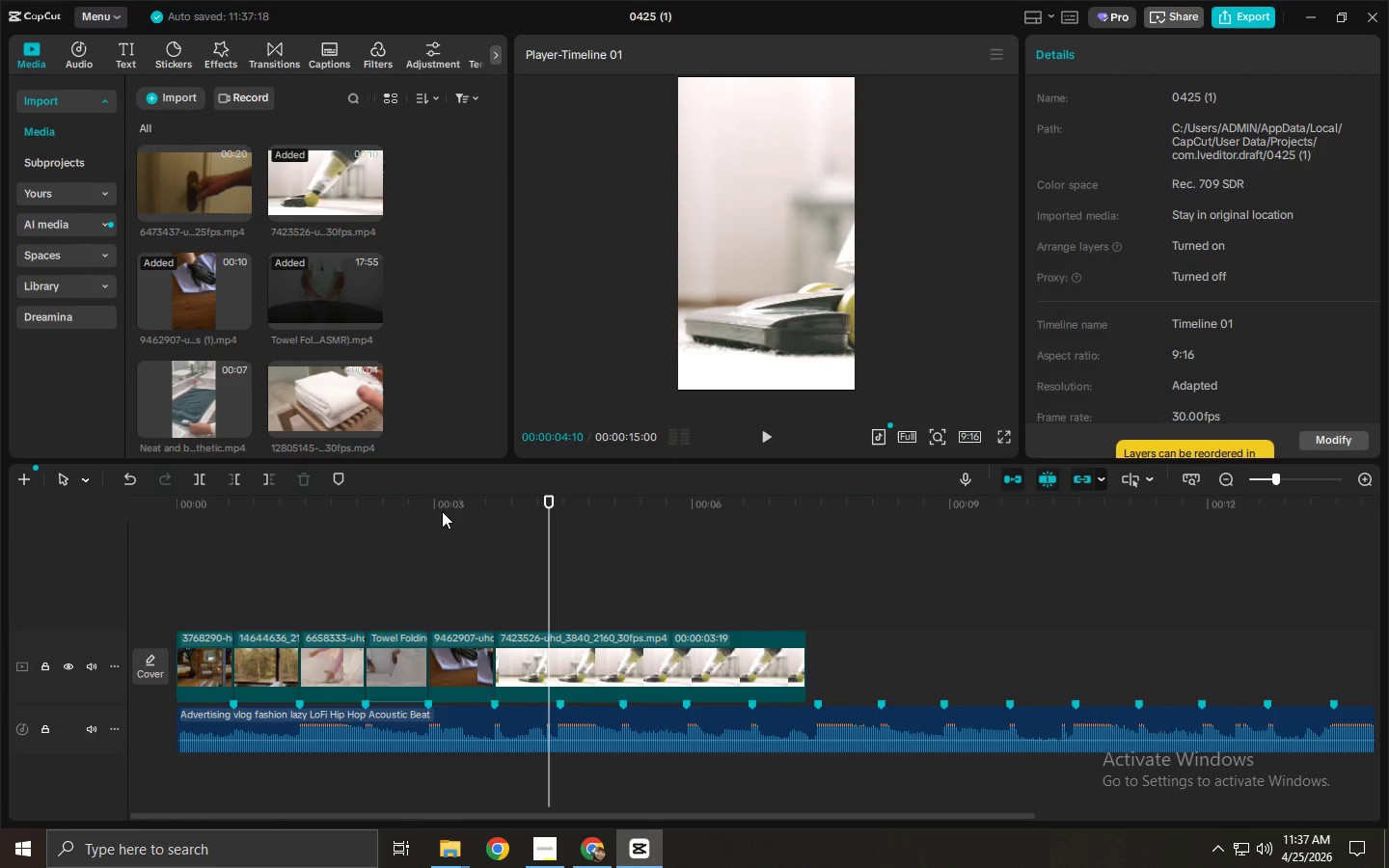 
left_click_drag(start_coordinate=[442, 511], to_coordinate=[422, 512])
 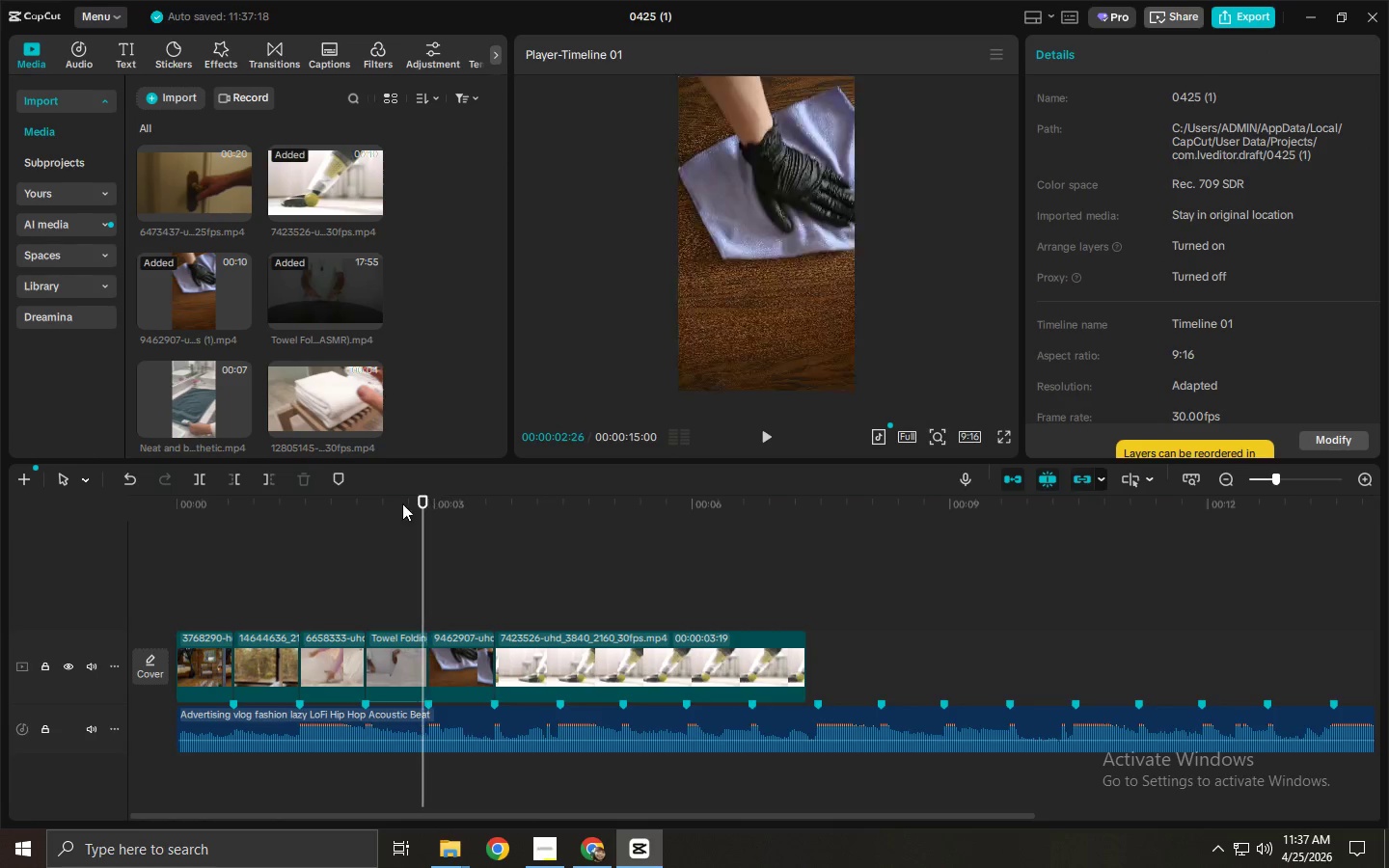 
key(Space)
 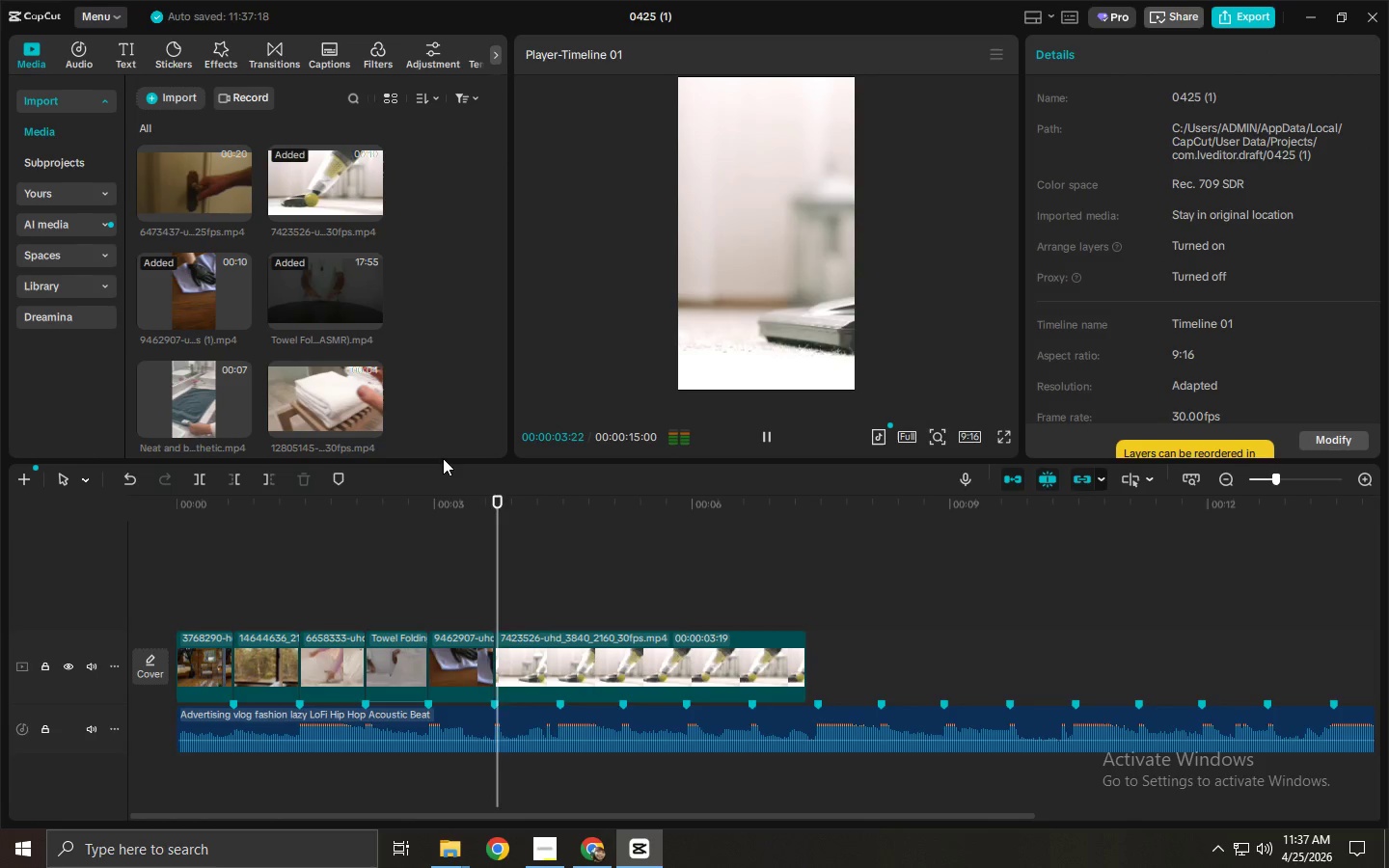 
key(Space)
 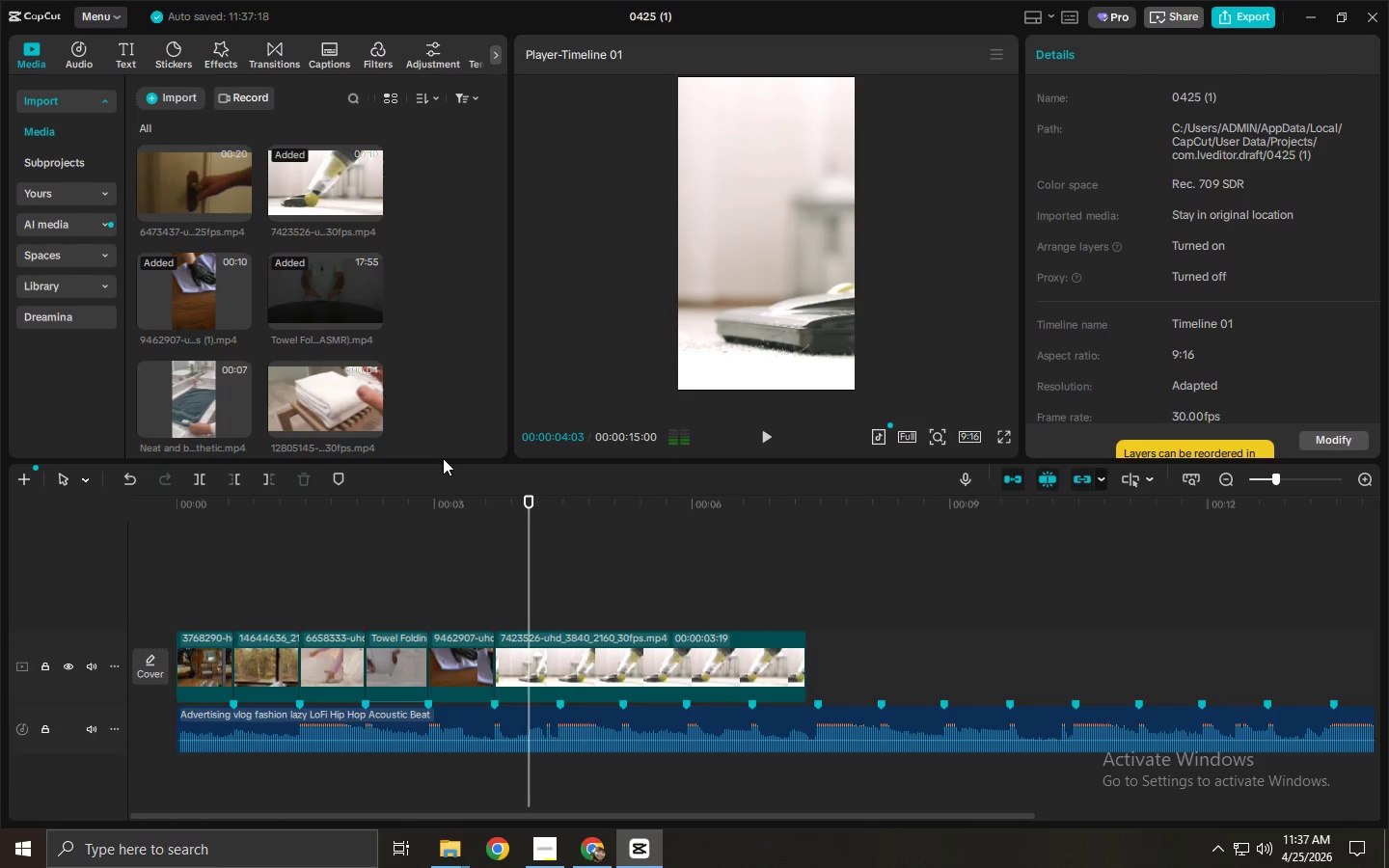 
key(Space)
 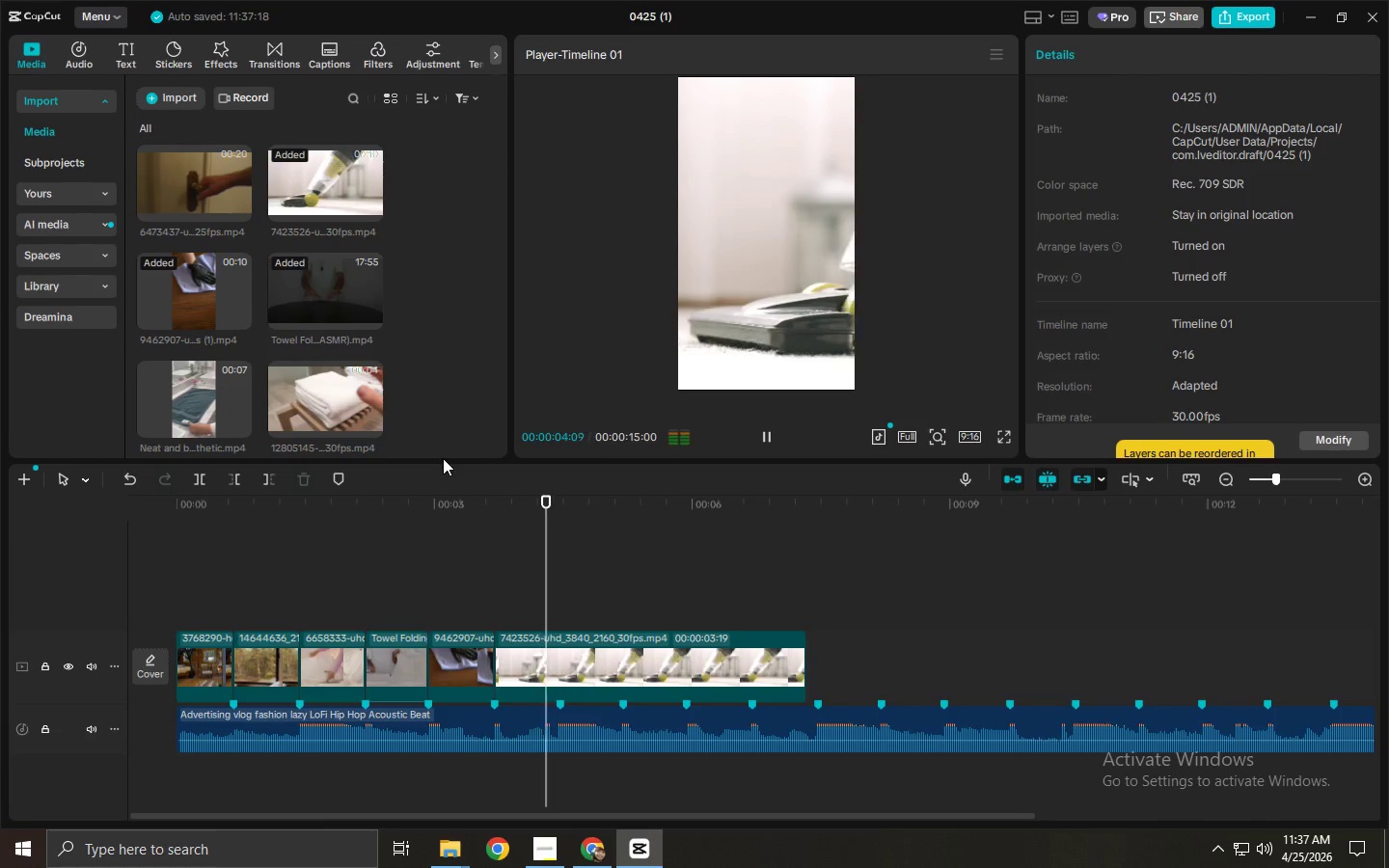 
key(Space)
 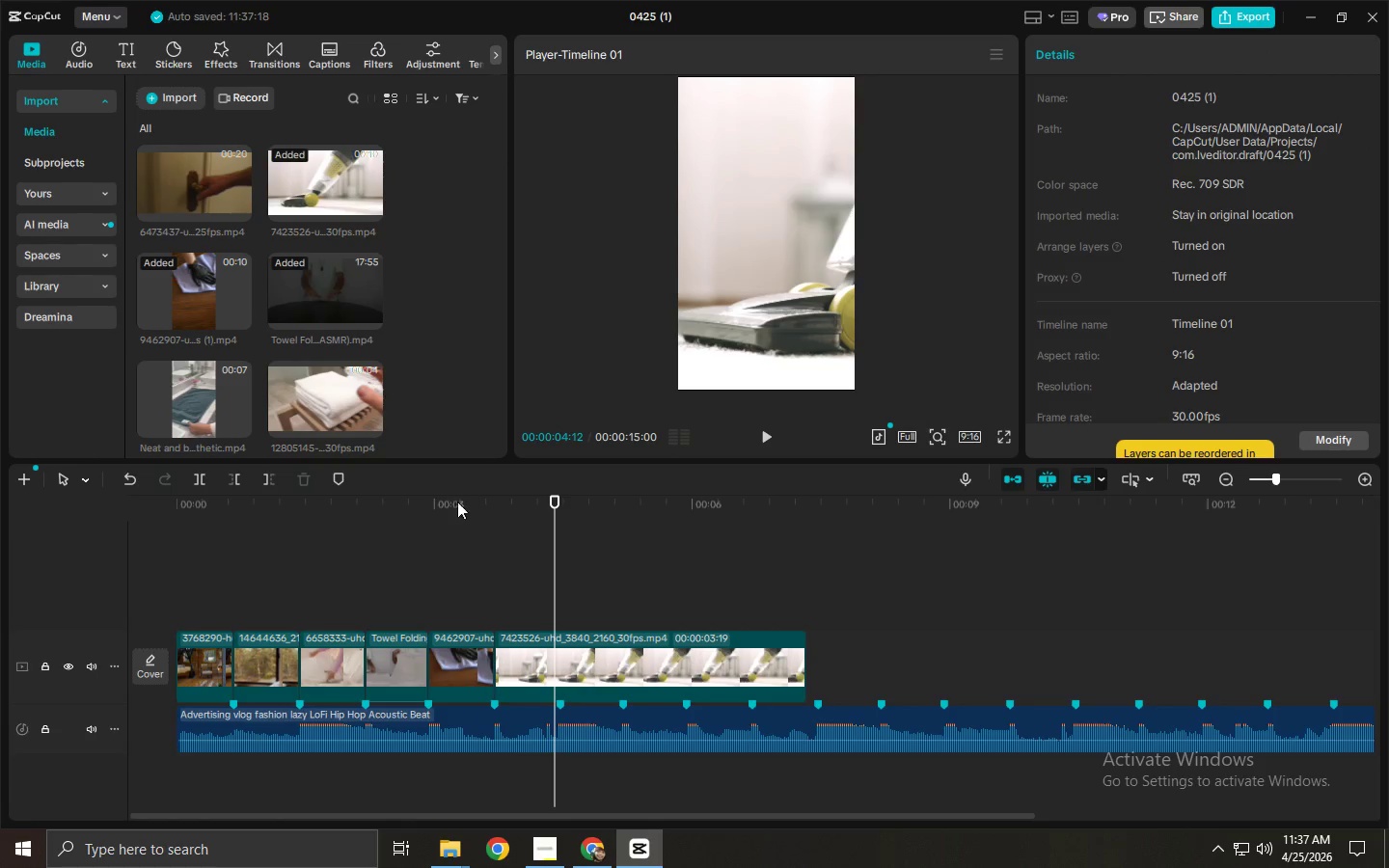 
left_click_drag(start_coordinate=[437, 512], to_coordinate=[473, 529])
 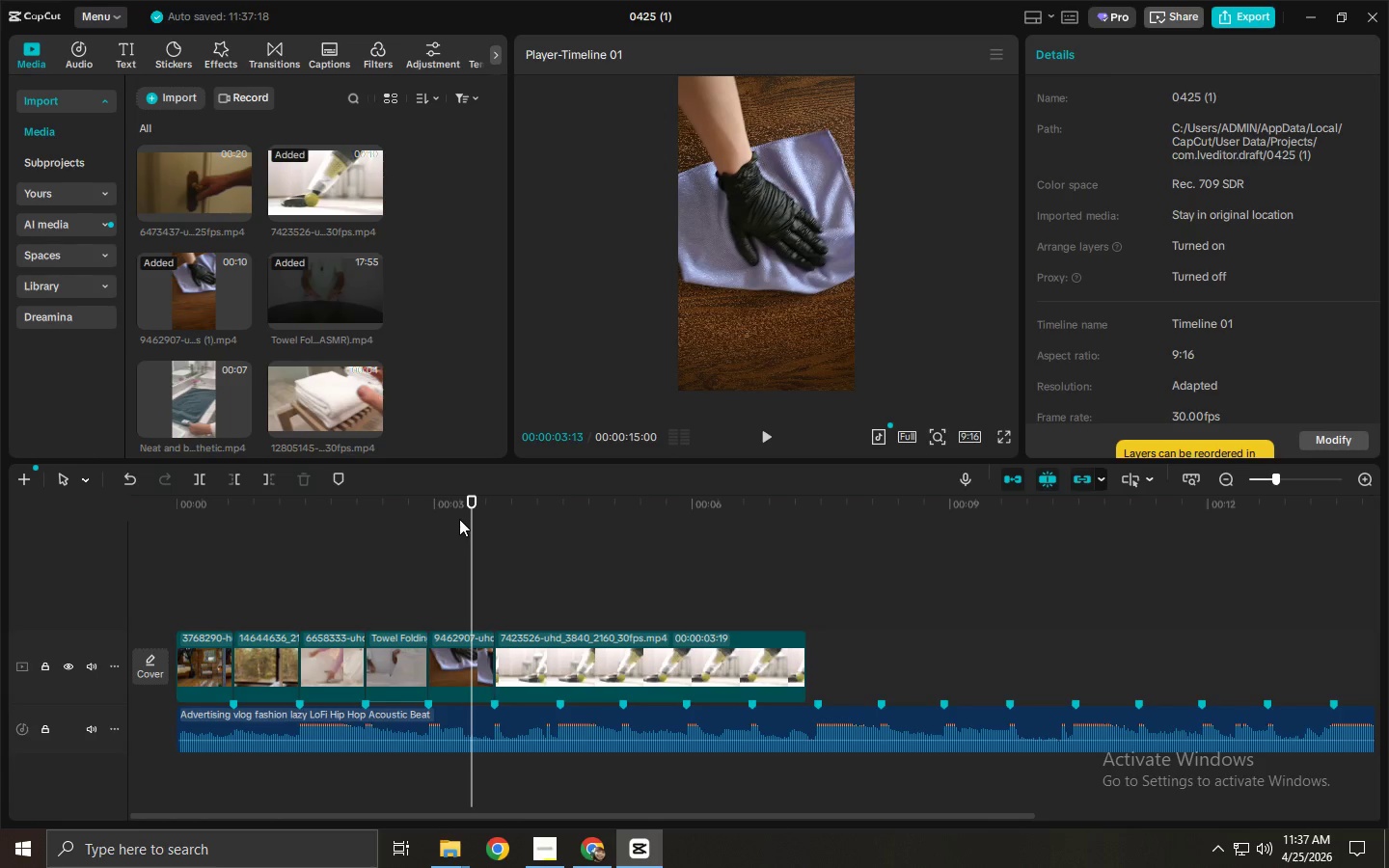 
wait(9.03)
 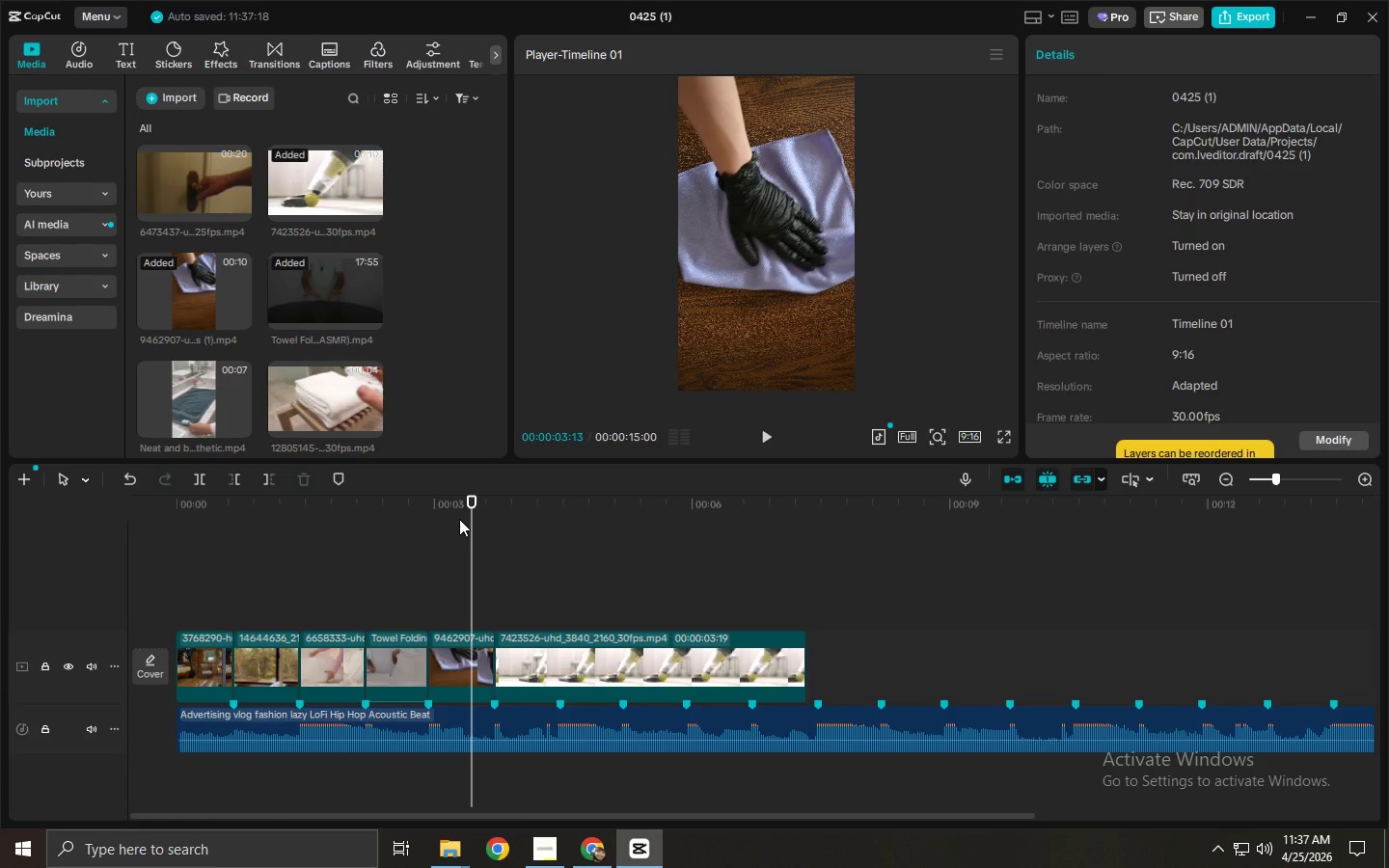 
key(Alt+AltLeft)
 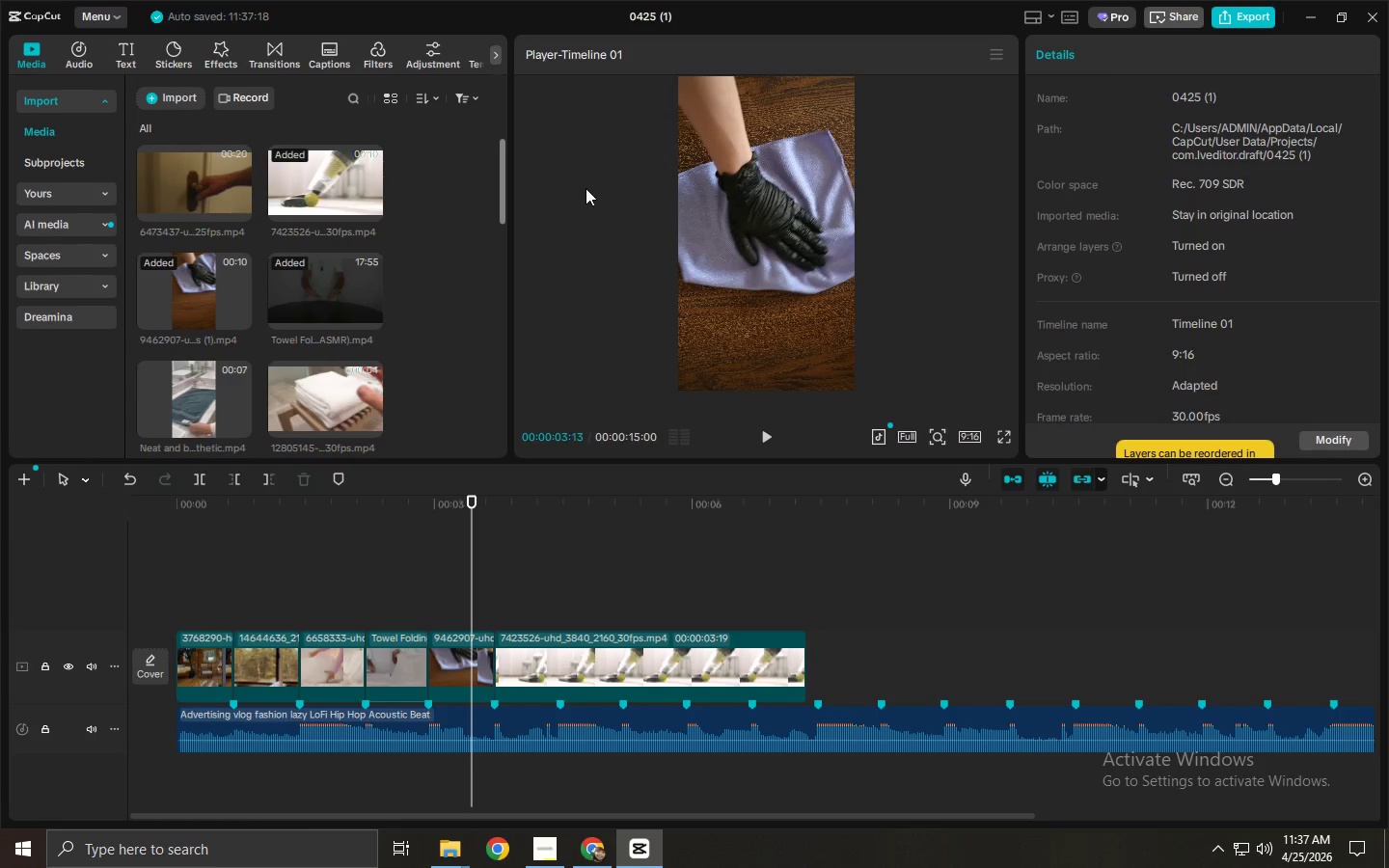 
key(Alt+Tab)
 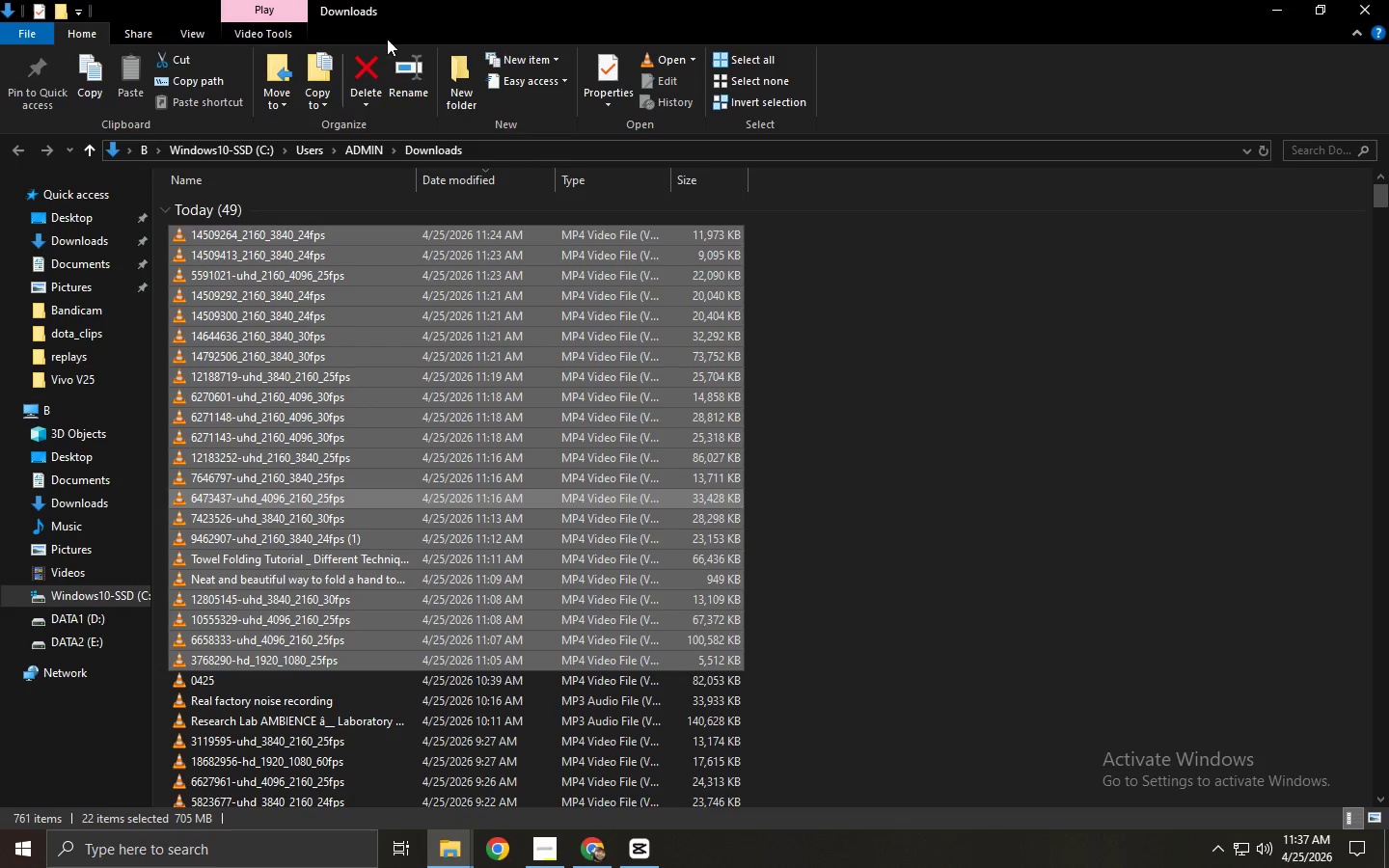 
key(Alt+Tab)
 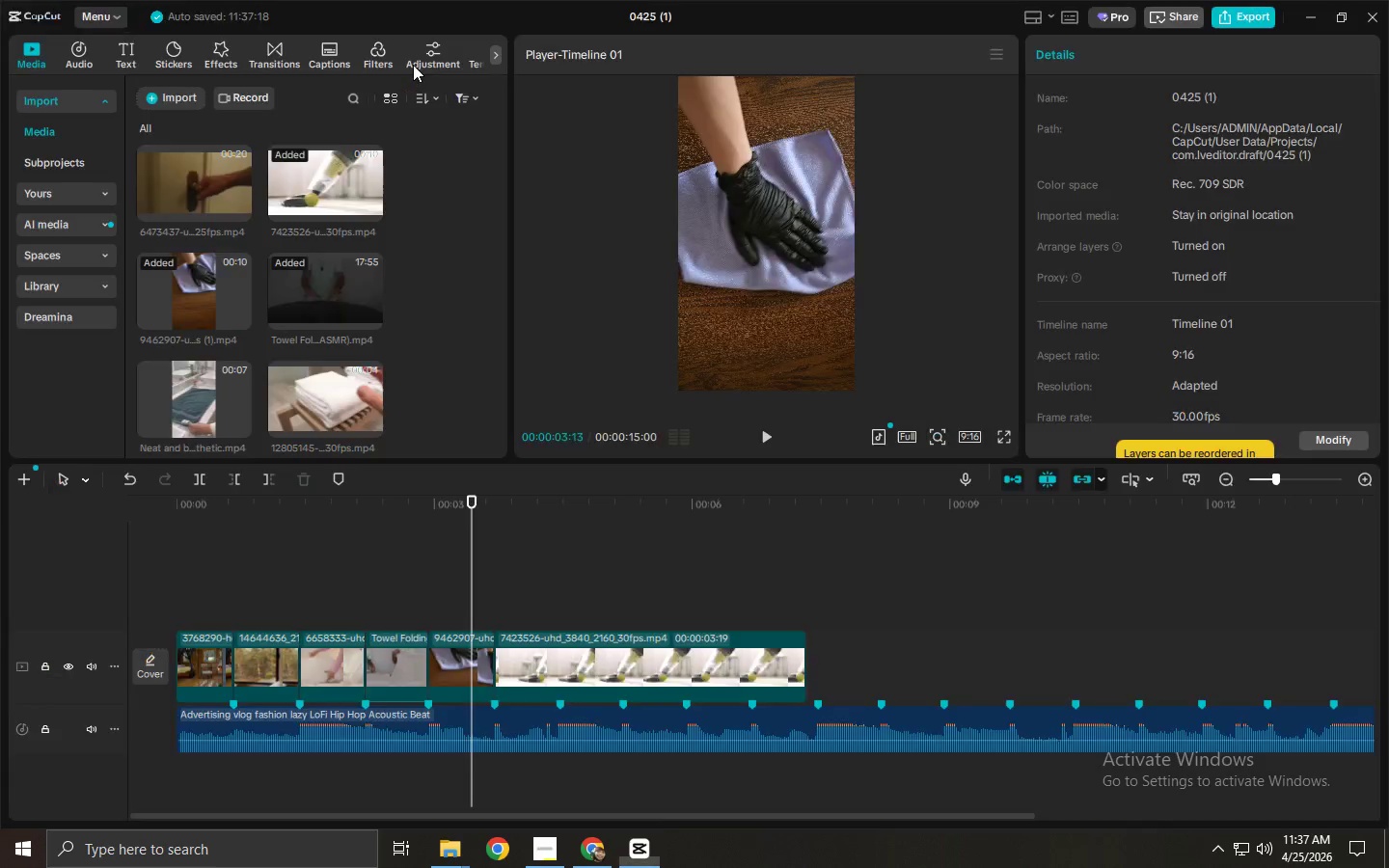 
key(Alt+AltLeft)
 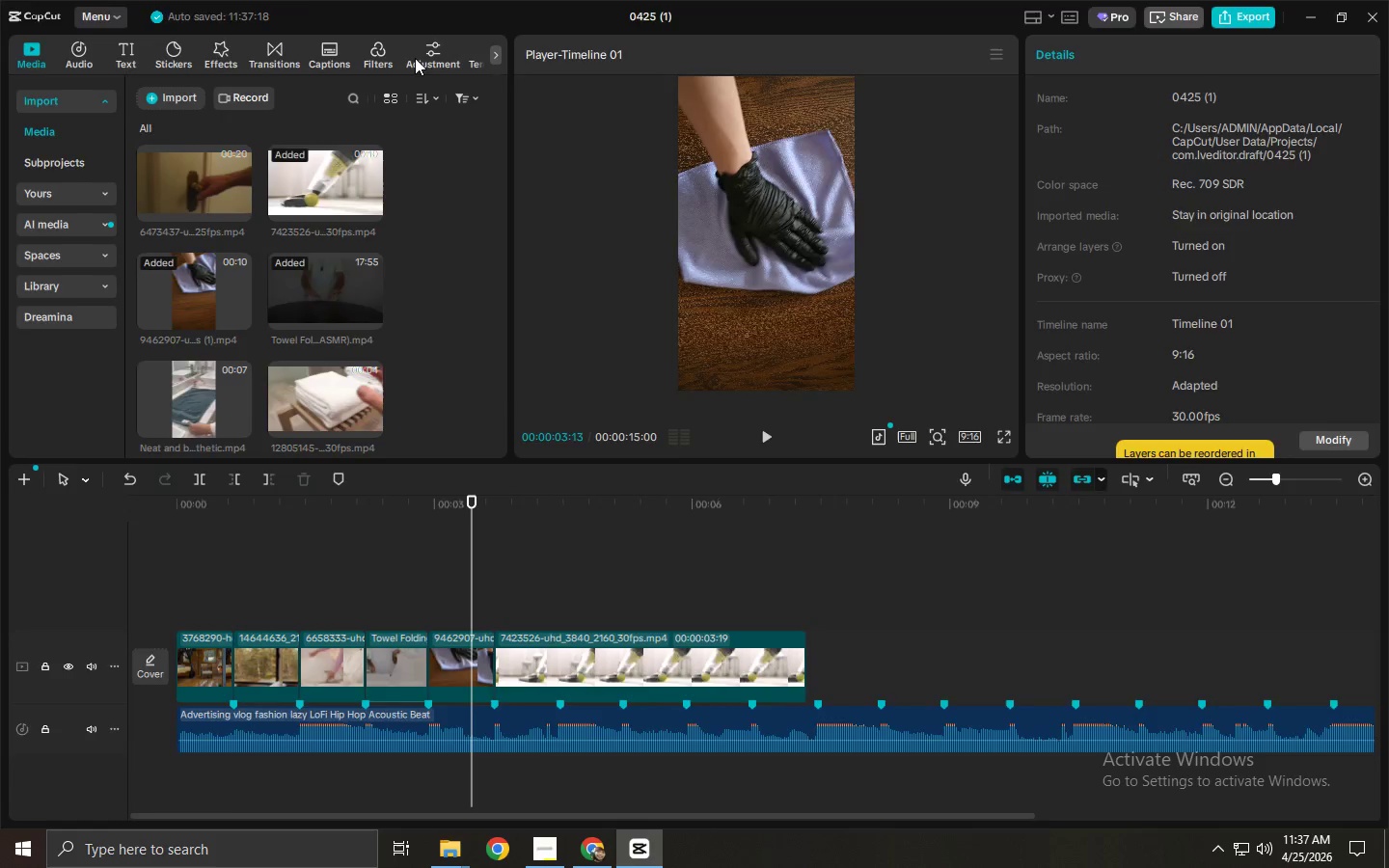 
key(Alt+Tab)
 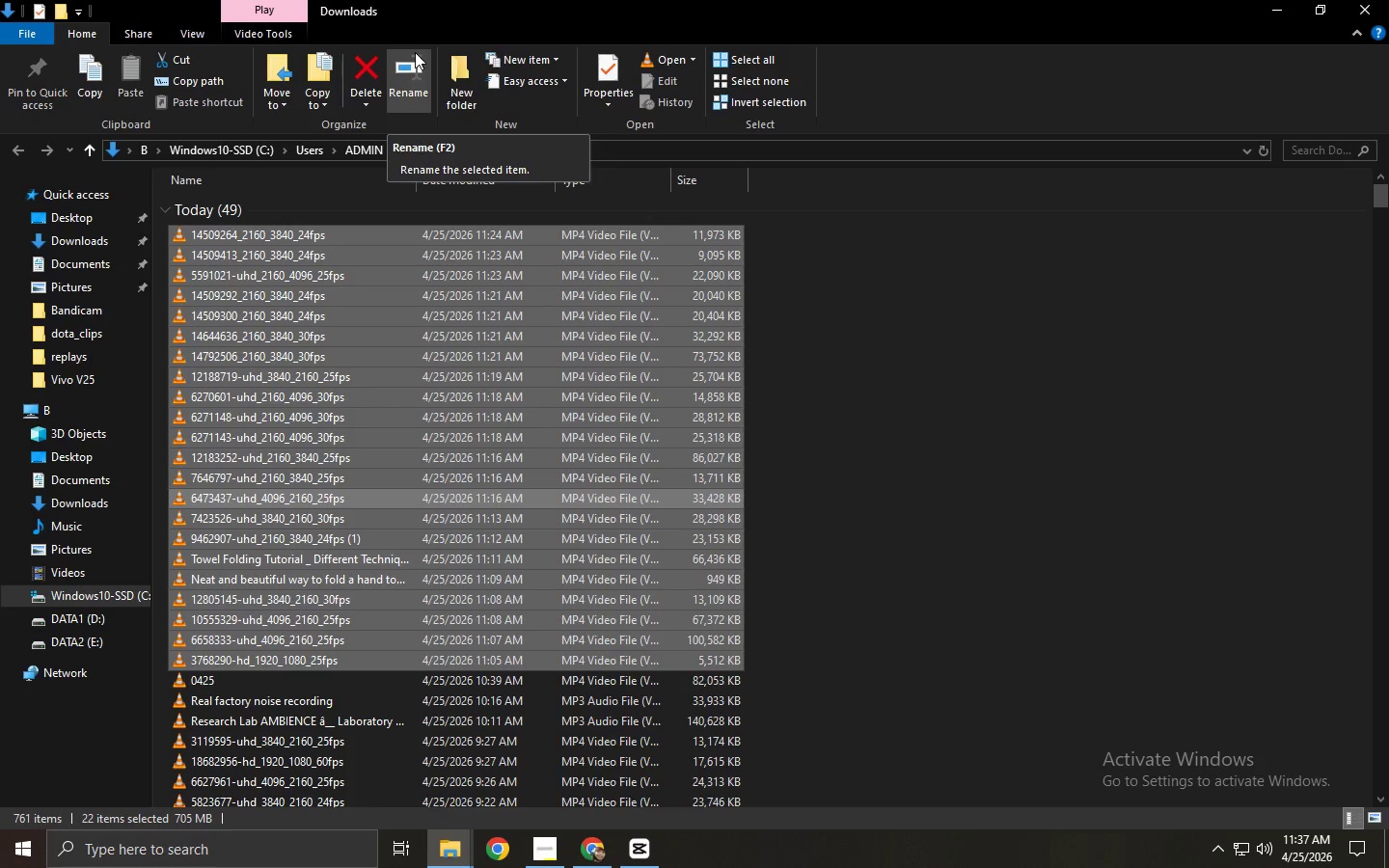 
wait(24.91)
 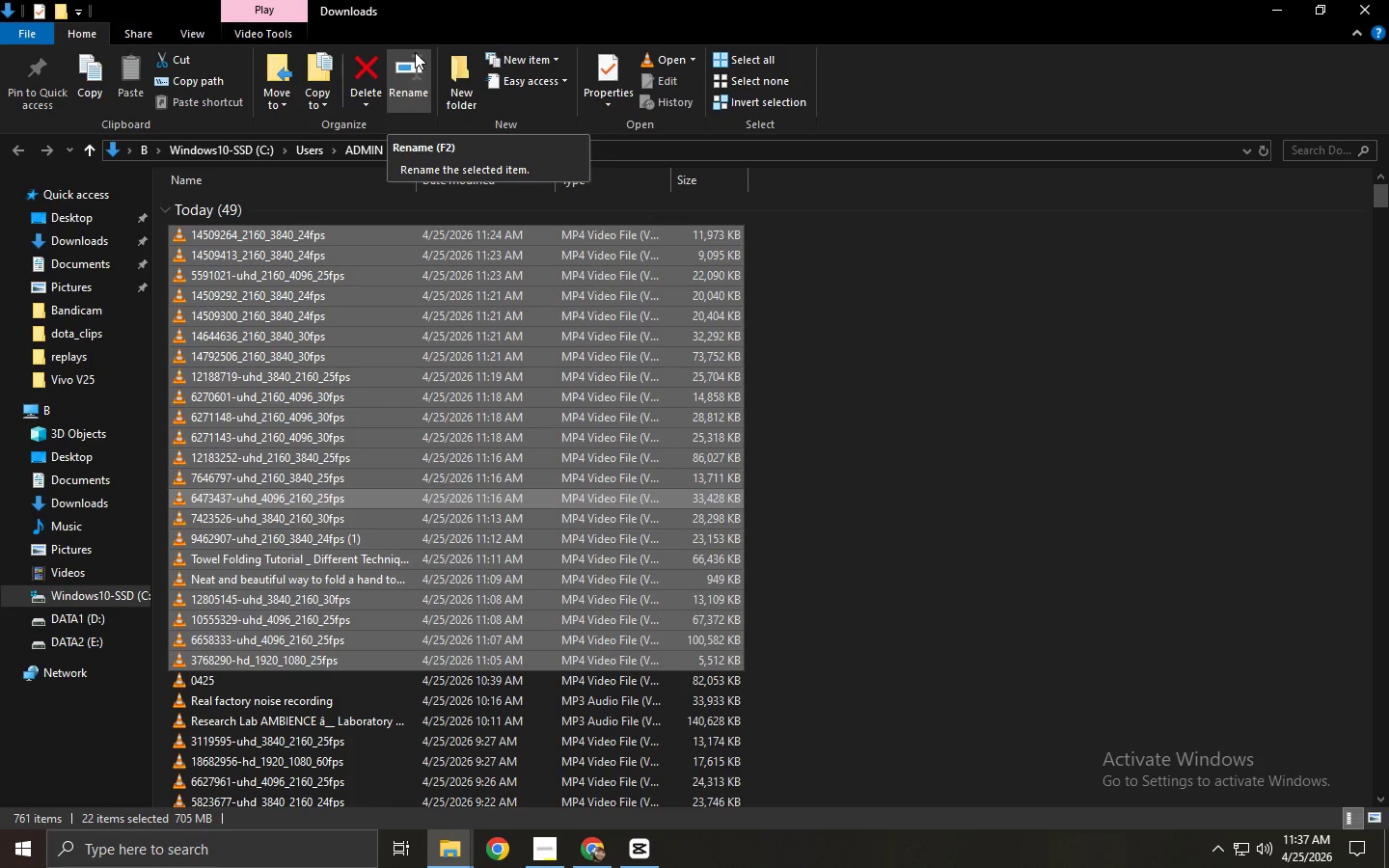 
key(Alt+AltLeft)
 